 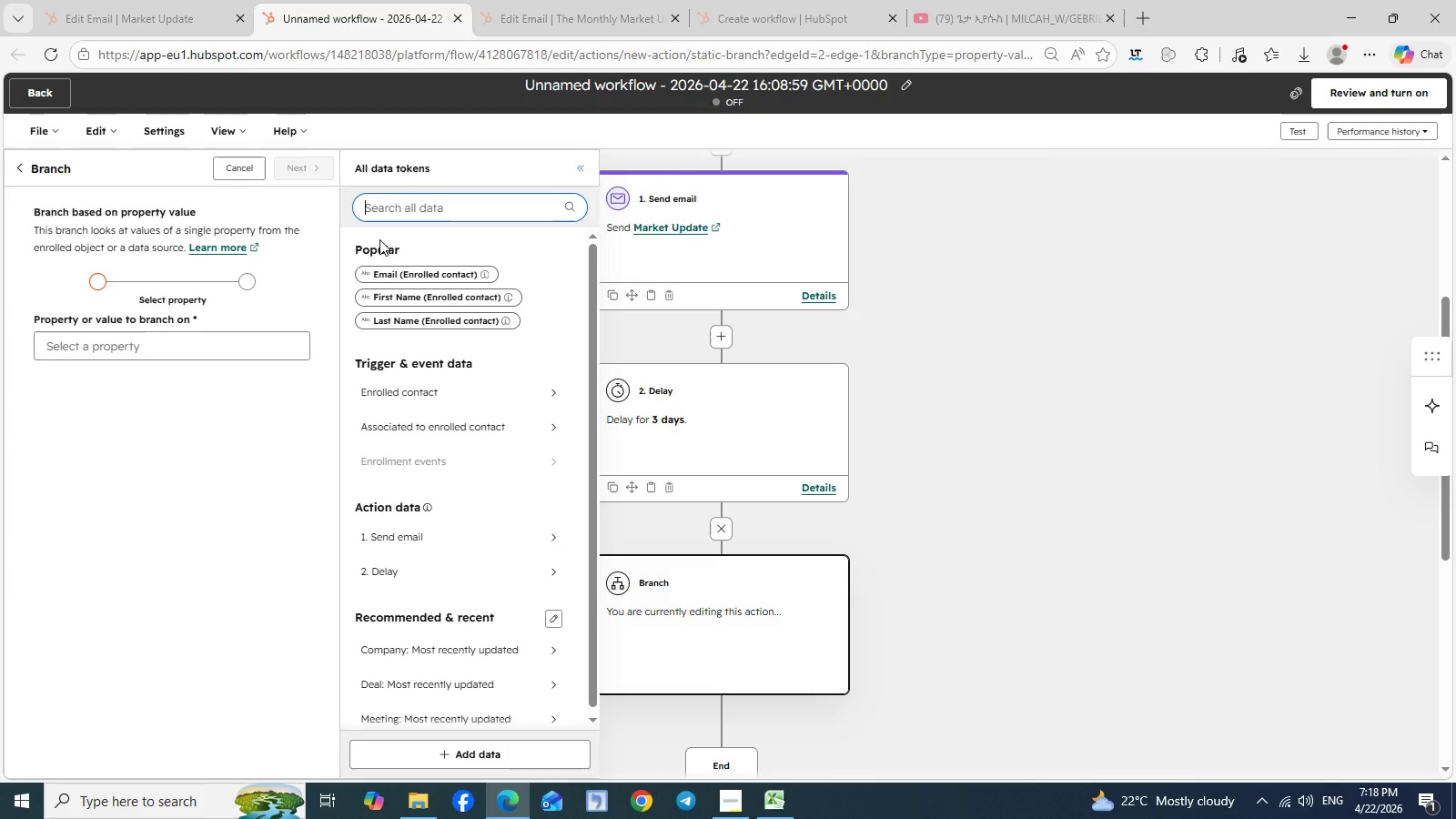 
type(link)
 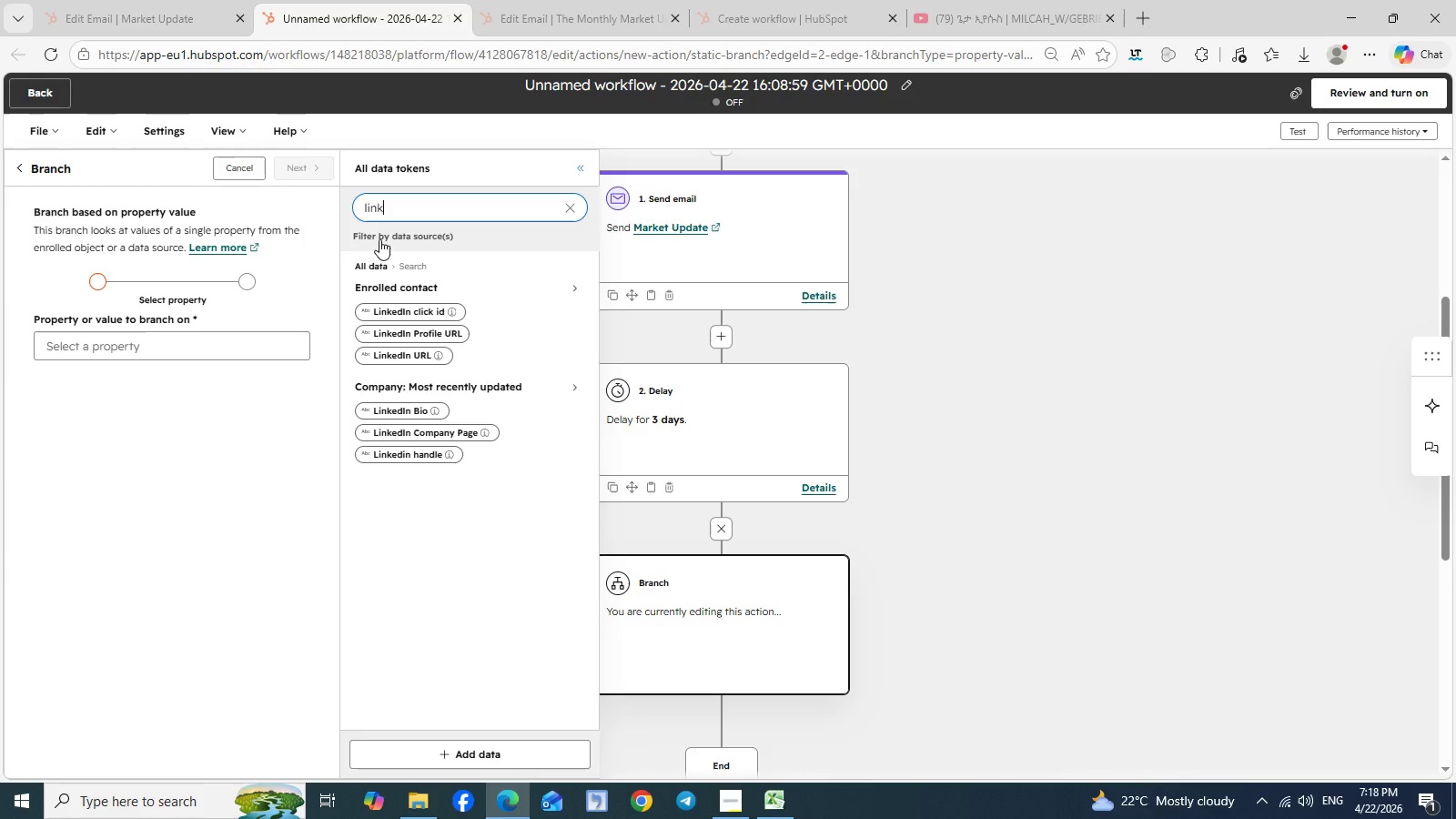 
wait(10.52)
 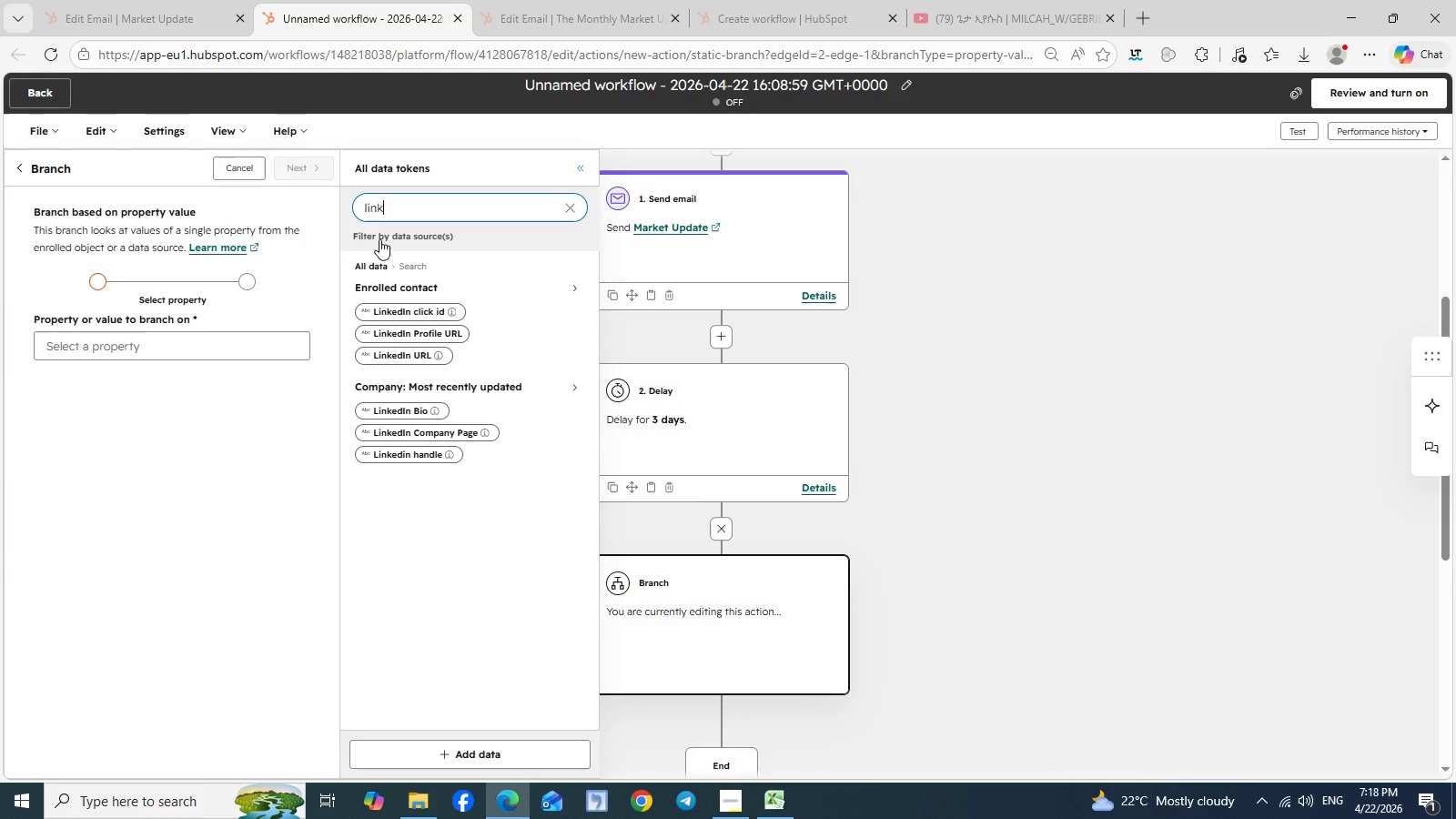 
key(Space)
 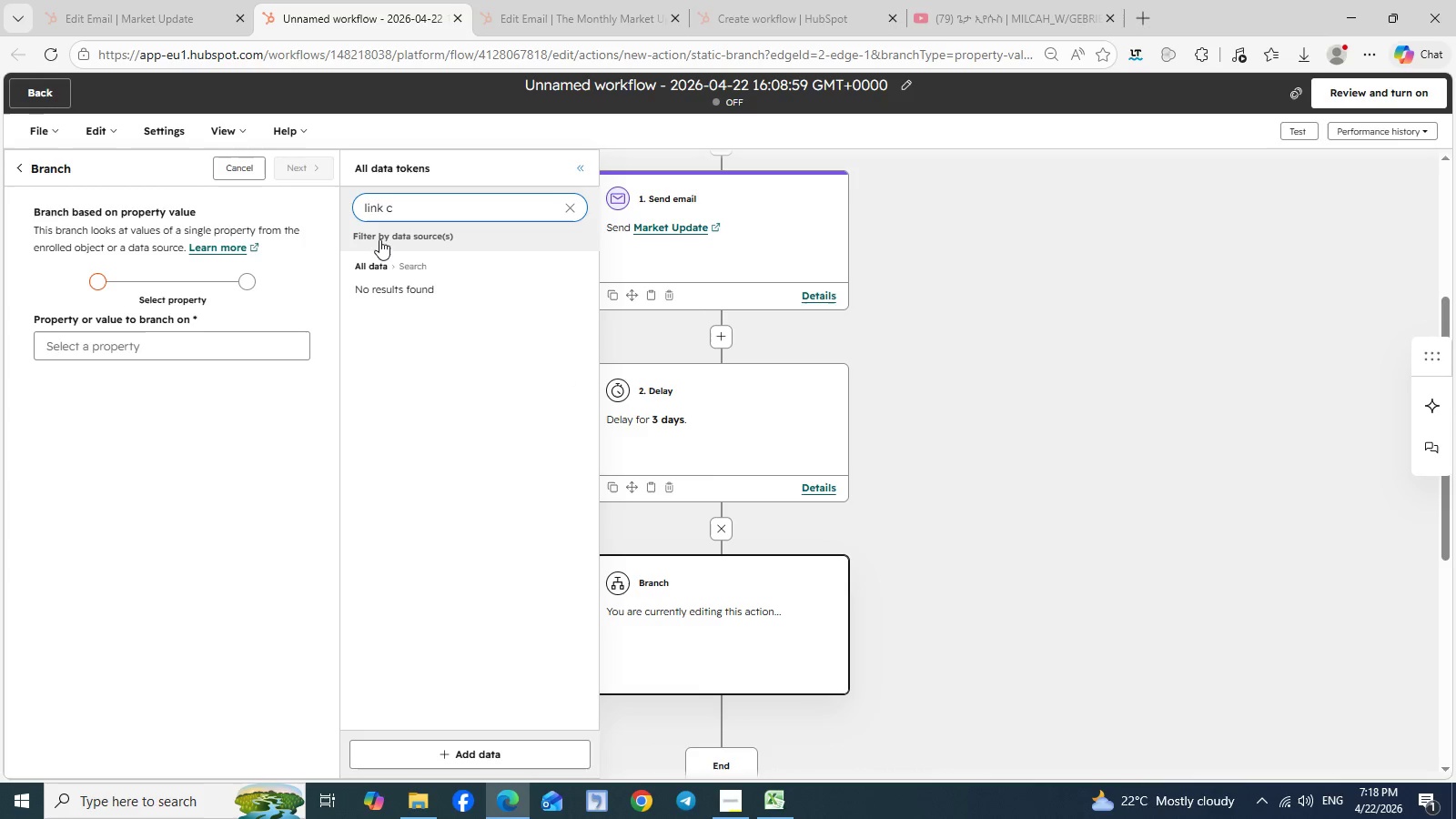 
key(C)
 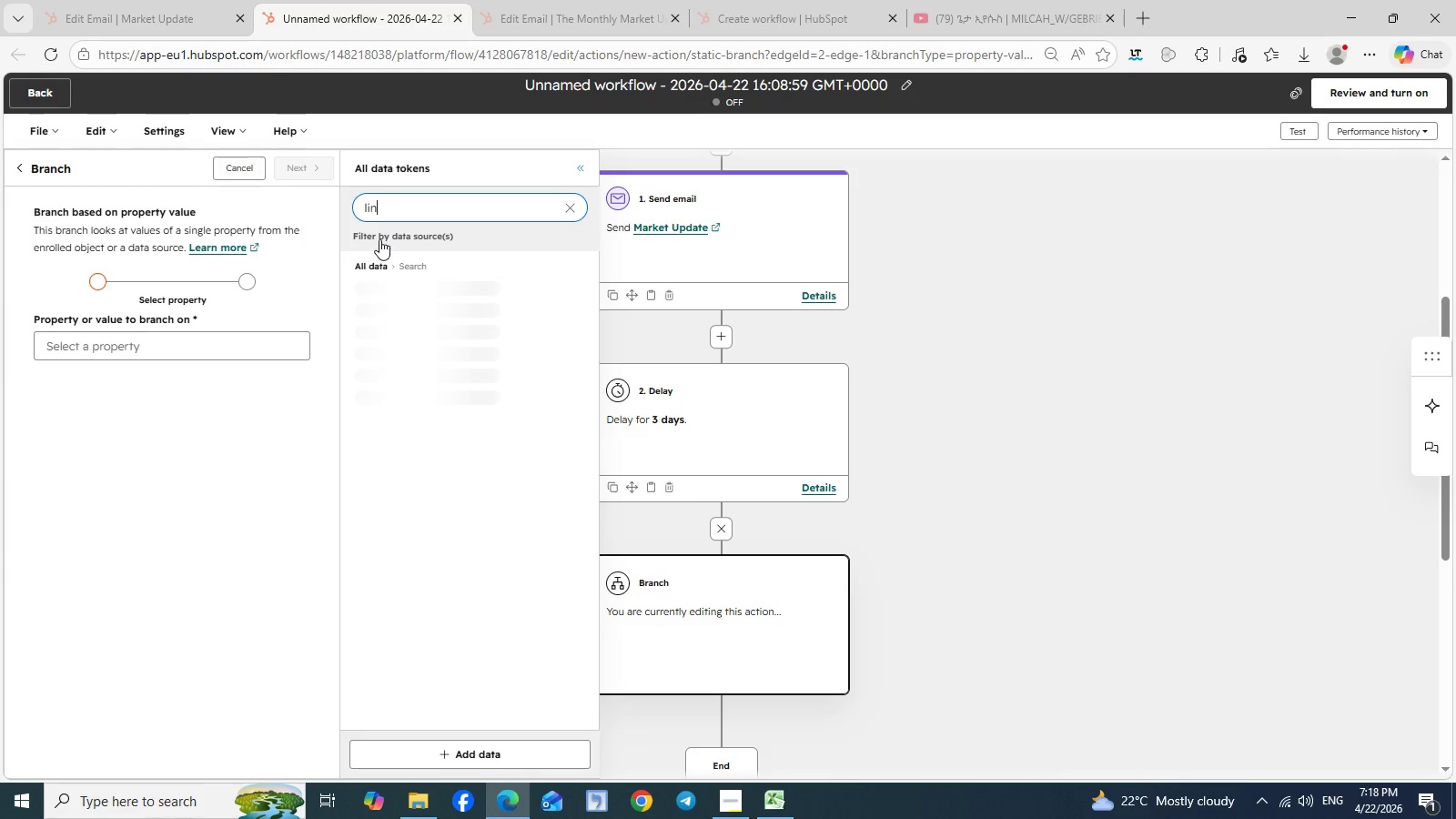 
key(Backspace)
 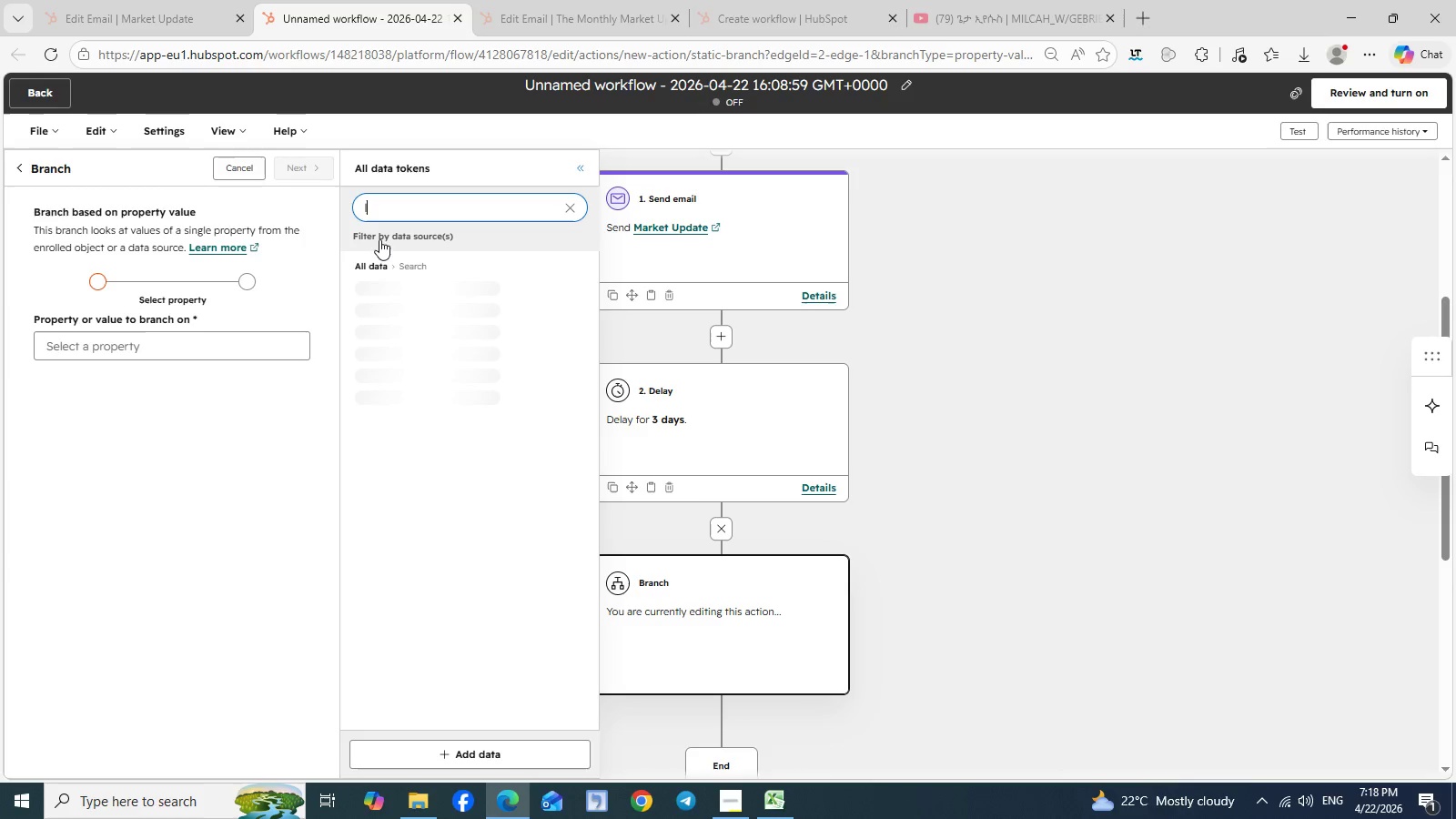 
key(Backspace)
 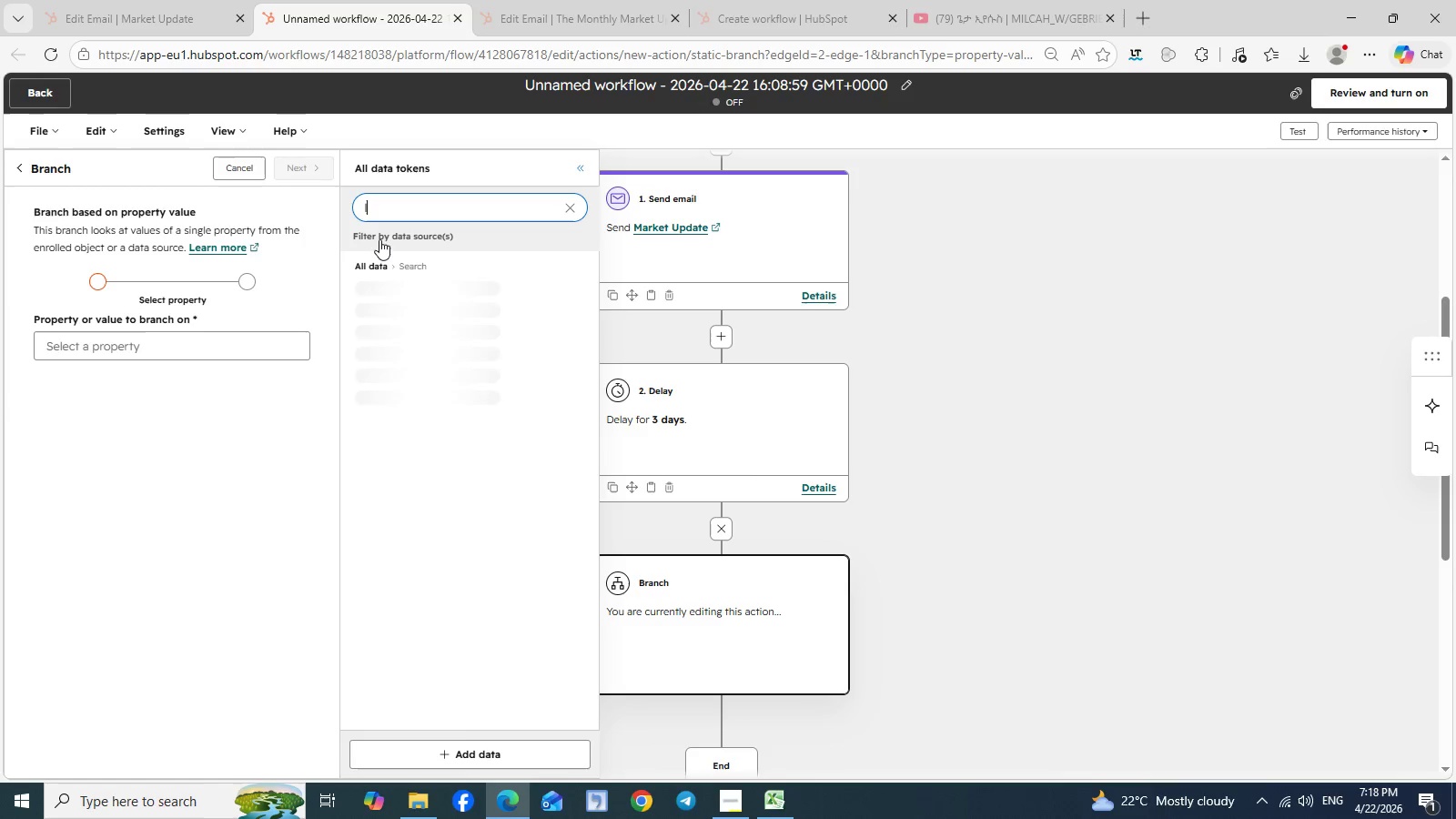 
key(Backspace)
 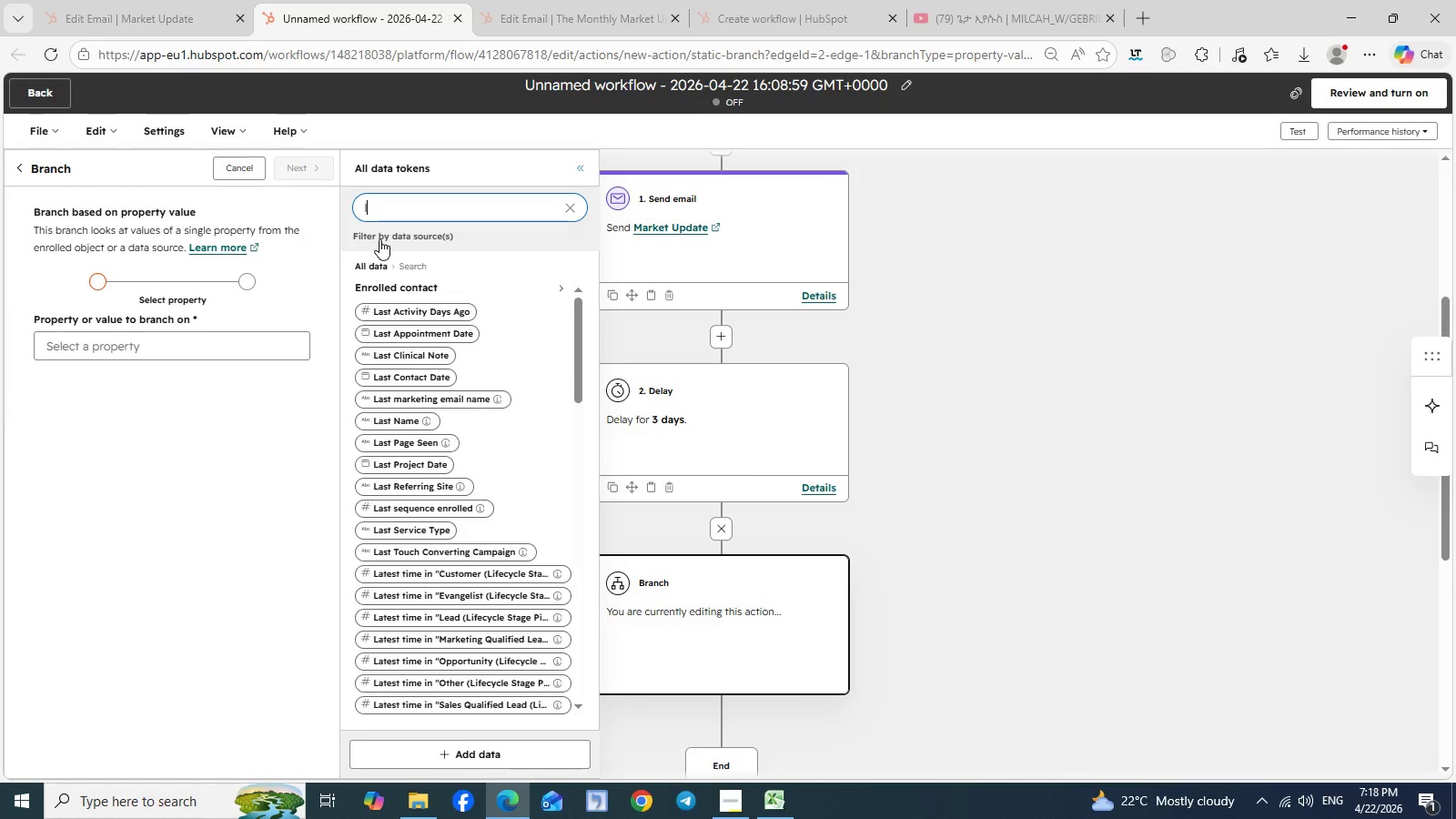 
key(Backspace)
 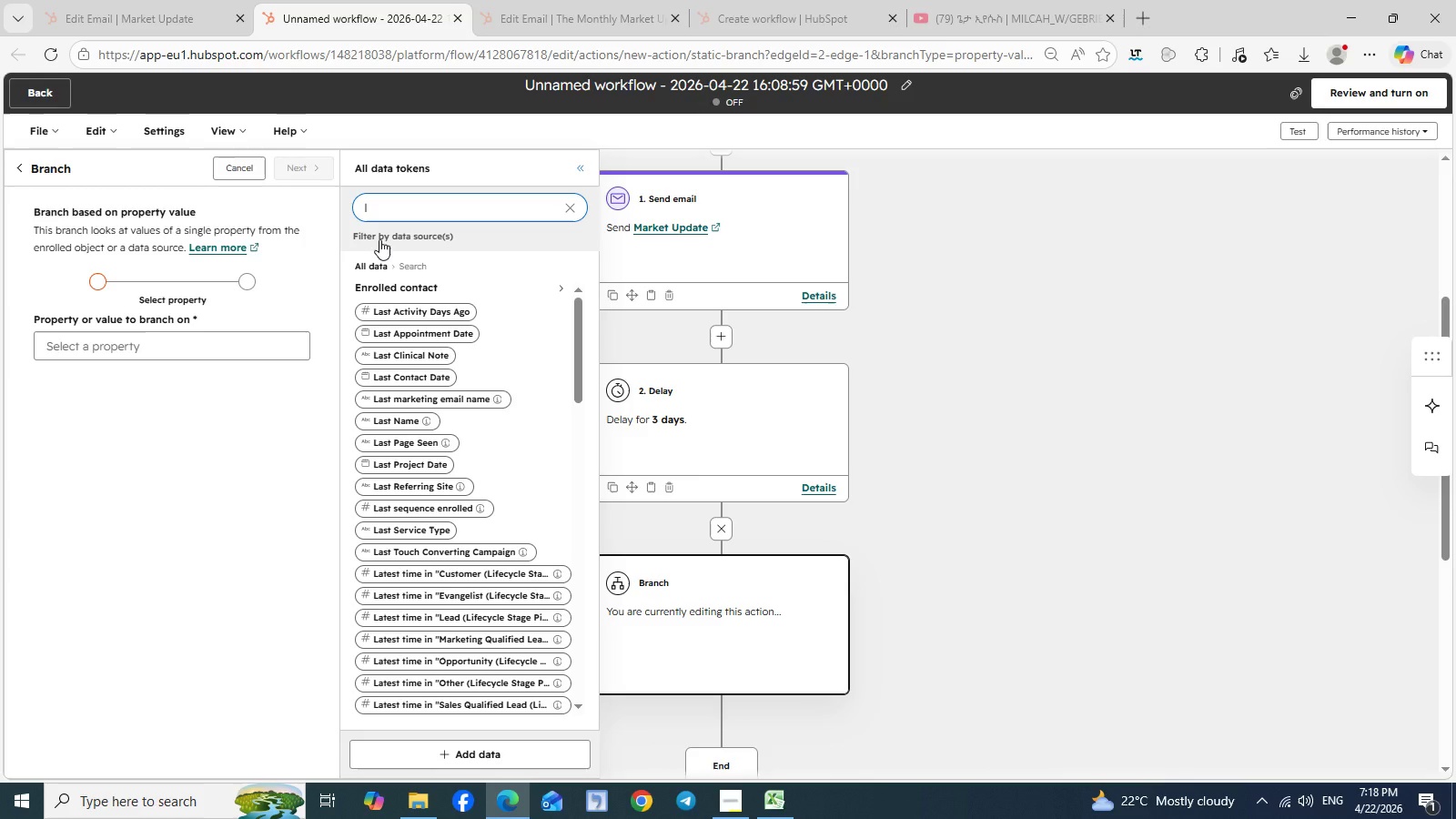 
key(Backspace)
 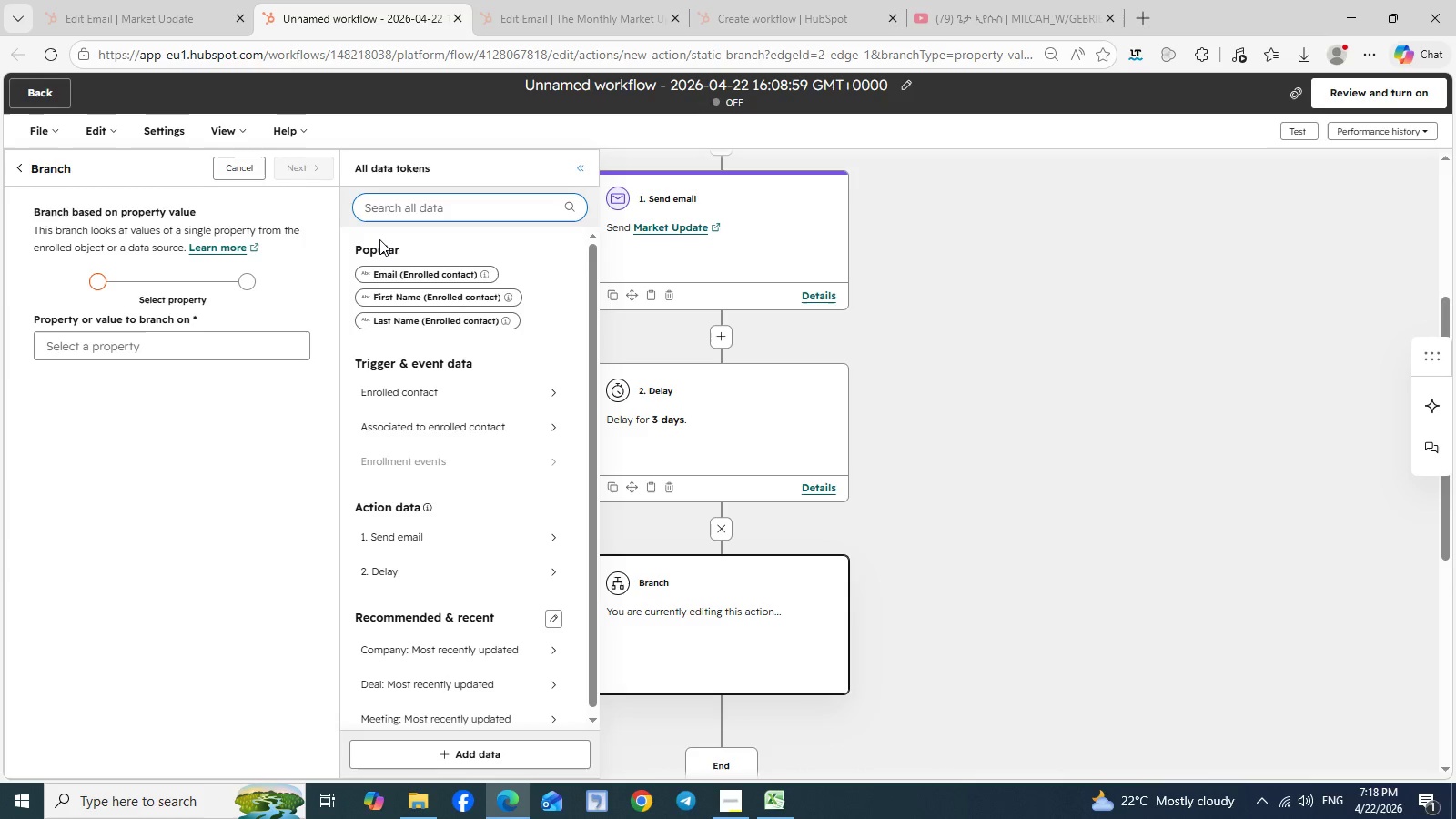 
key(Backspace)
 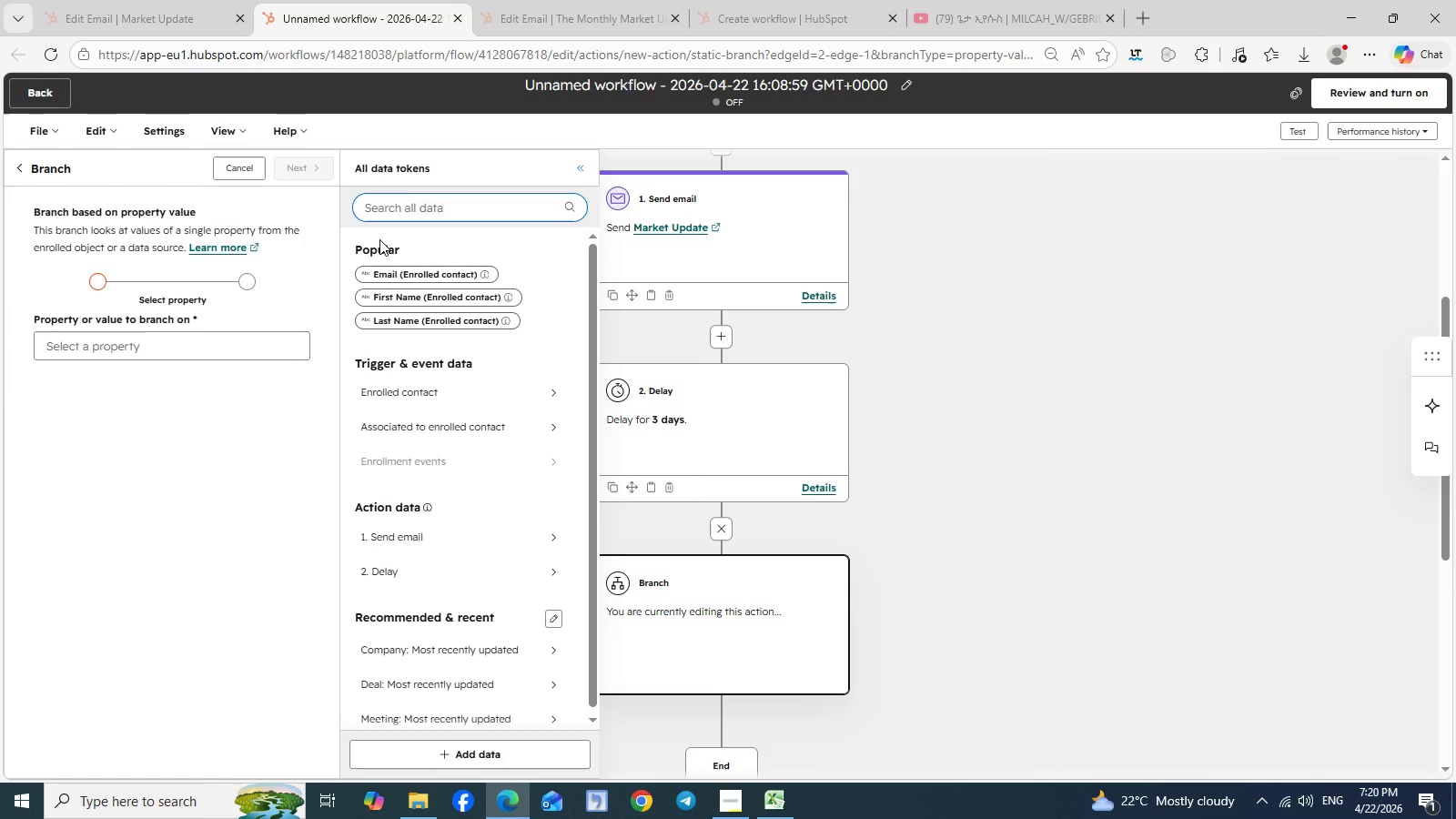 
wait(91.39)
 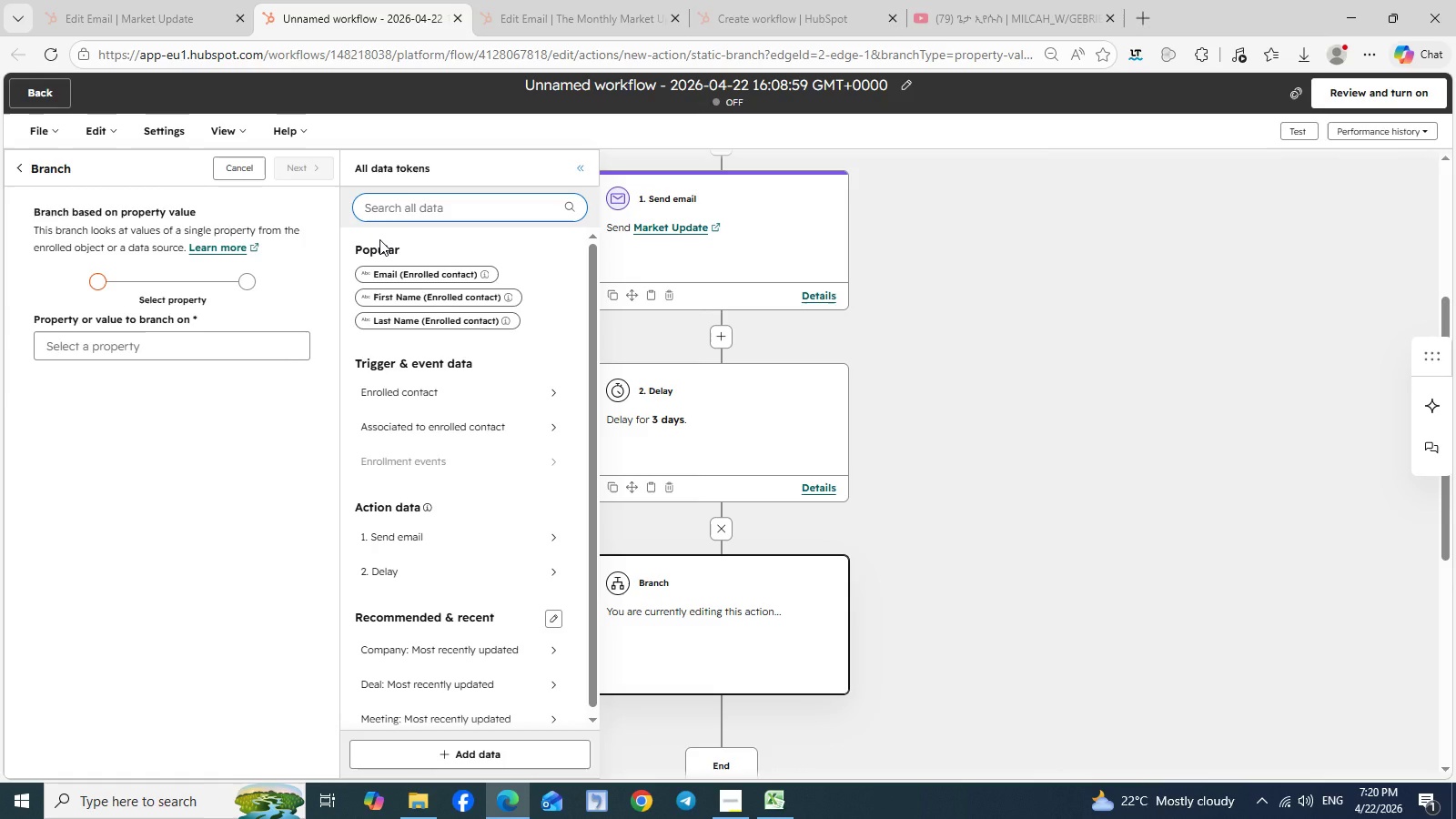 
left_click([399, 206])
 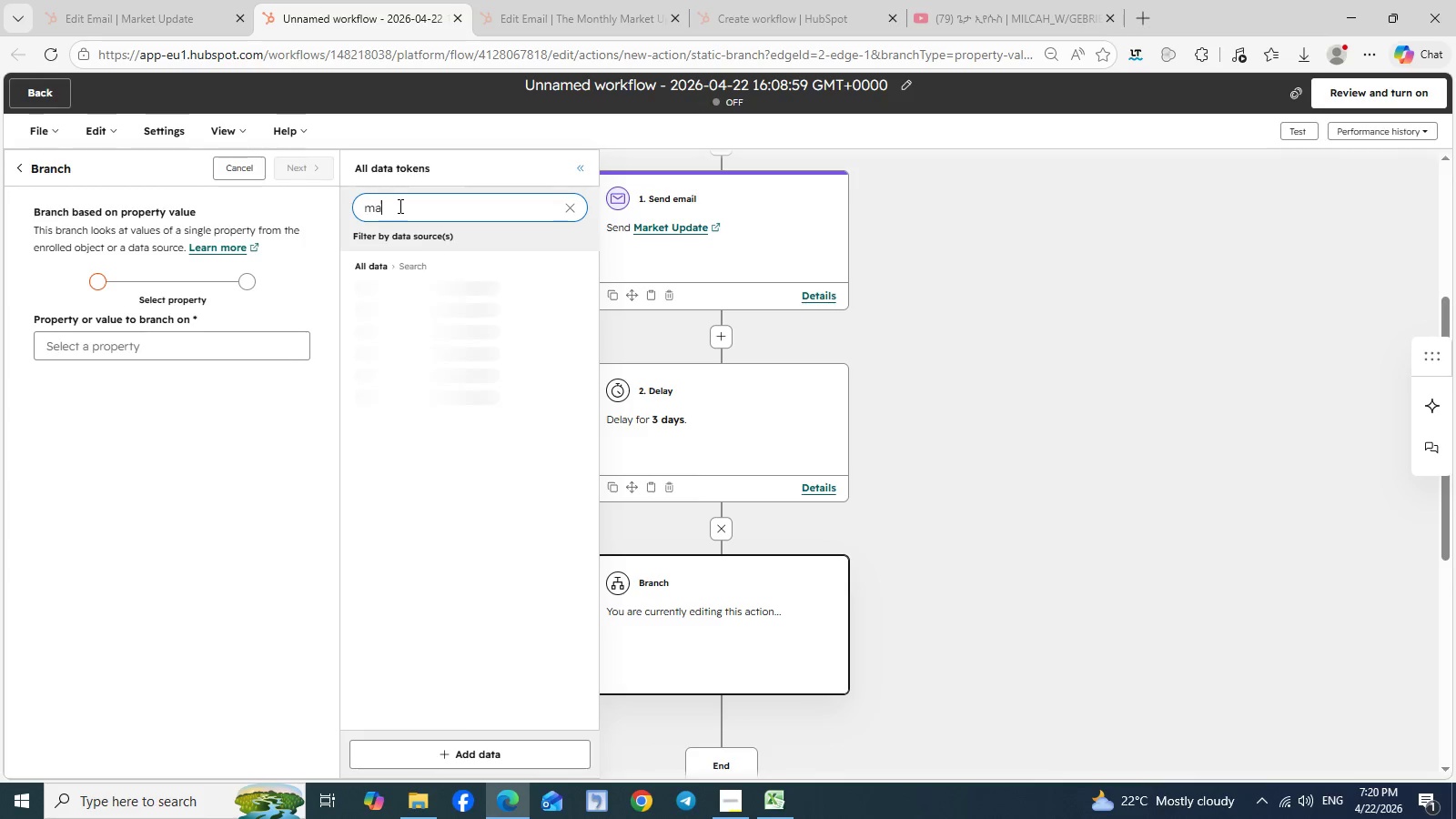 
type(marke)
 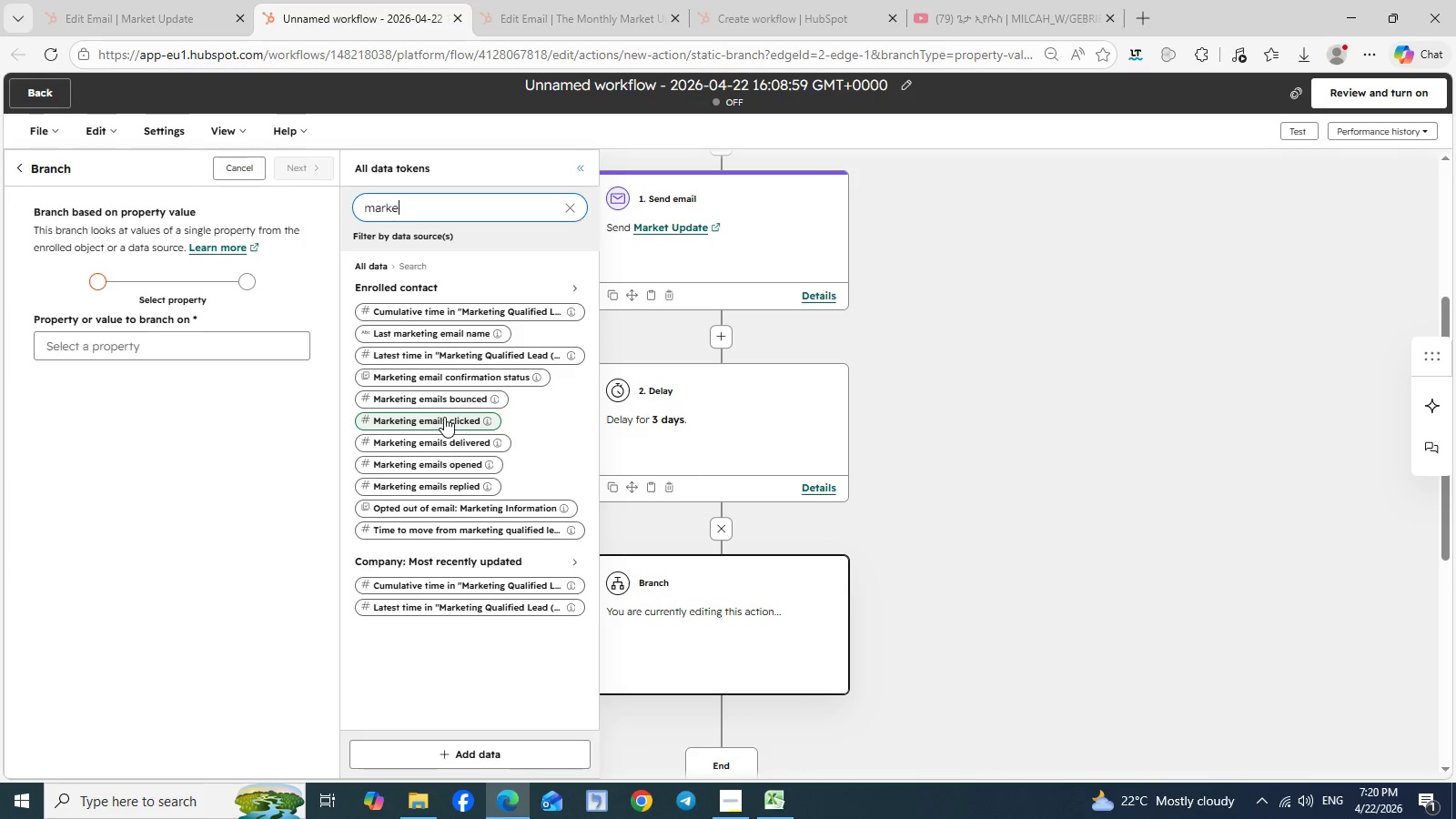 
wait(9.44)
 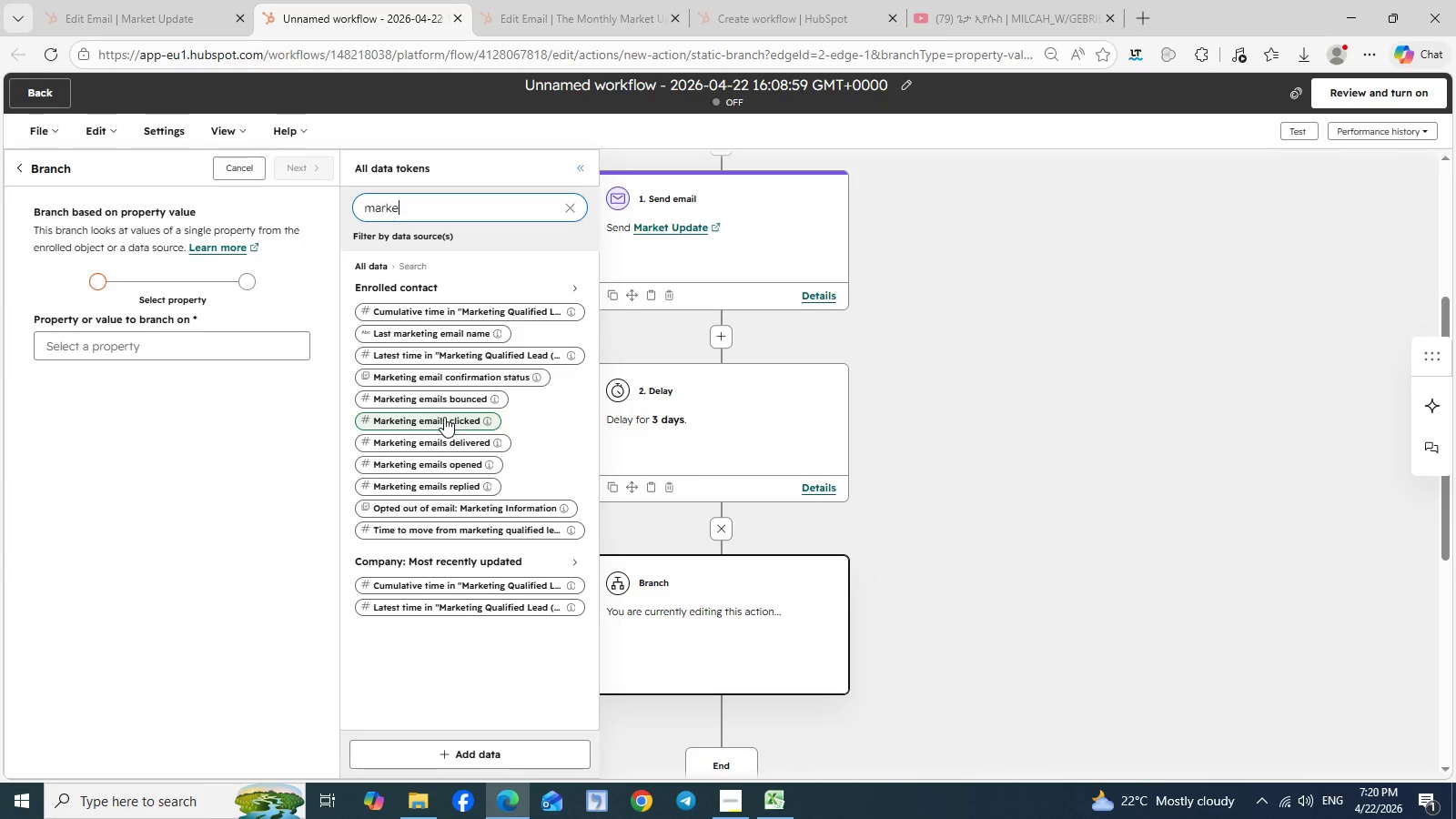 
left_click([444, 417])
 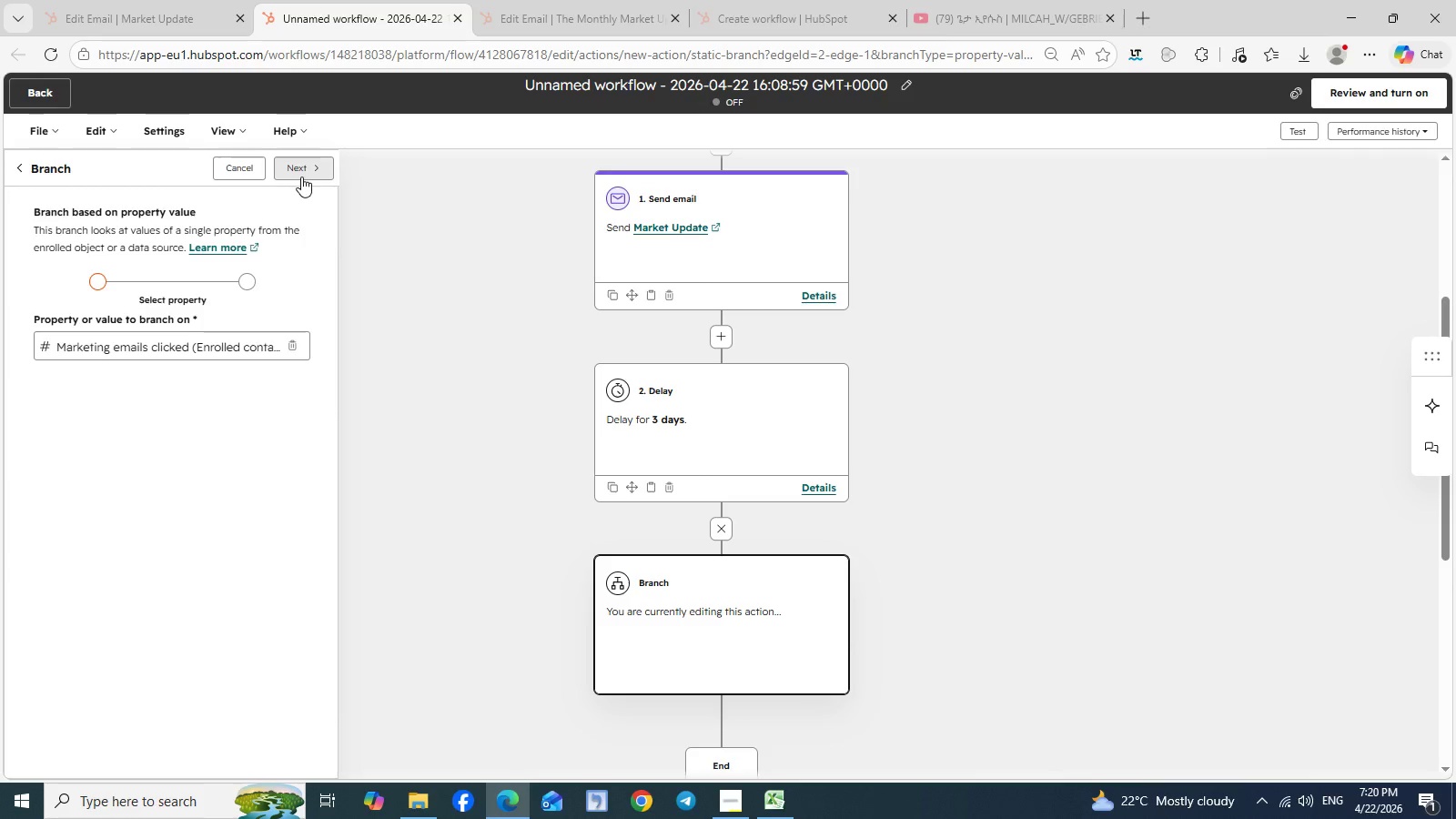 
left_click([301, 177])
 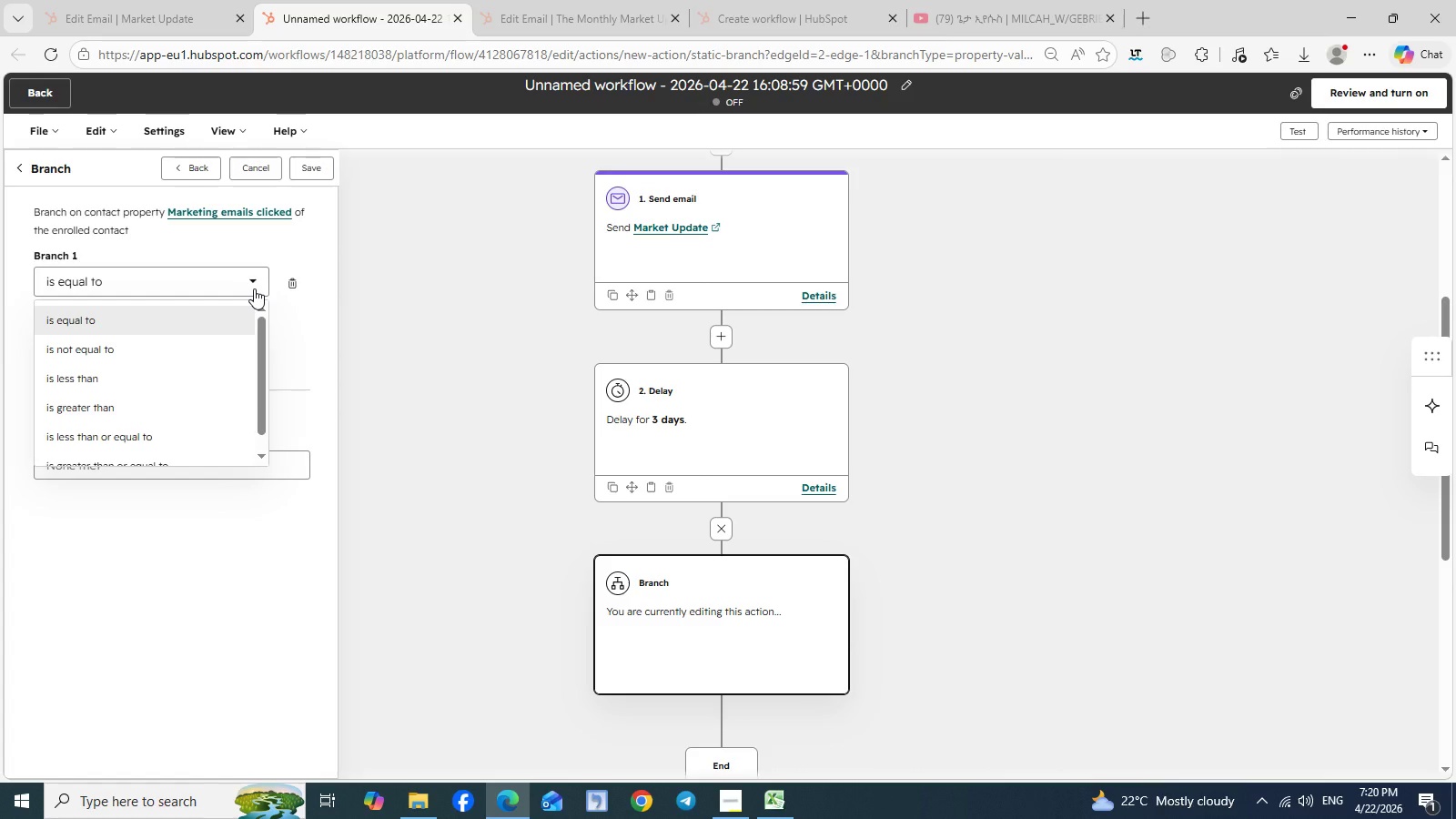 
left_click([254, 288])
 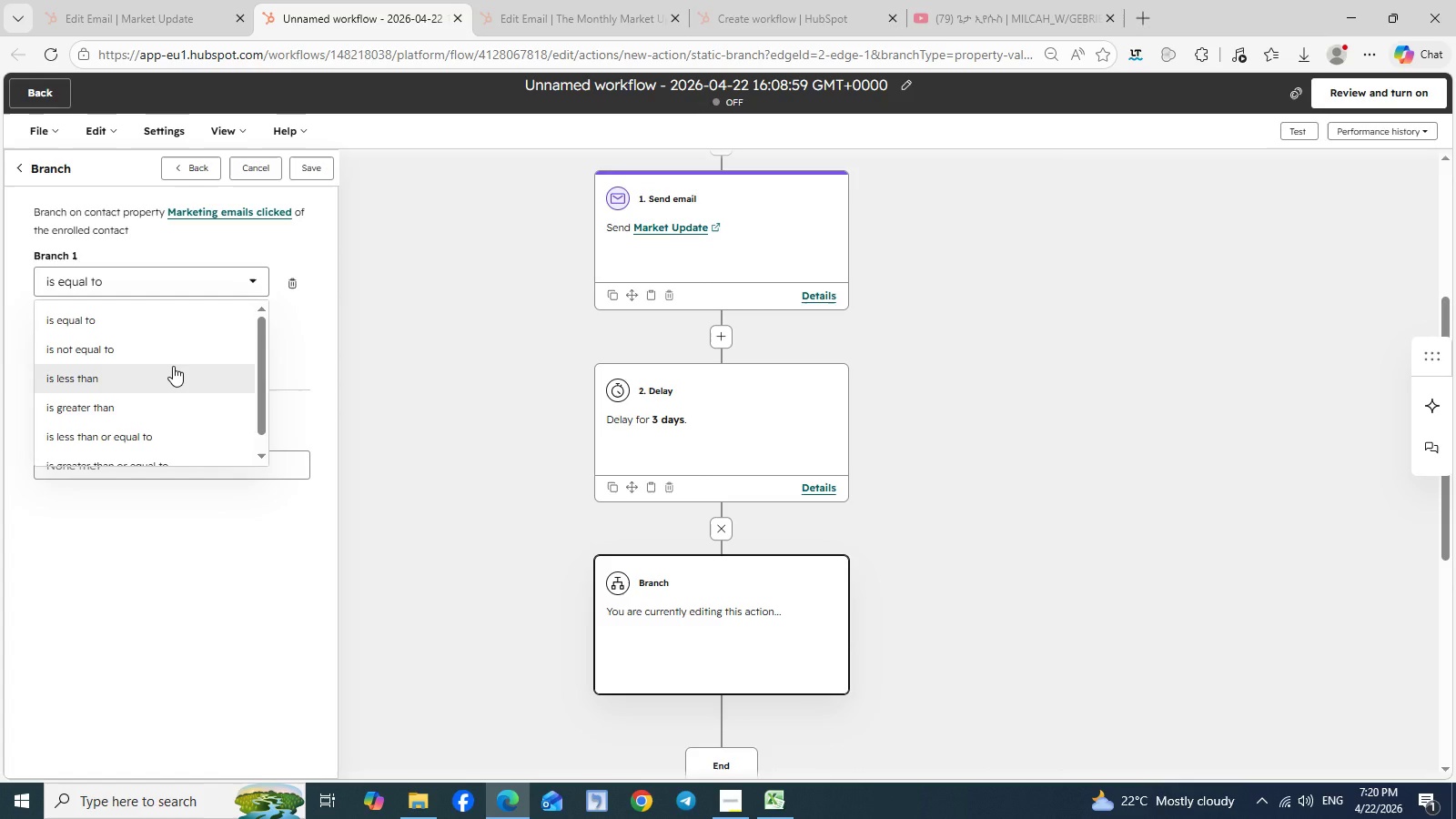 
scroll: coordinate [173, 366], scroll_direction: up, amount: 1.0
 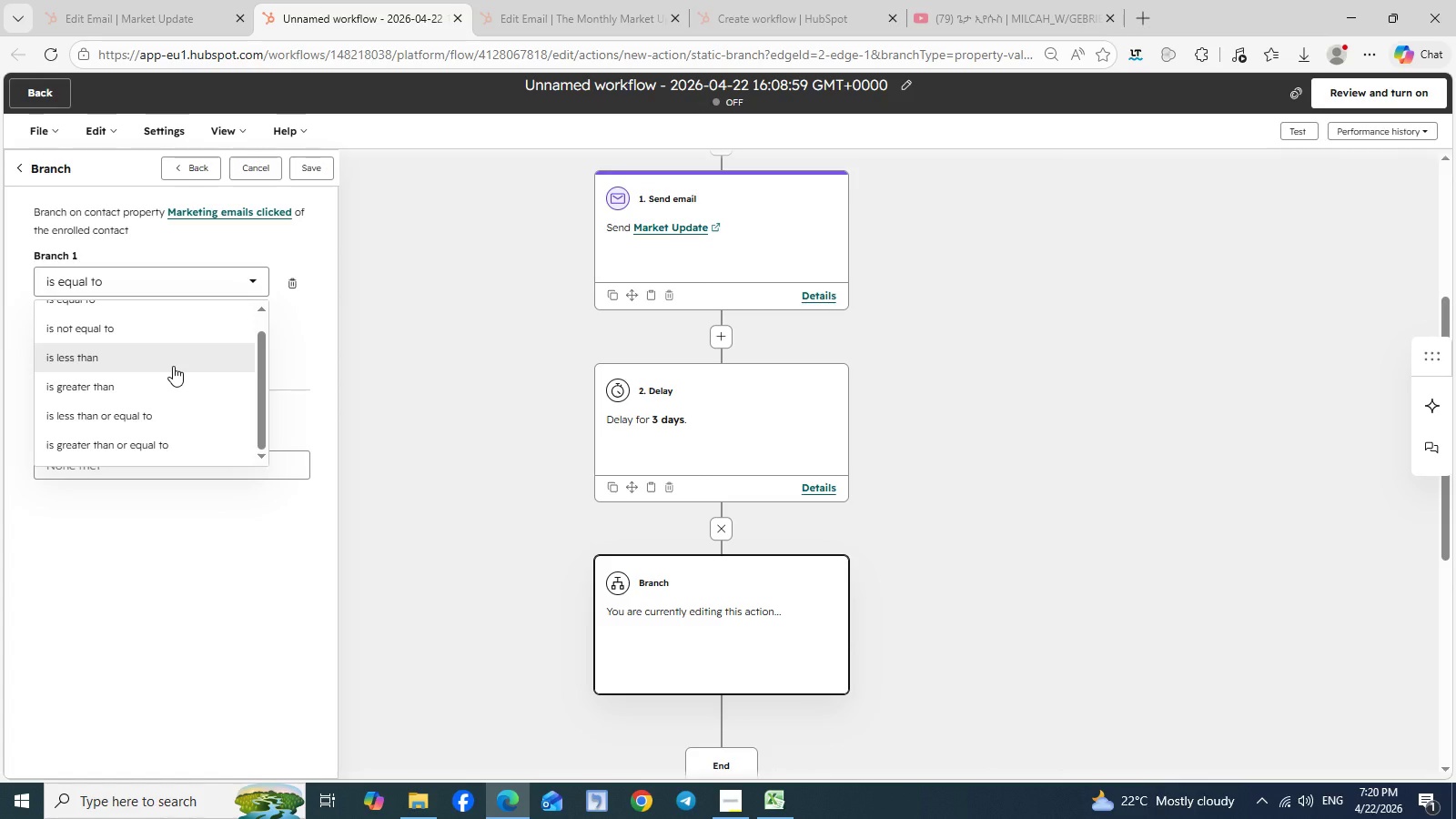 
scroll: coordinate [173, 366], scroll_direction: none, amount: 0.0
 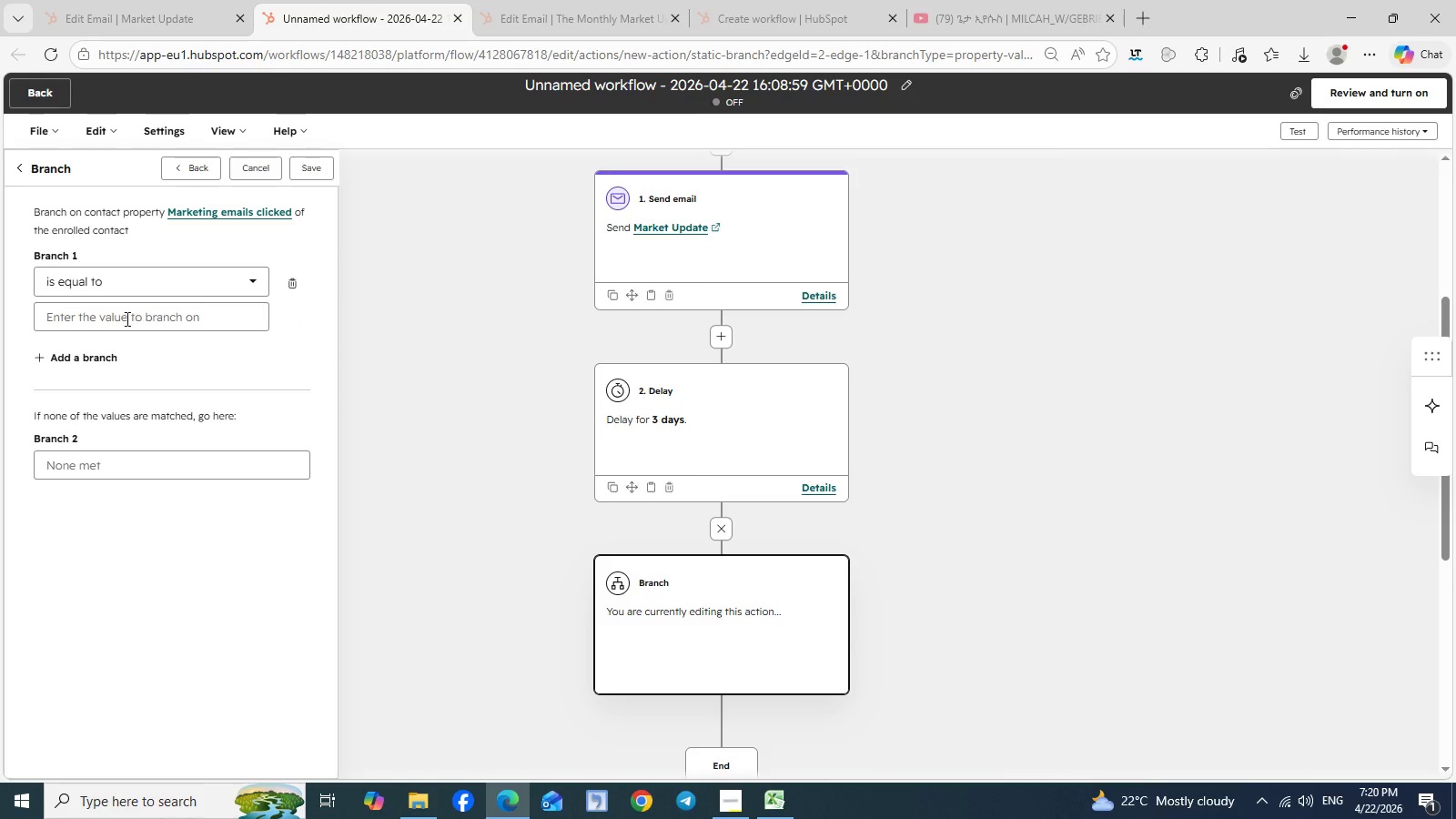 
left_click([135, 318])
 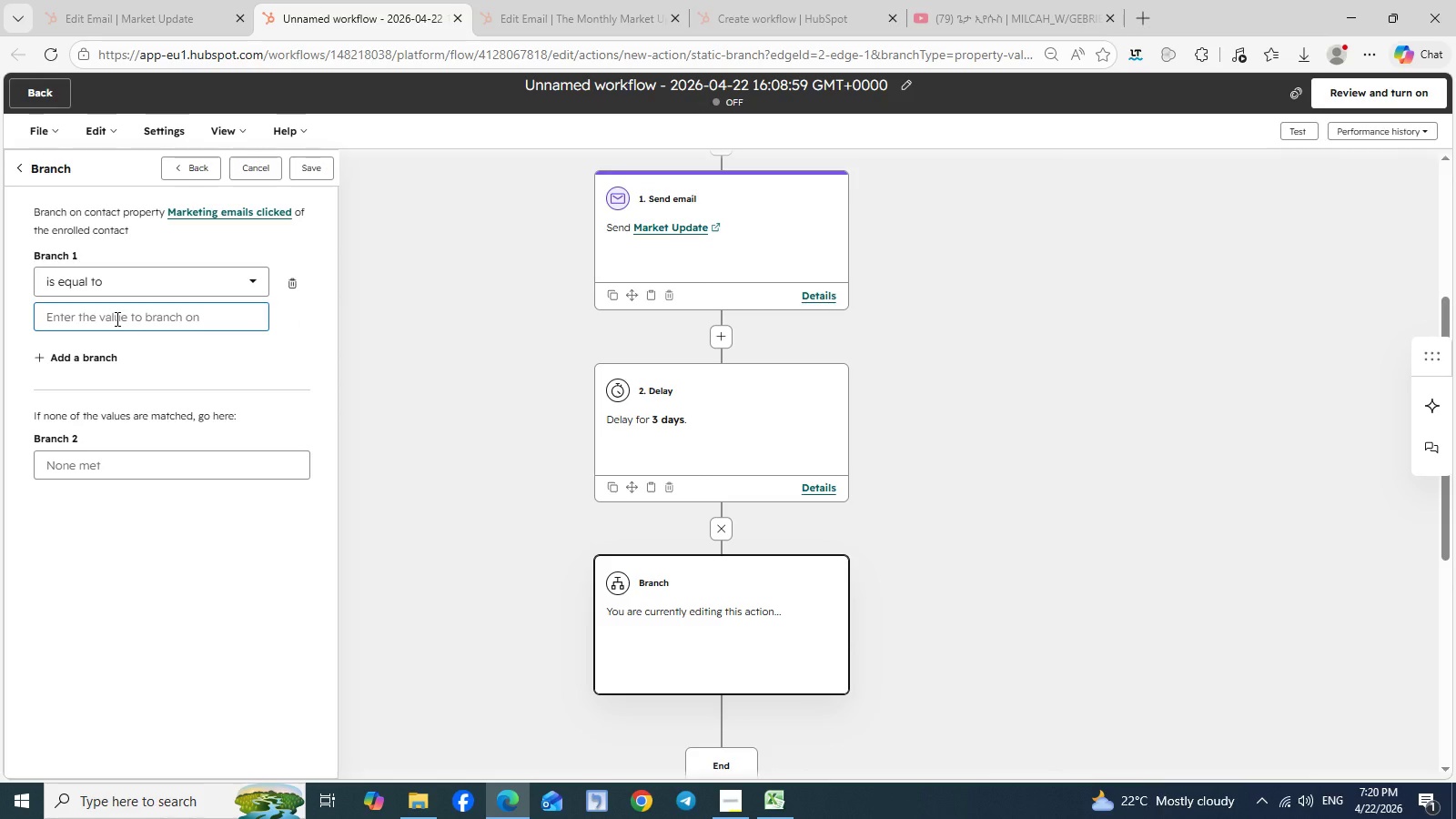 
left_click([116, 318])
 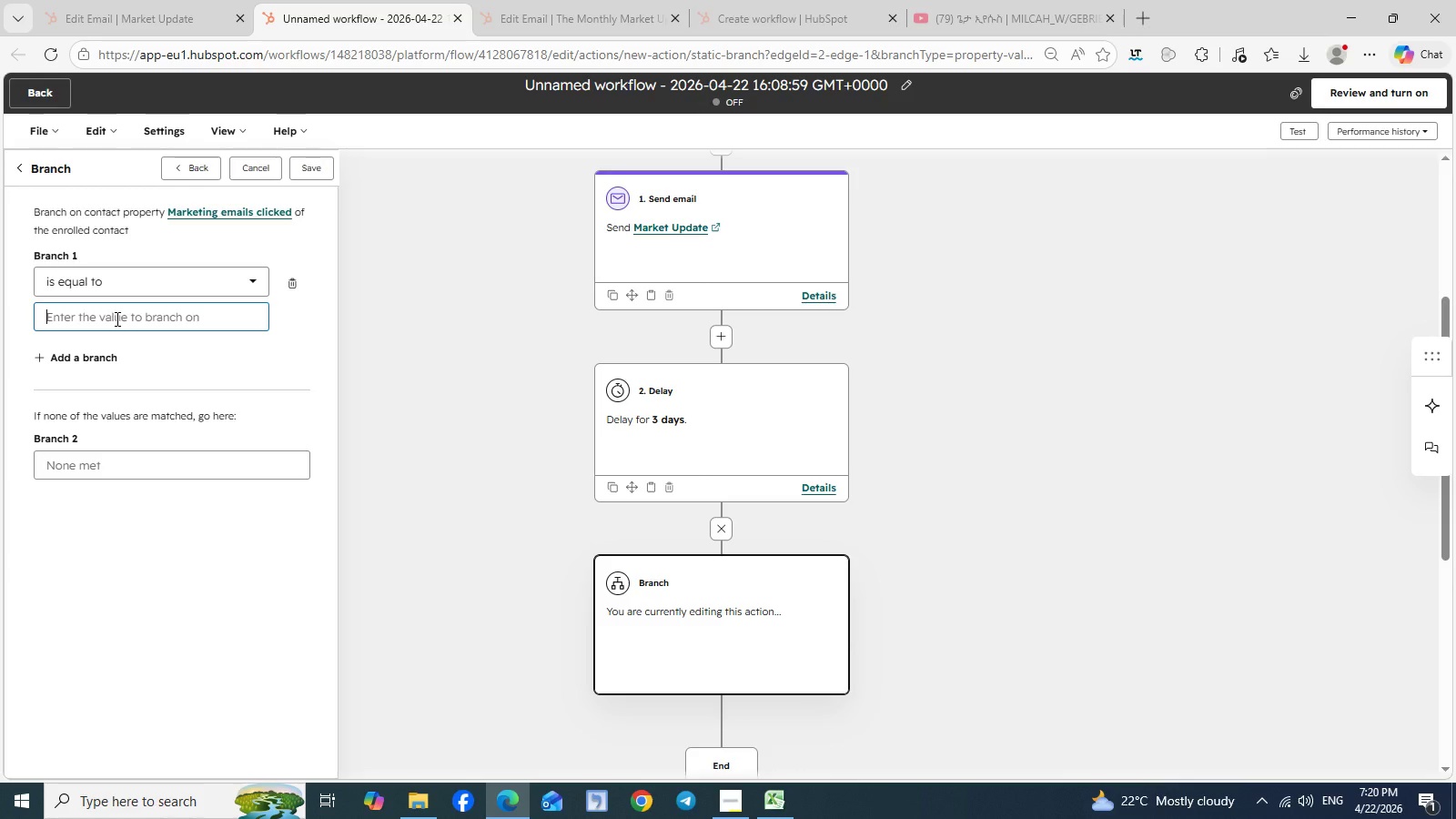 
wait(13.94)
 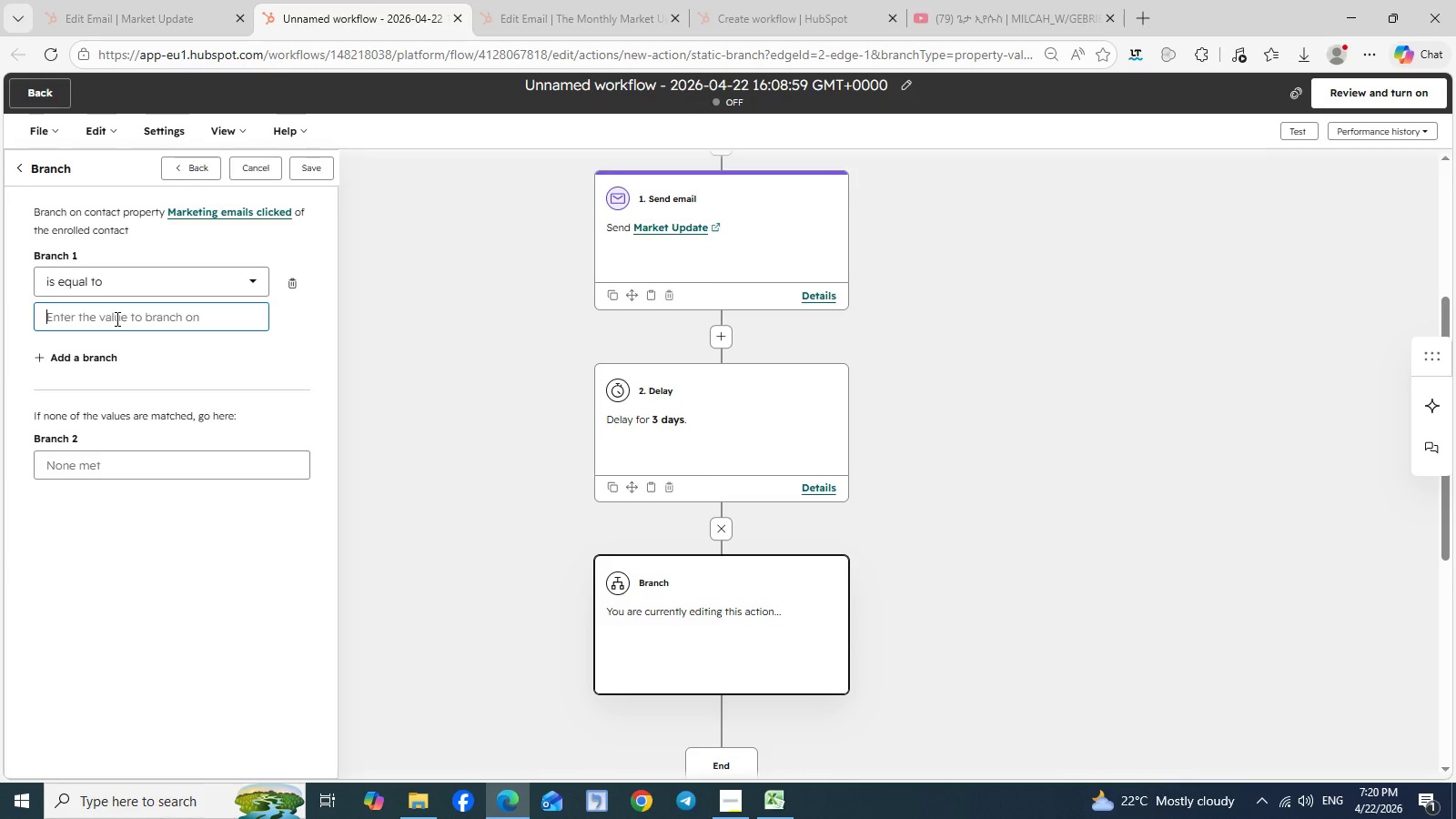 
left_click([191, 169])
 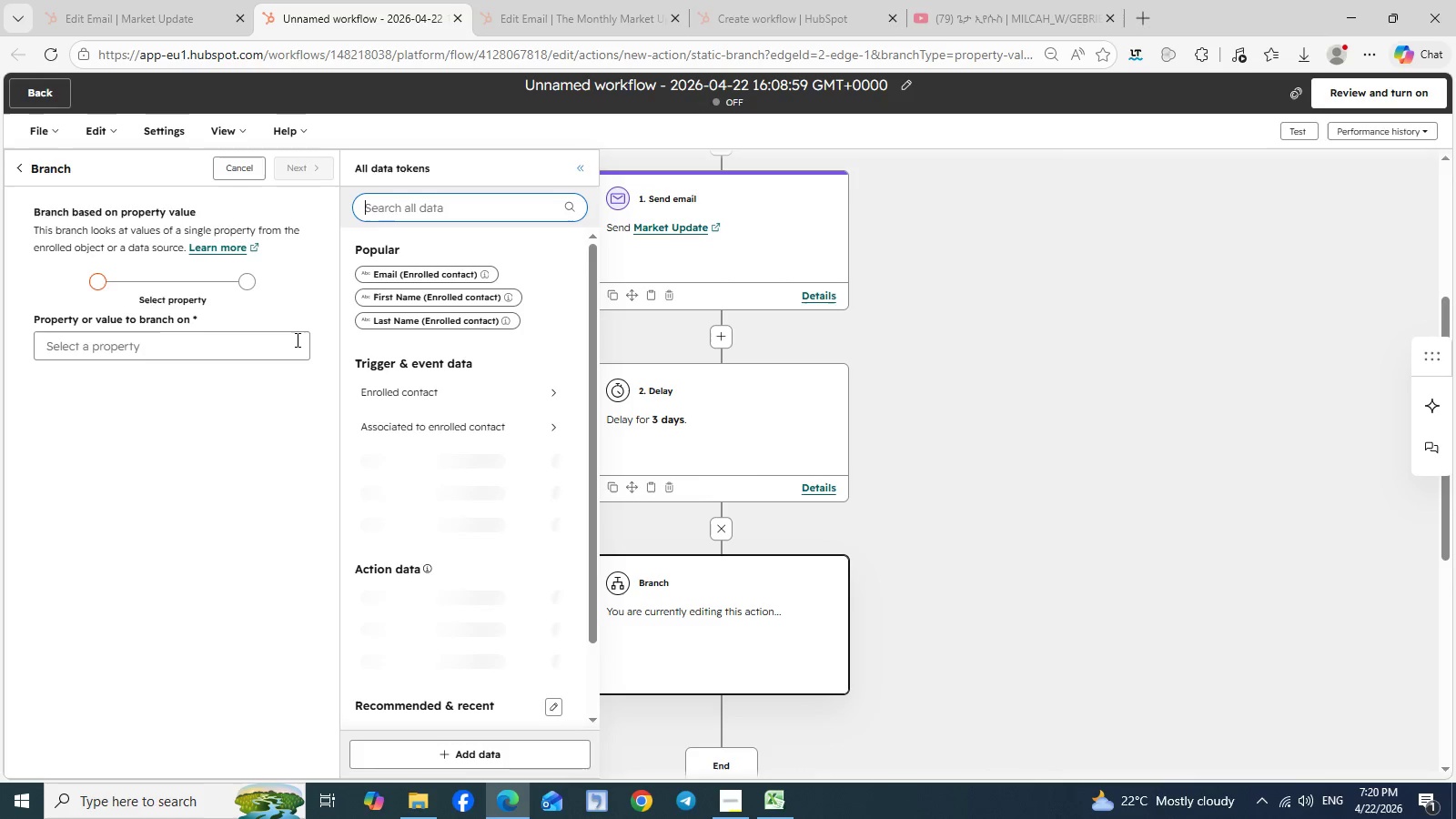 
left_click([296, 339])
 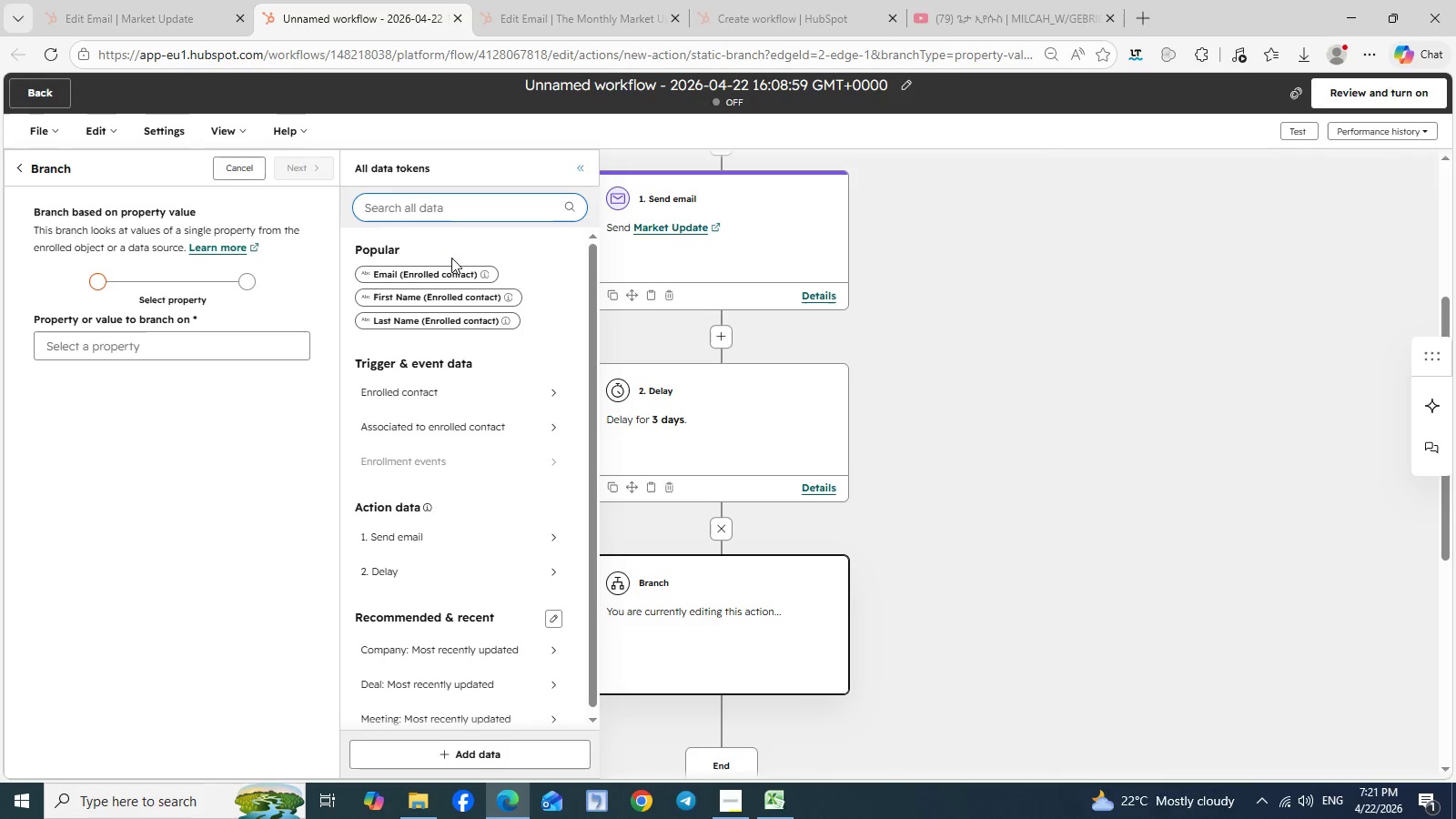 
wait(7.0)
 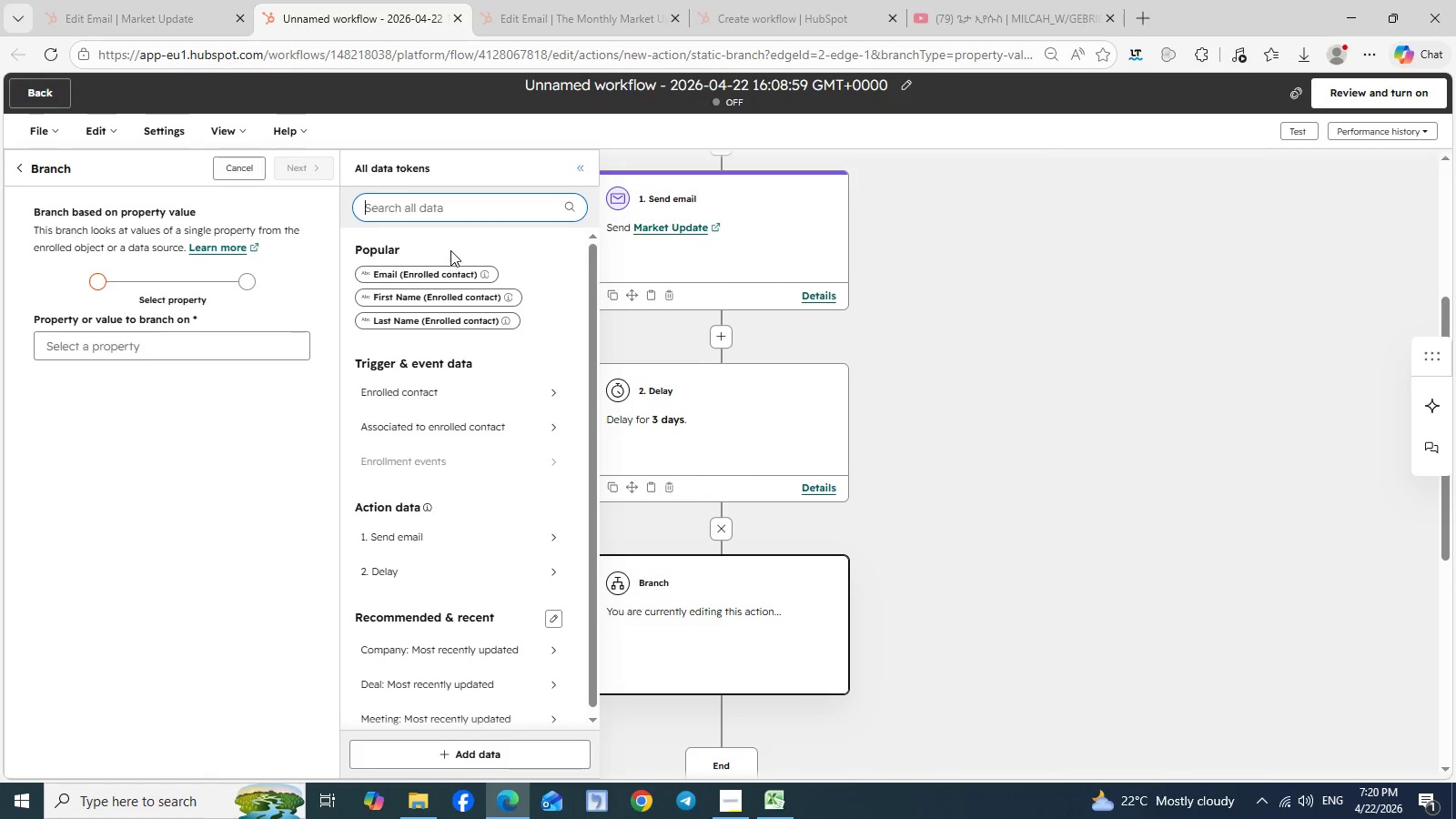 
left_click([446, 273])
 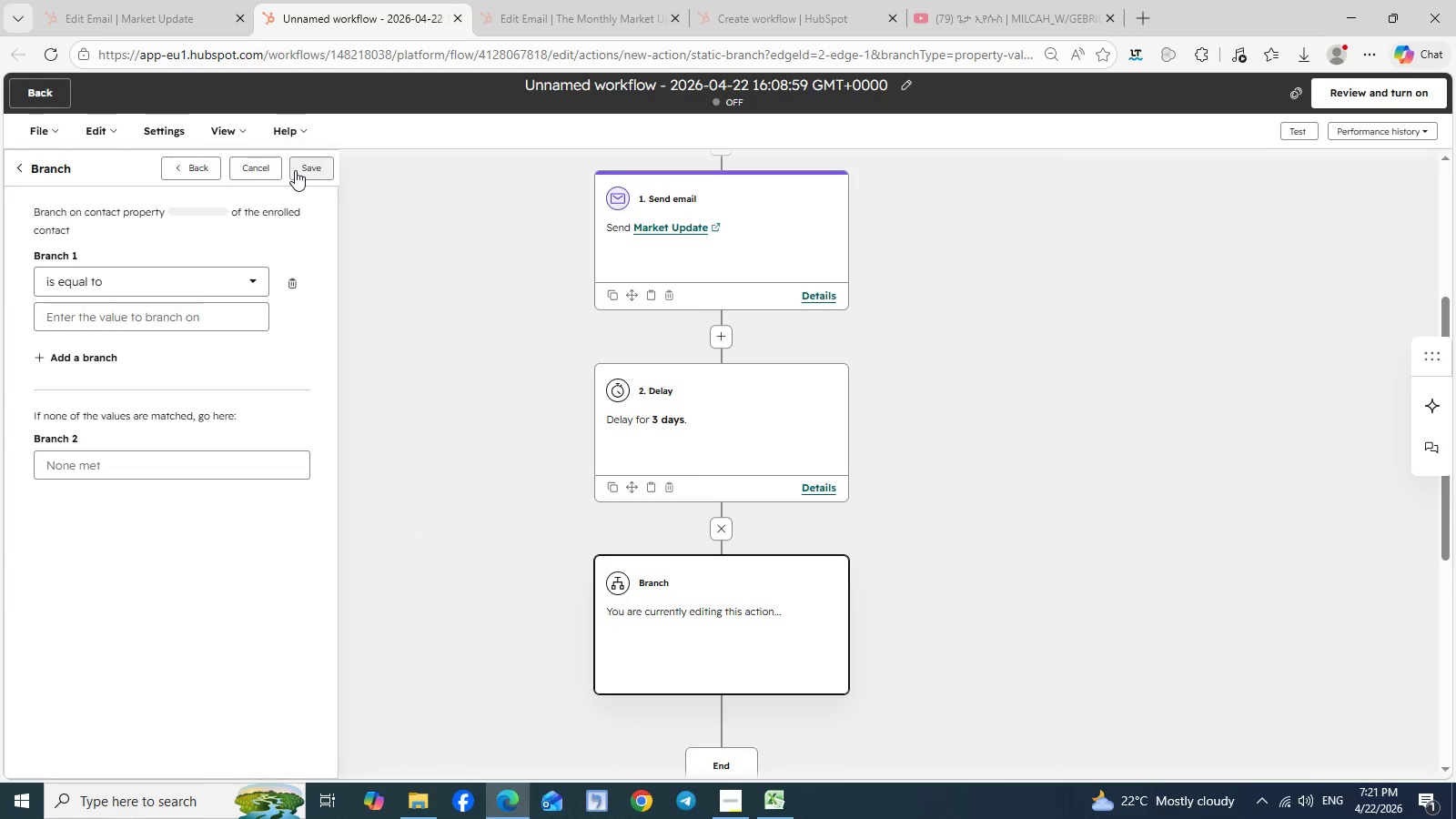 
left_click([295, 170])
 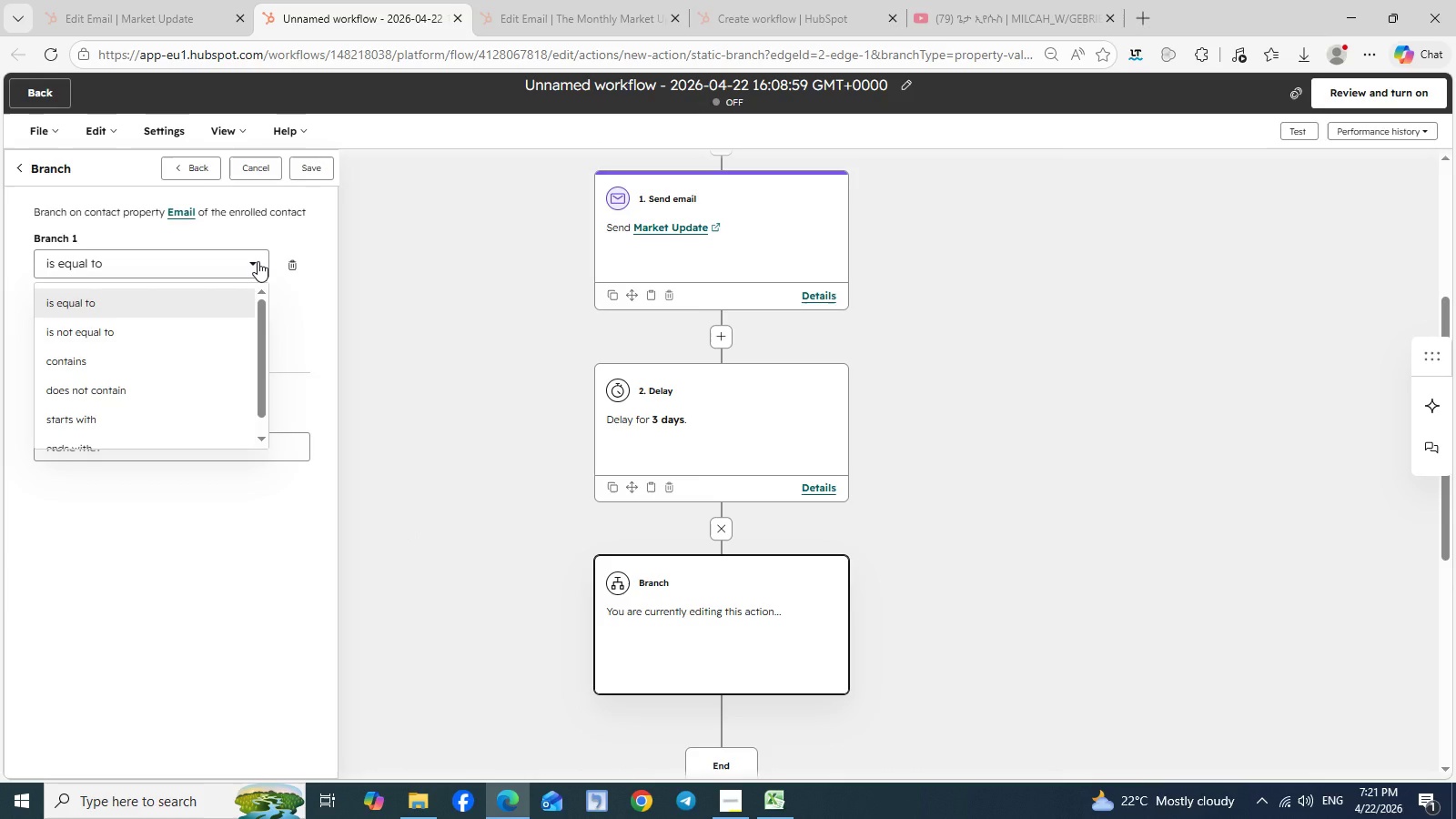 
left_click([258, 261])
 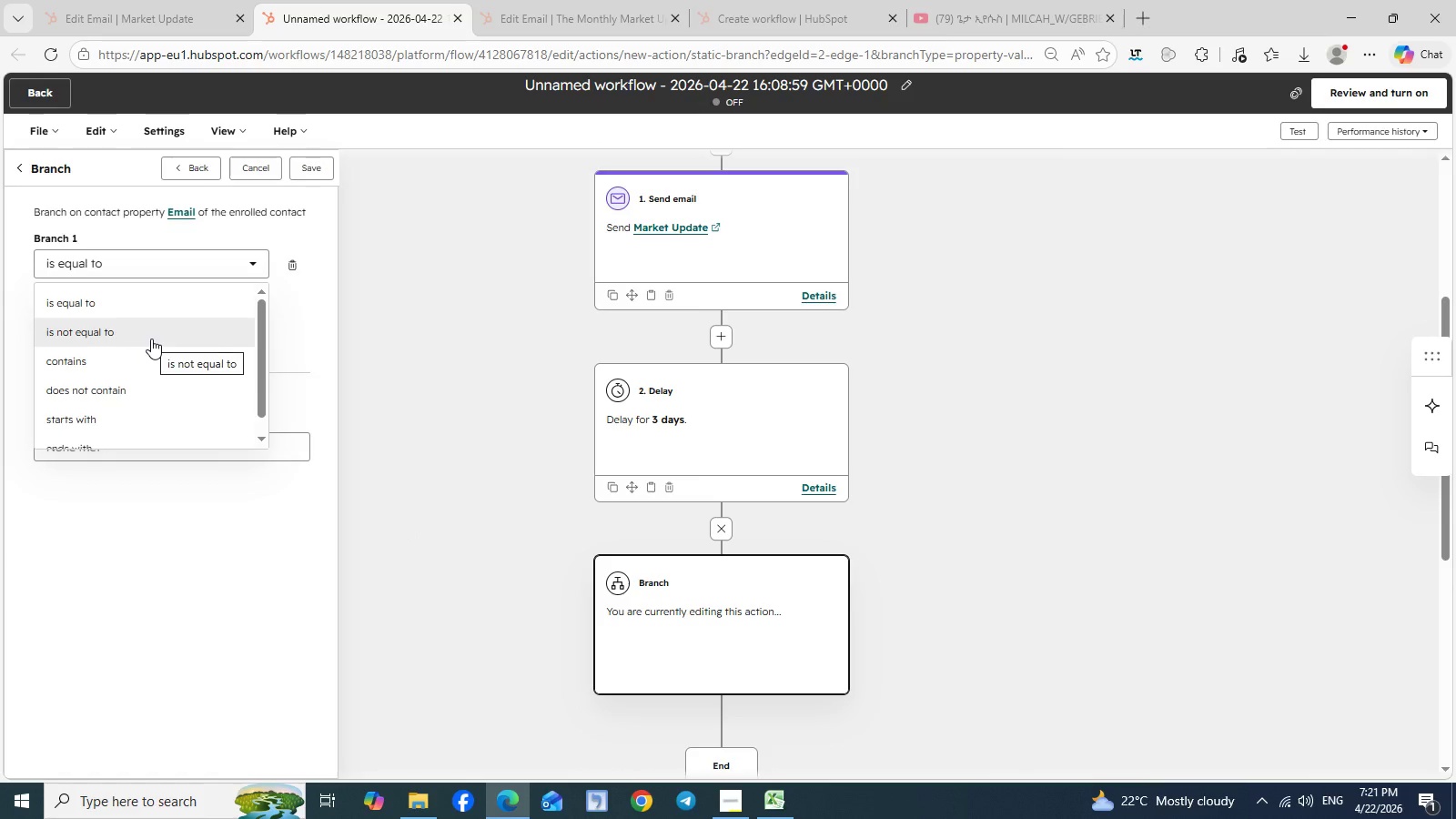 
scroll: coordinate [151, 339], scroll_direction: up, amount: 1.0
 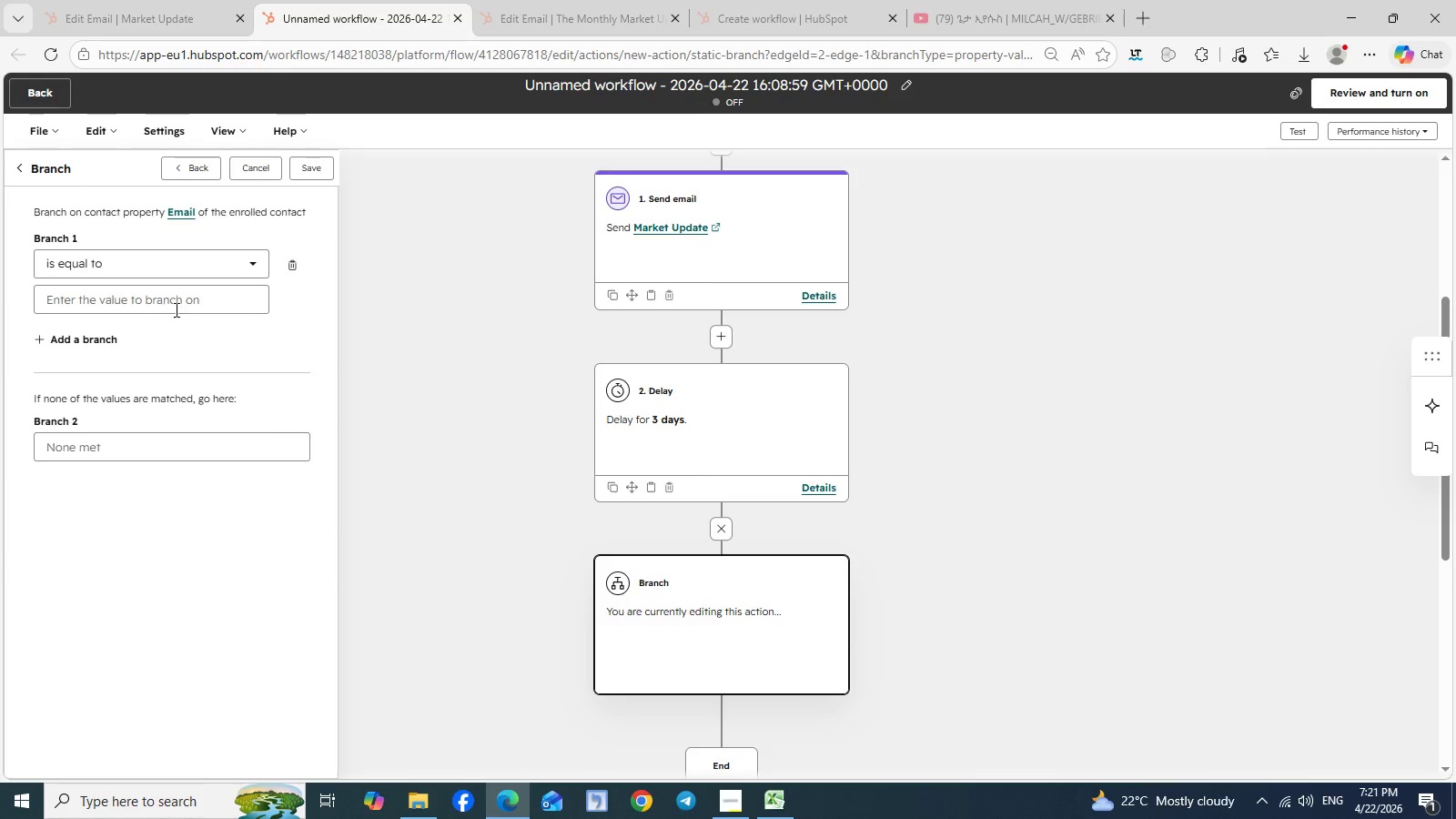 
left_click([147, 314])
 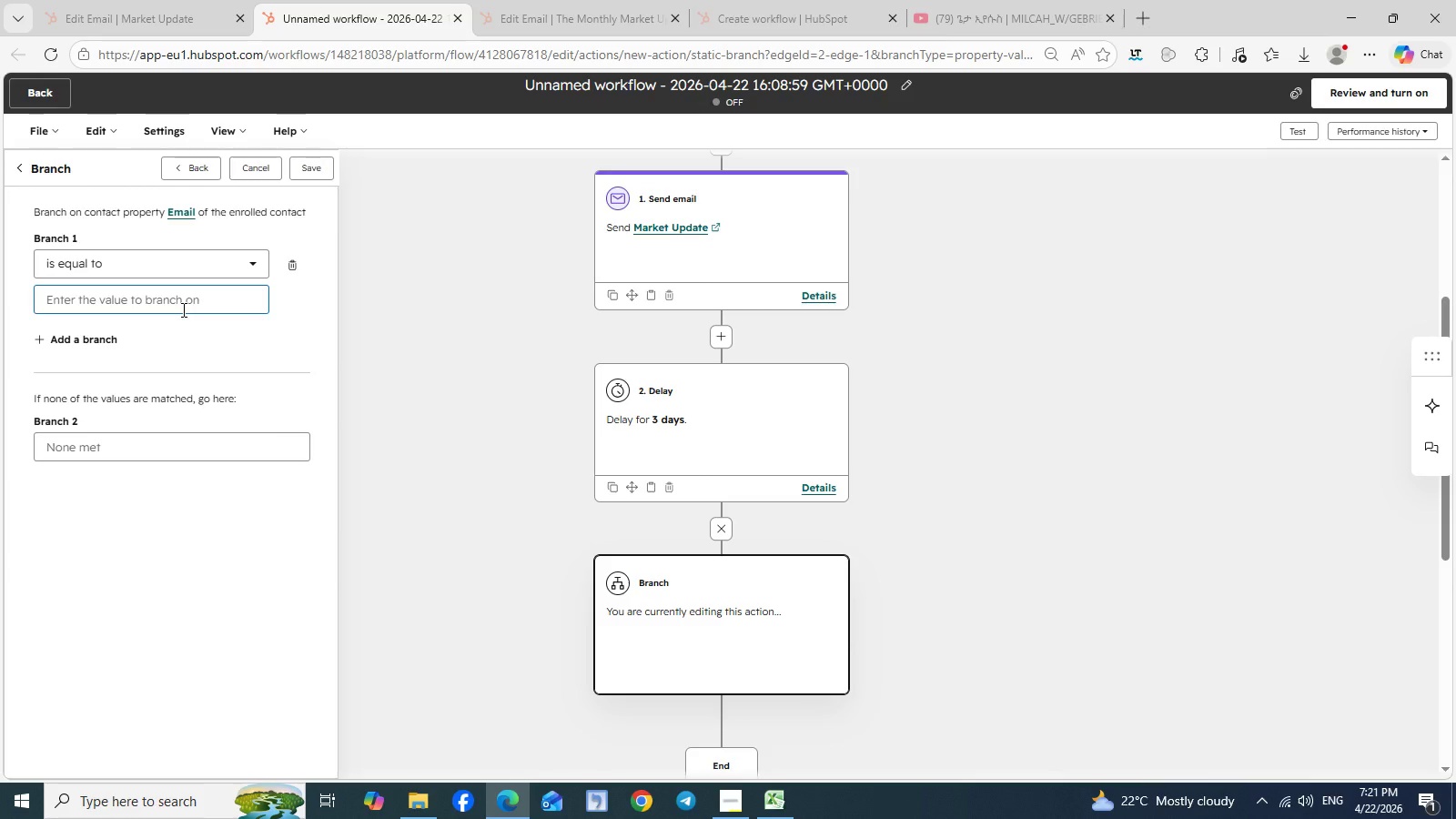 
left_click([182, 309])
 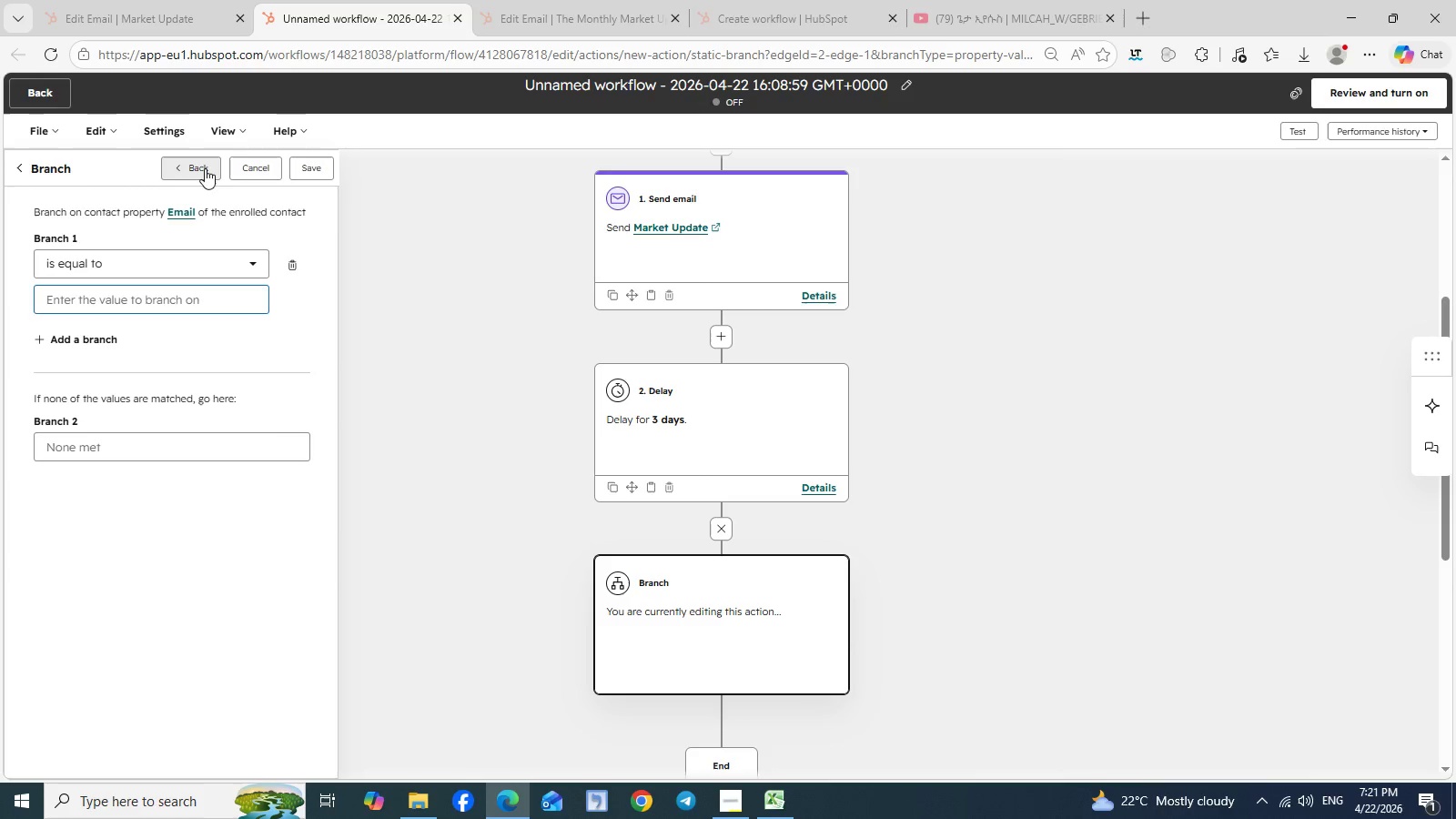 
left_click([205, 168])
 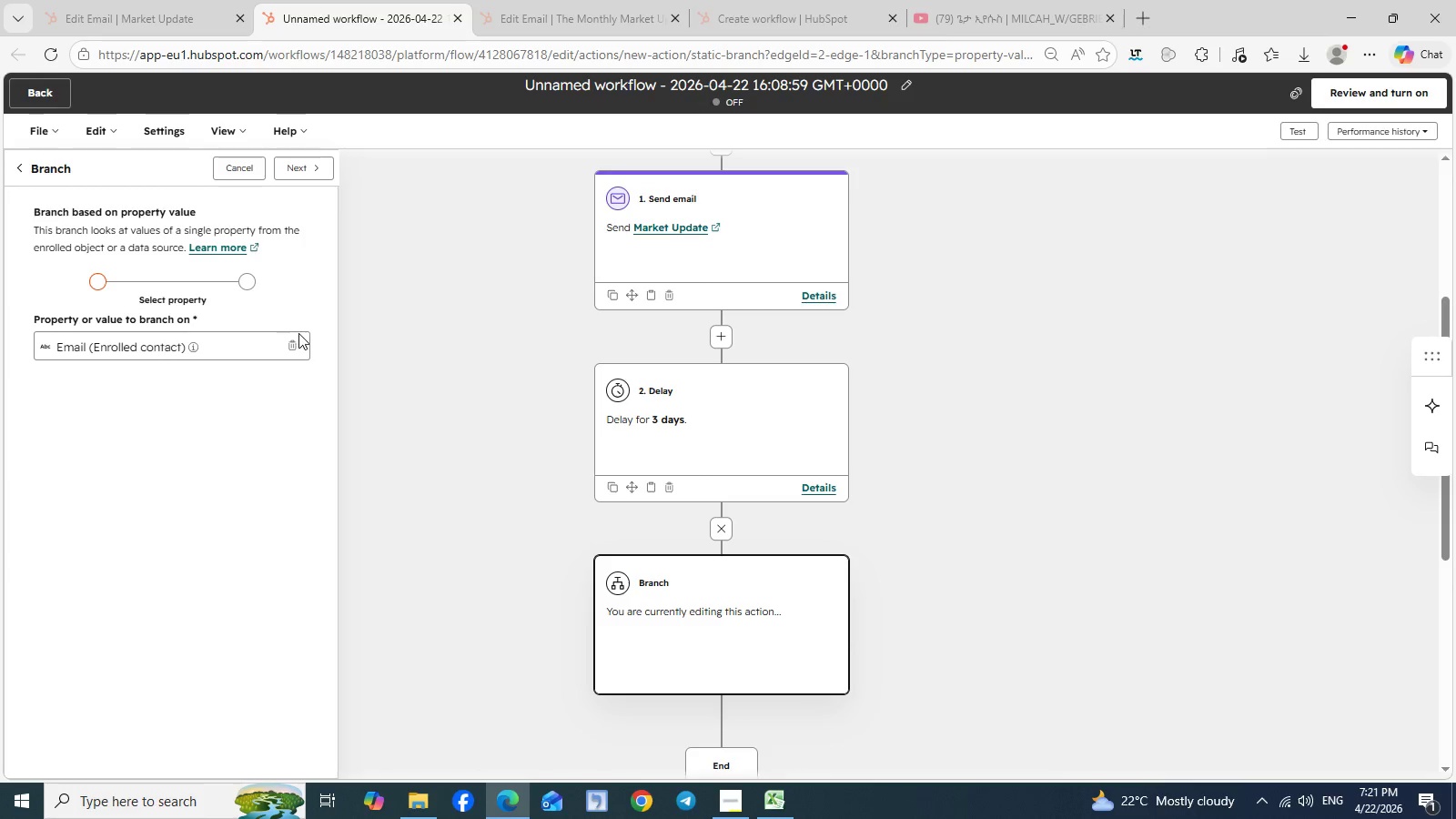 
left_click_drag(start_coordinate=[298, 332], to_coordinate=[295, 347])
 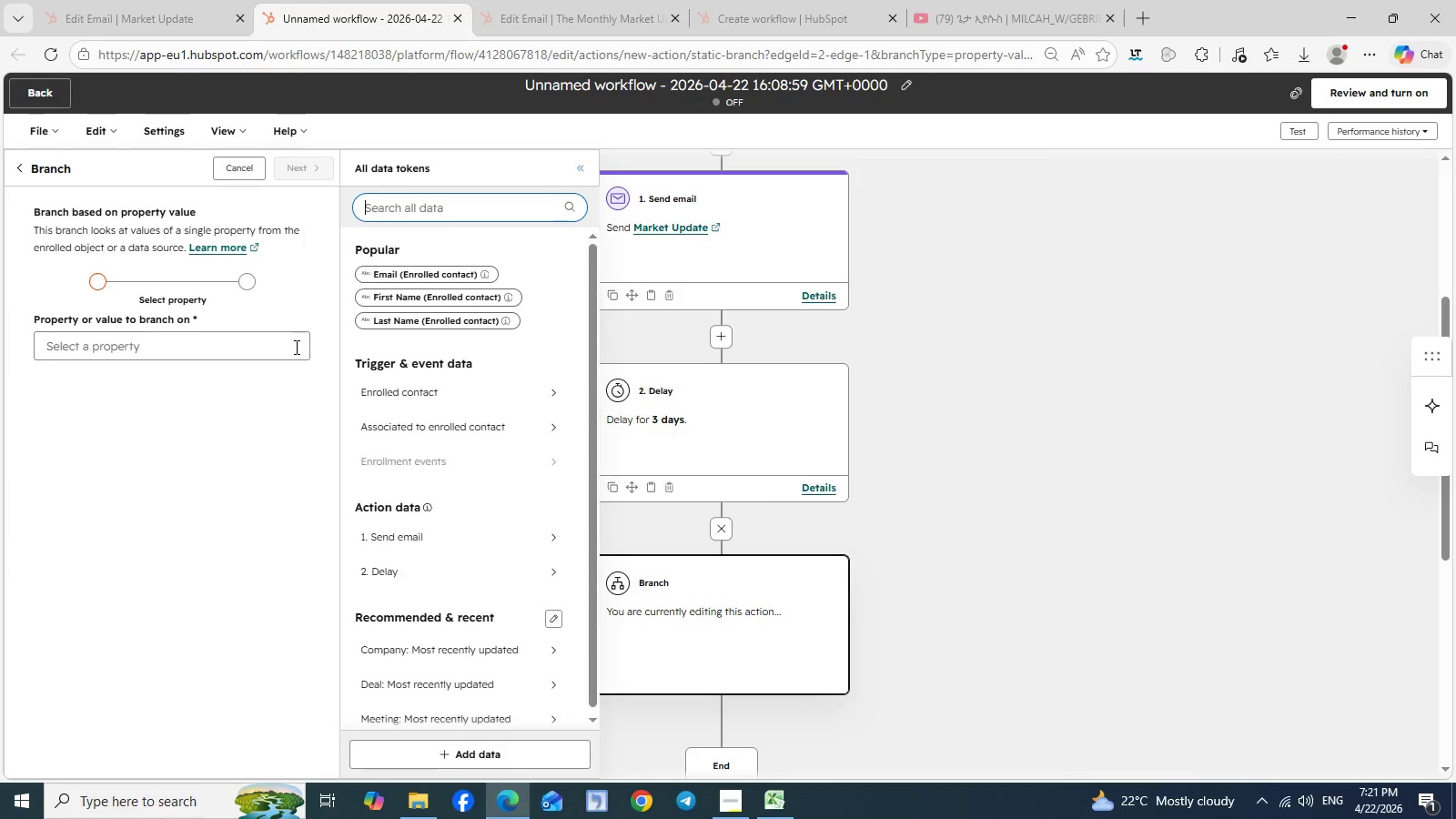 
left_click([295, 347])
 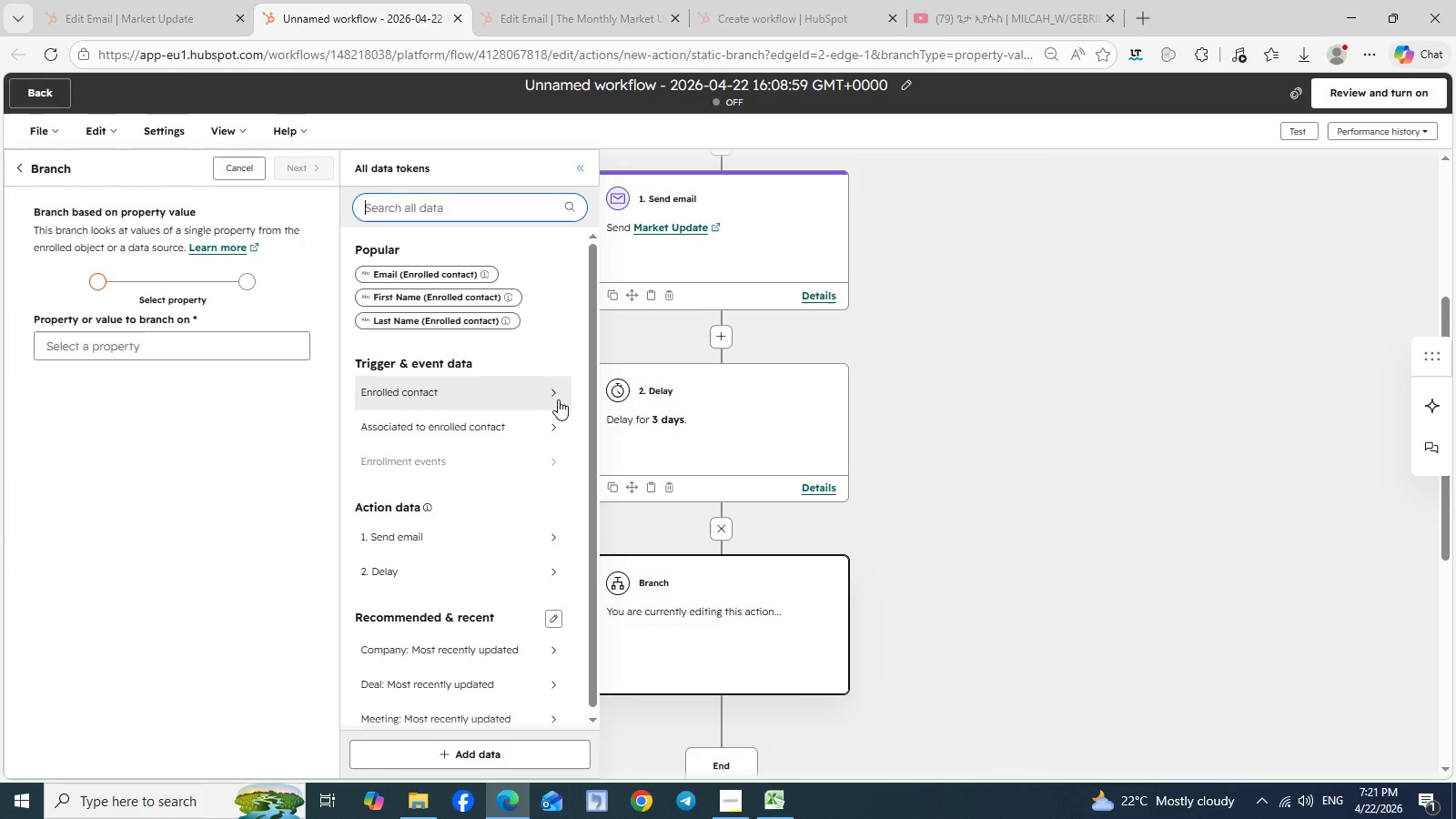 
wait(5.34)
 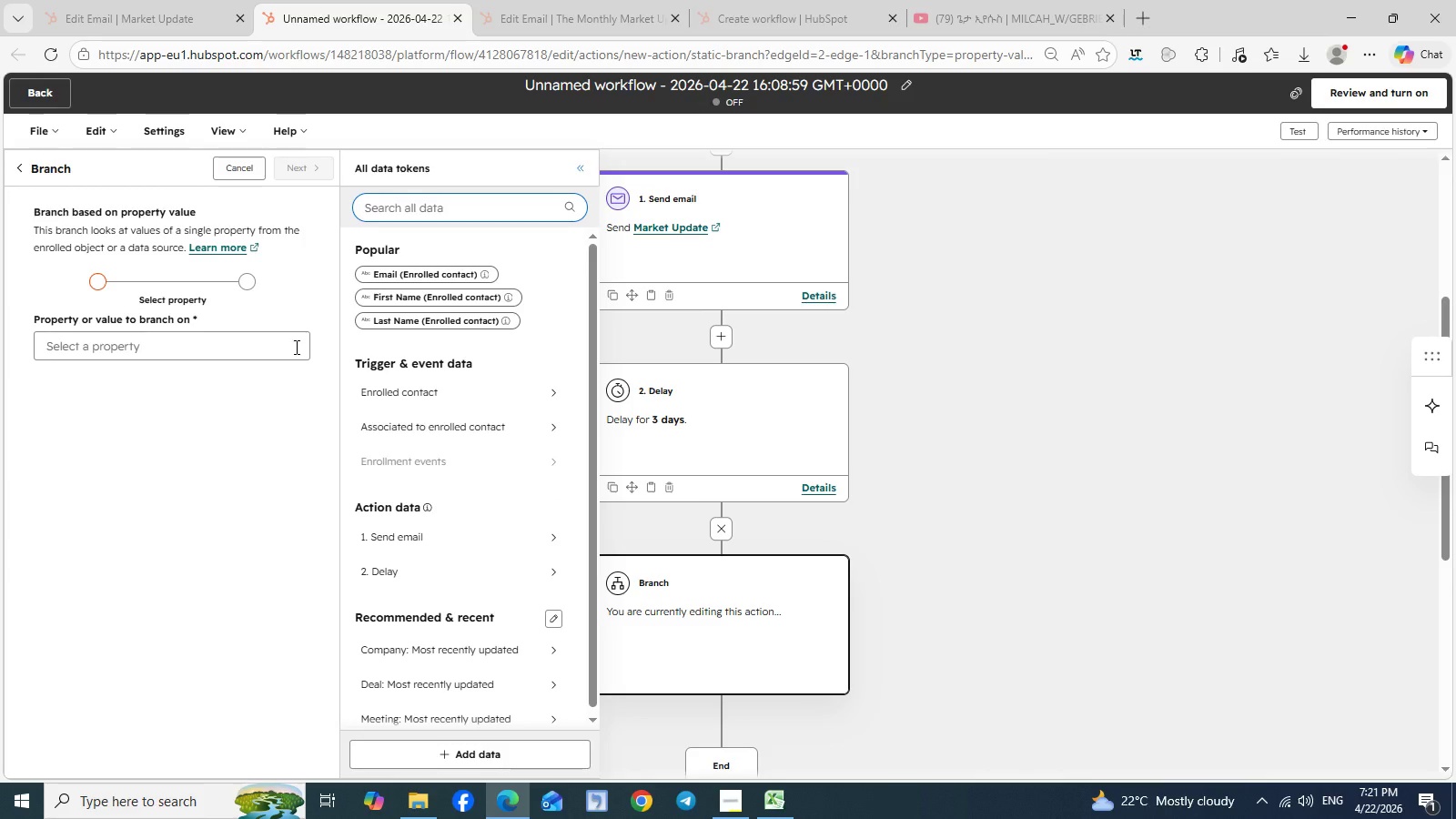 
left_click([558, 399])
 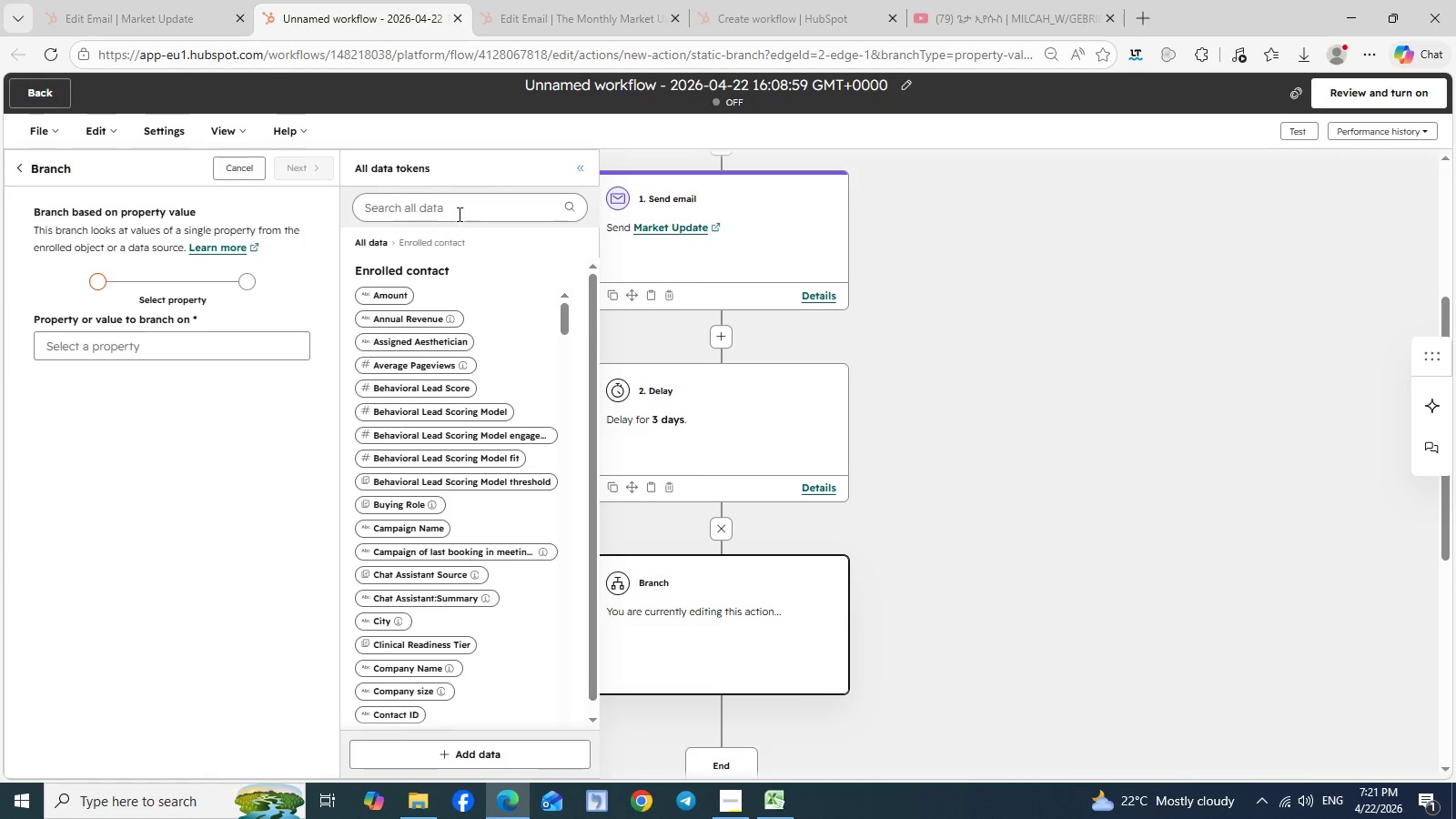 
wait(5.64)
 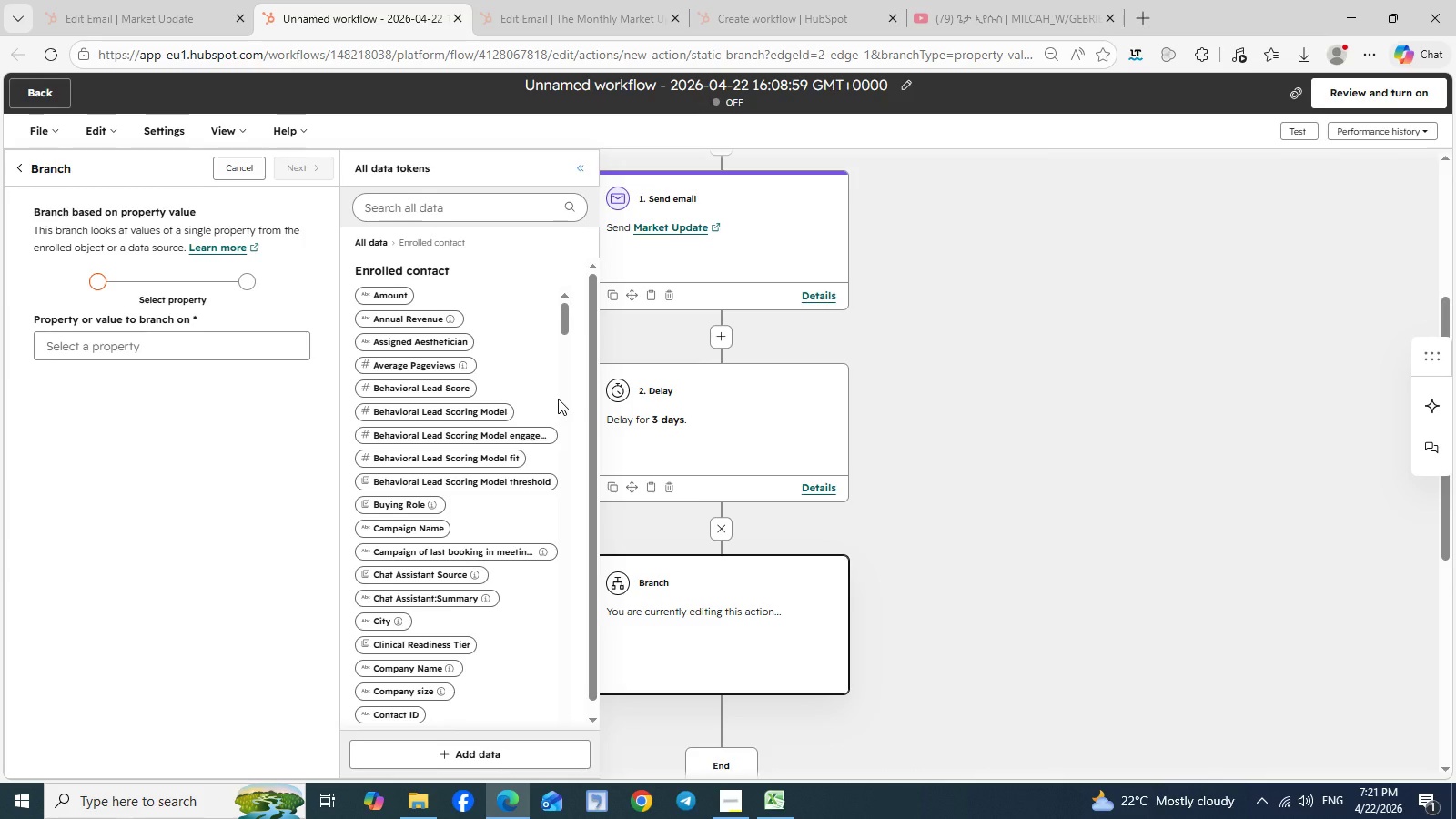 
left_click([450, 207])
 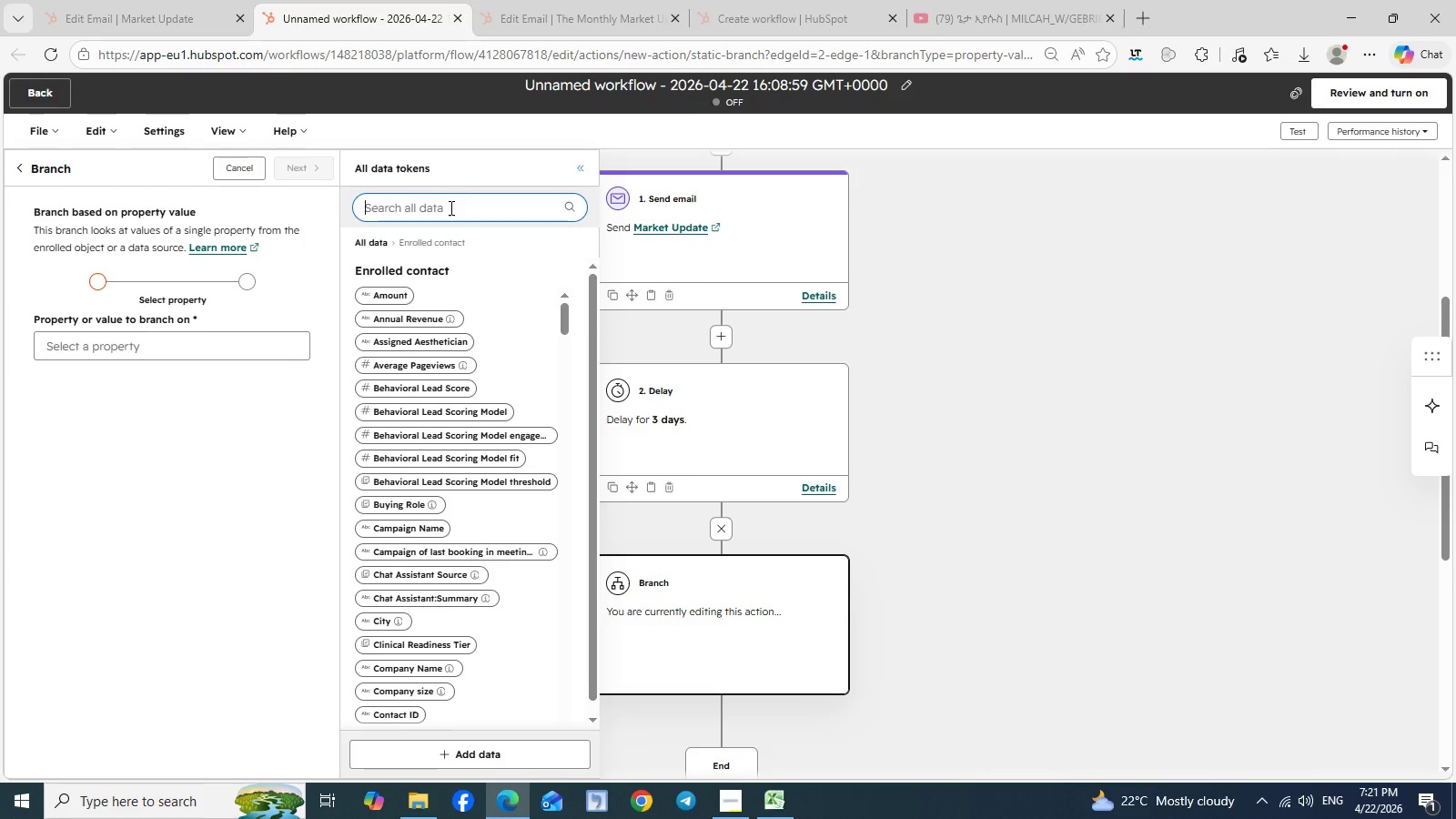 
key(Backspace)
 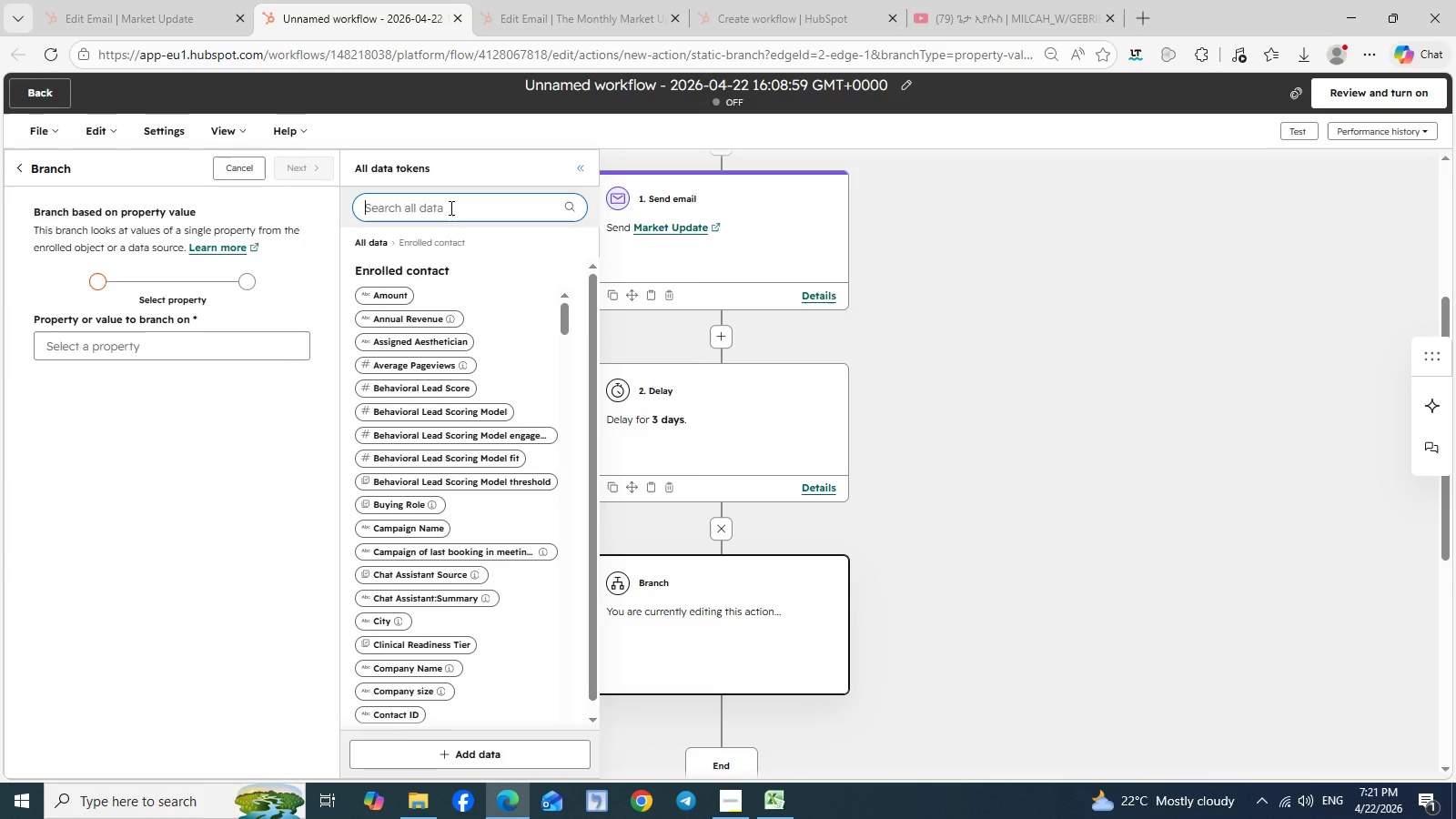 
wait(13.31)
 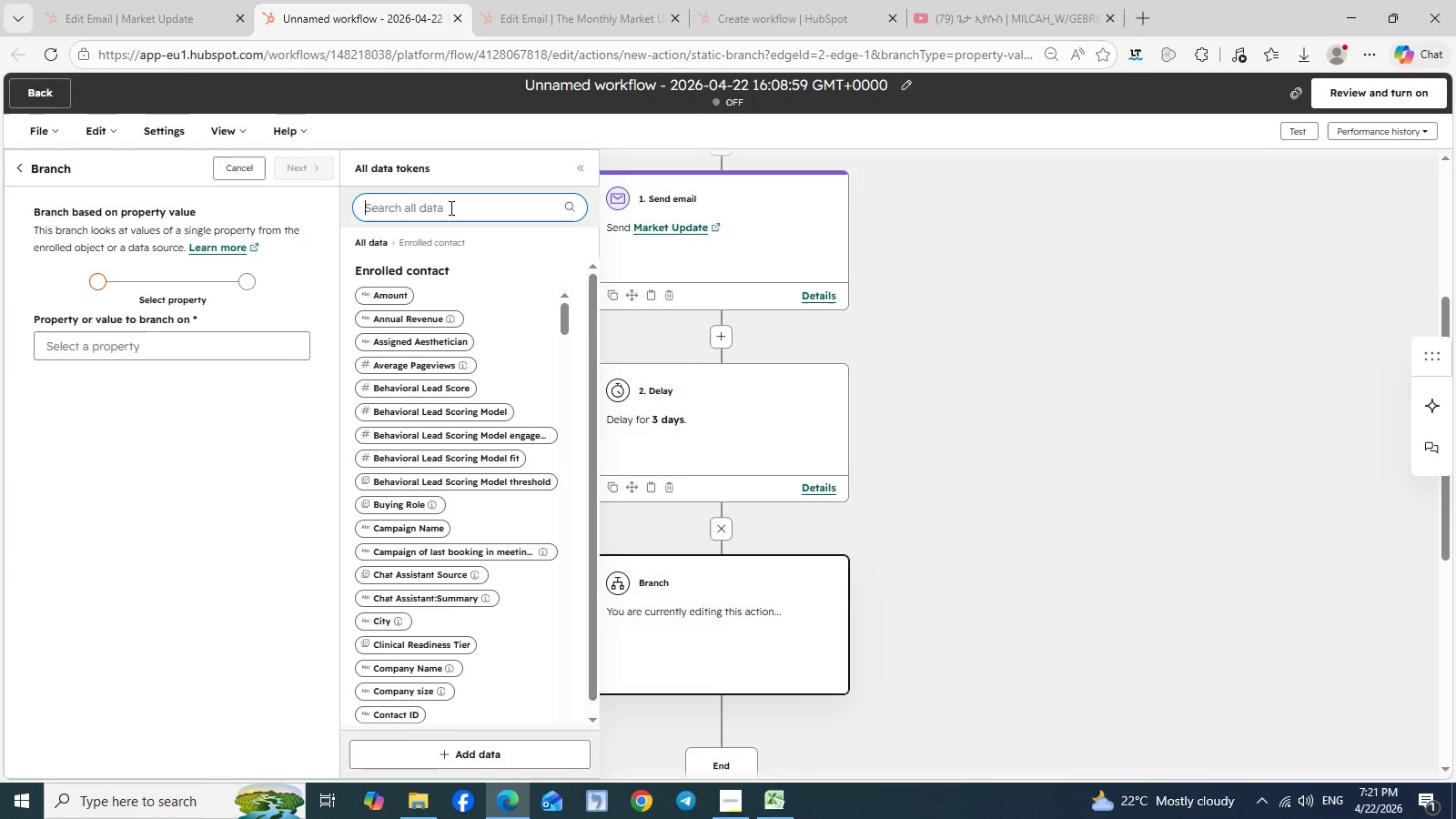 
left_click([380, 207])
 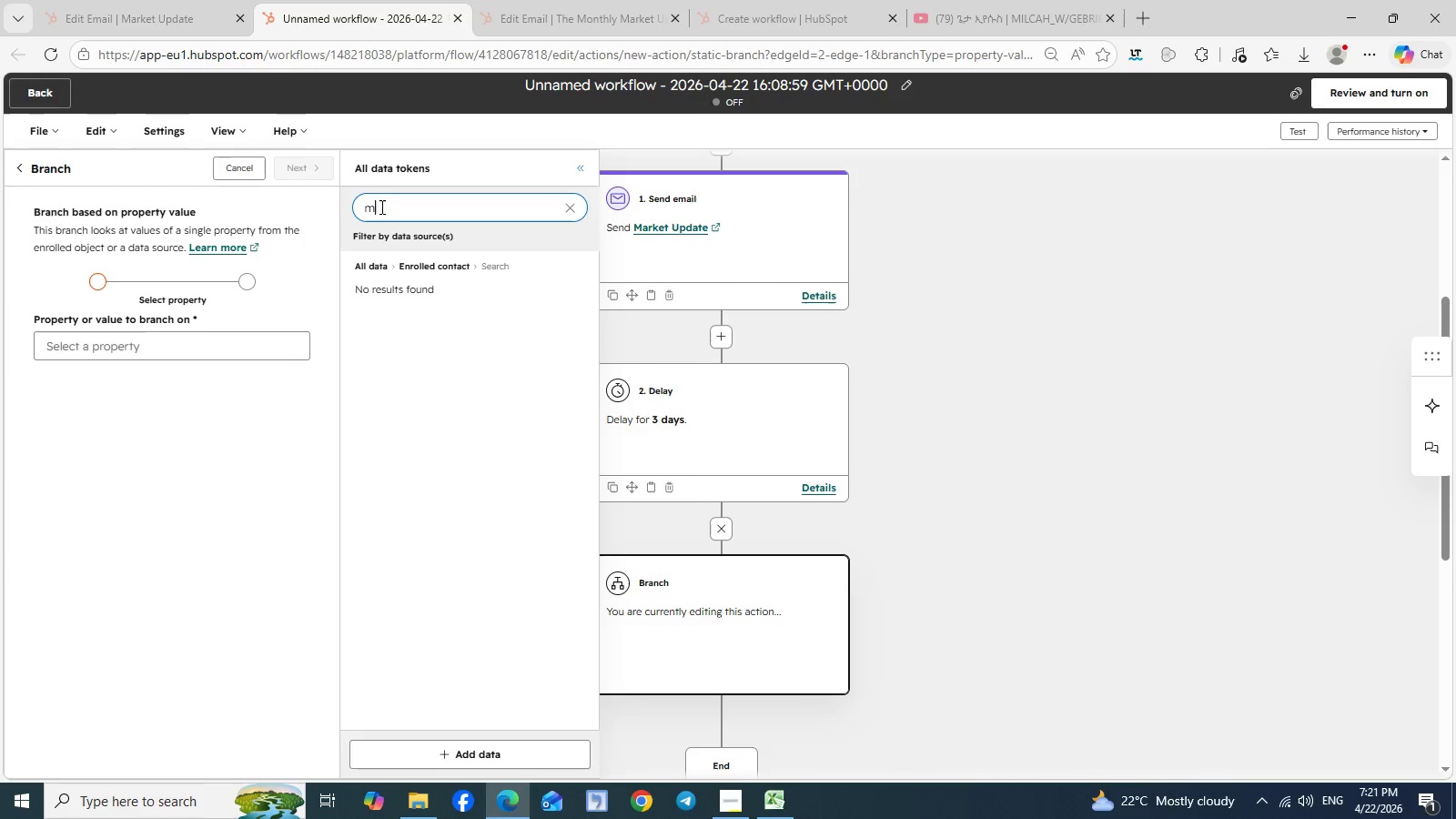 
type(mar)
 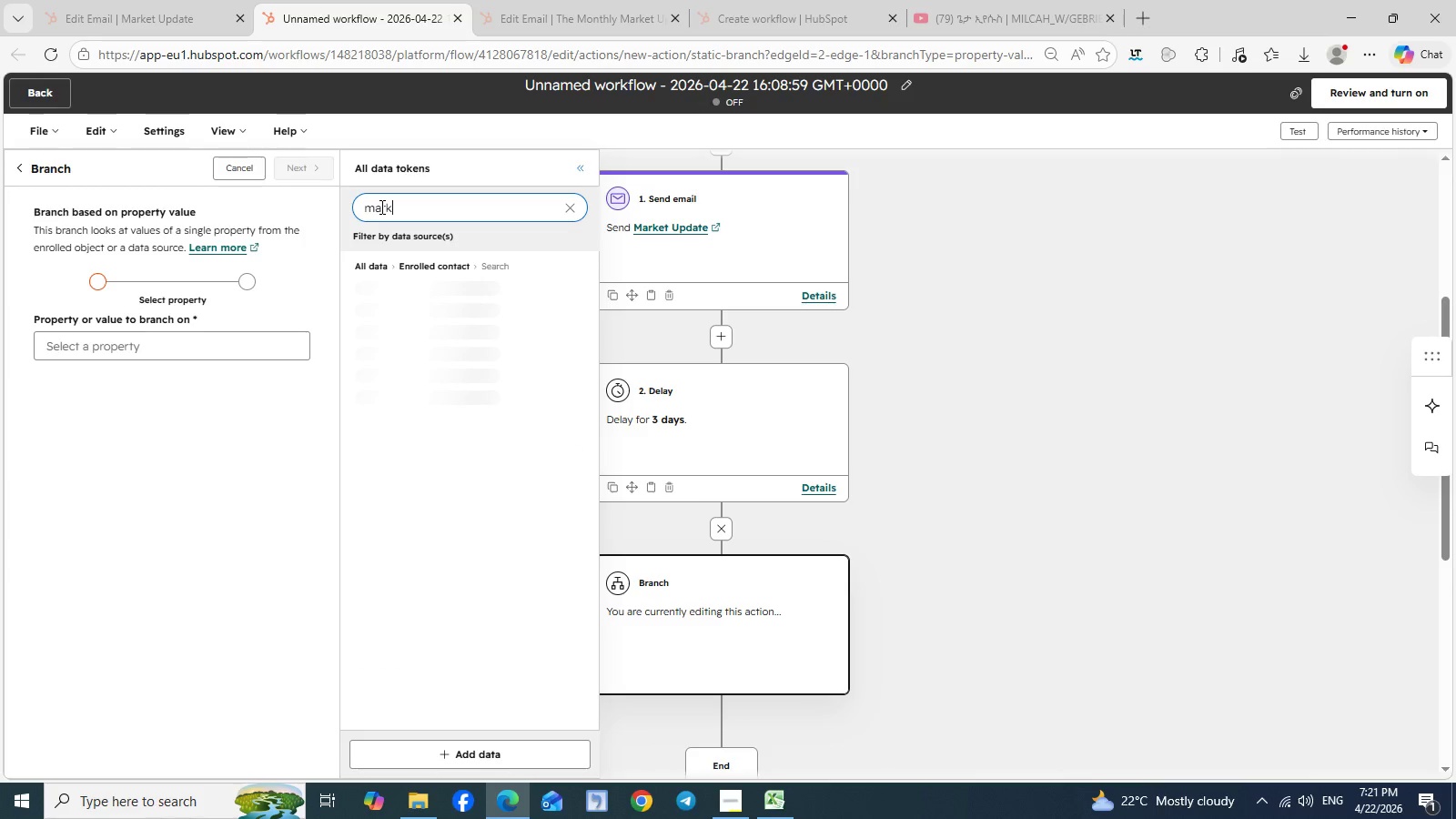 
type(keting email)
 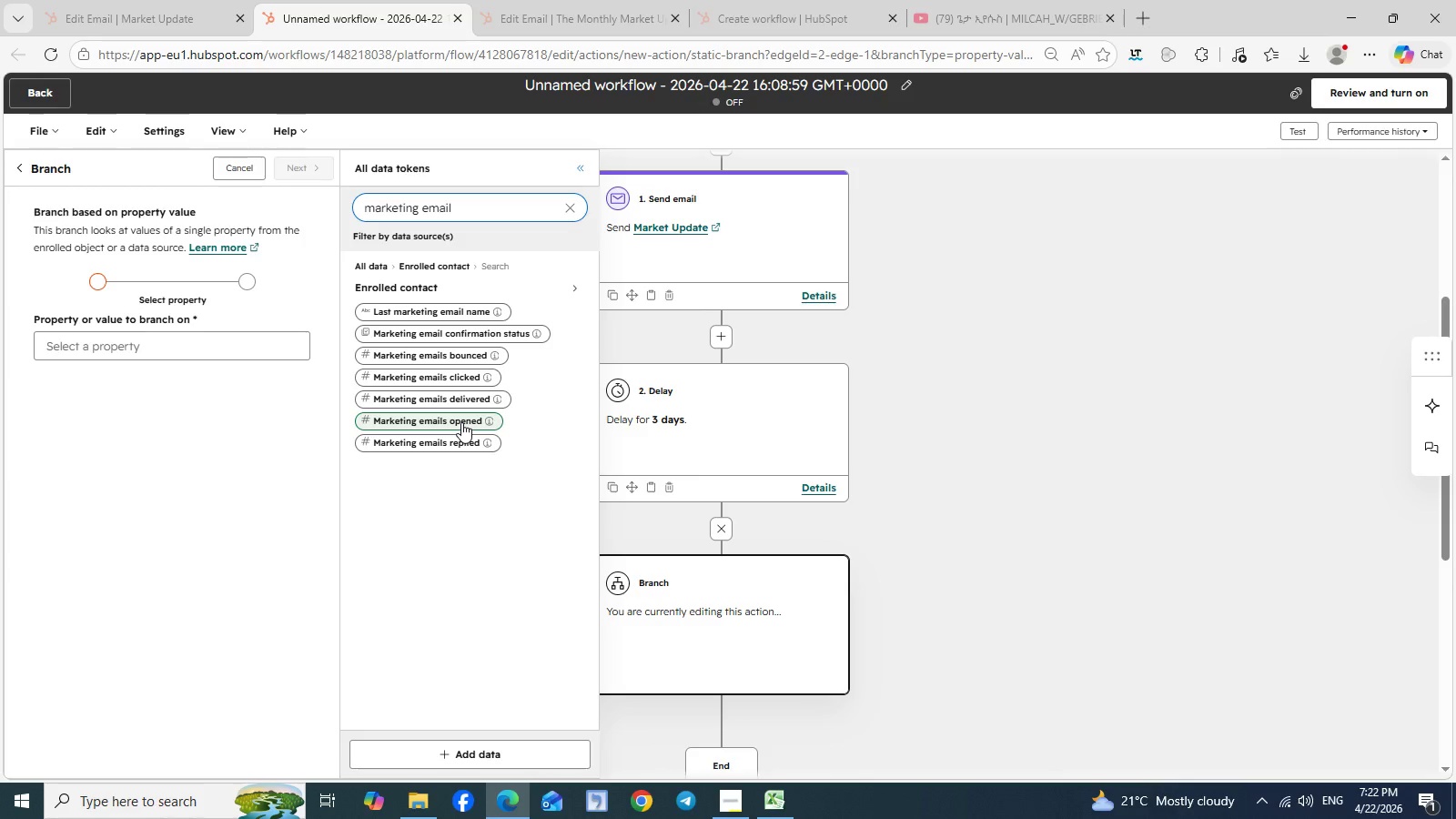 
wait(55.38)
 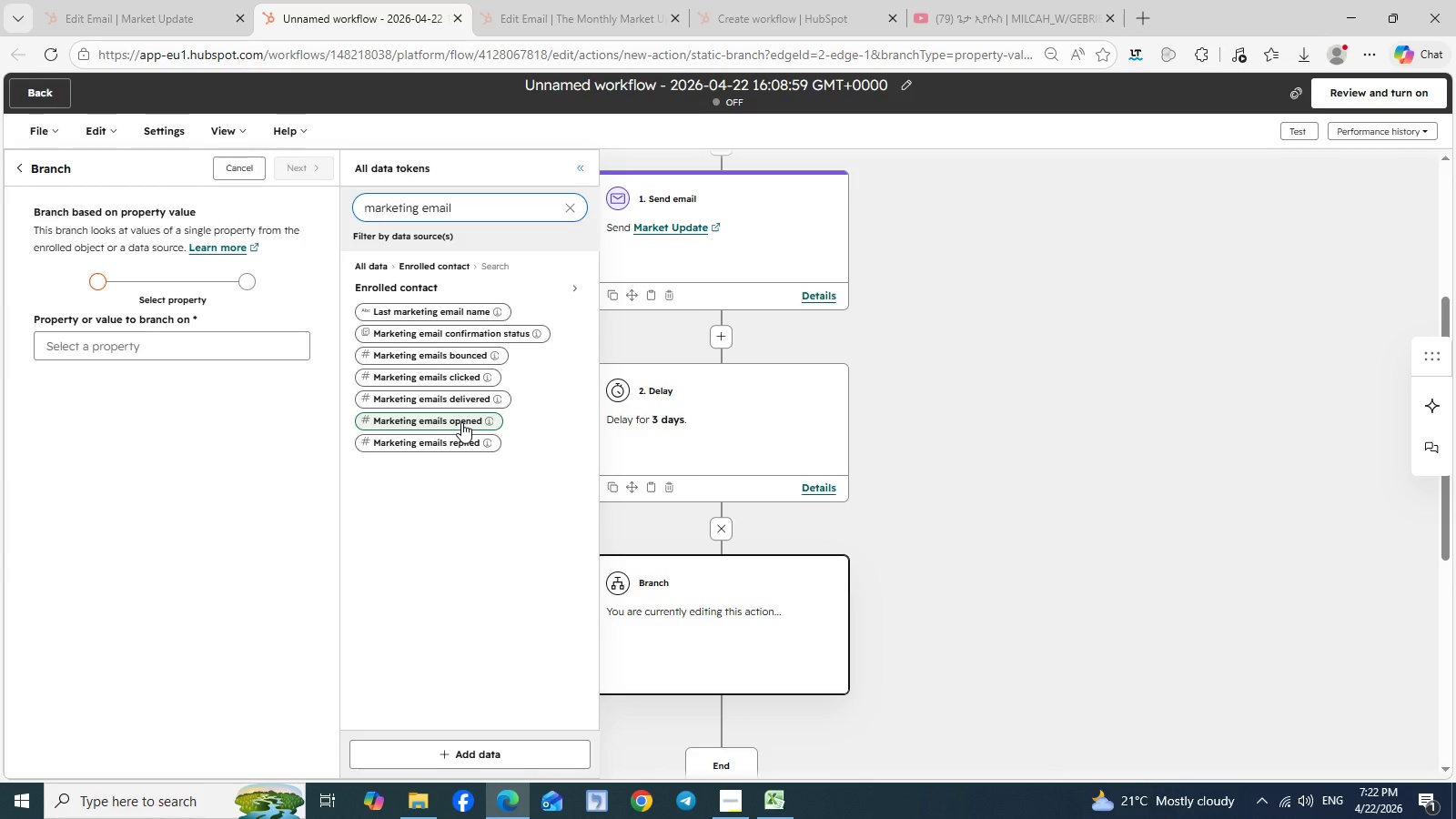 
left_click([473, 312])
 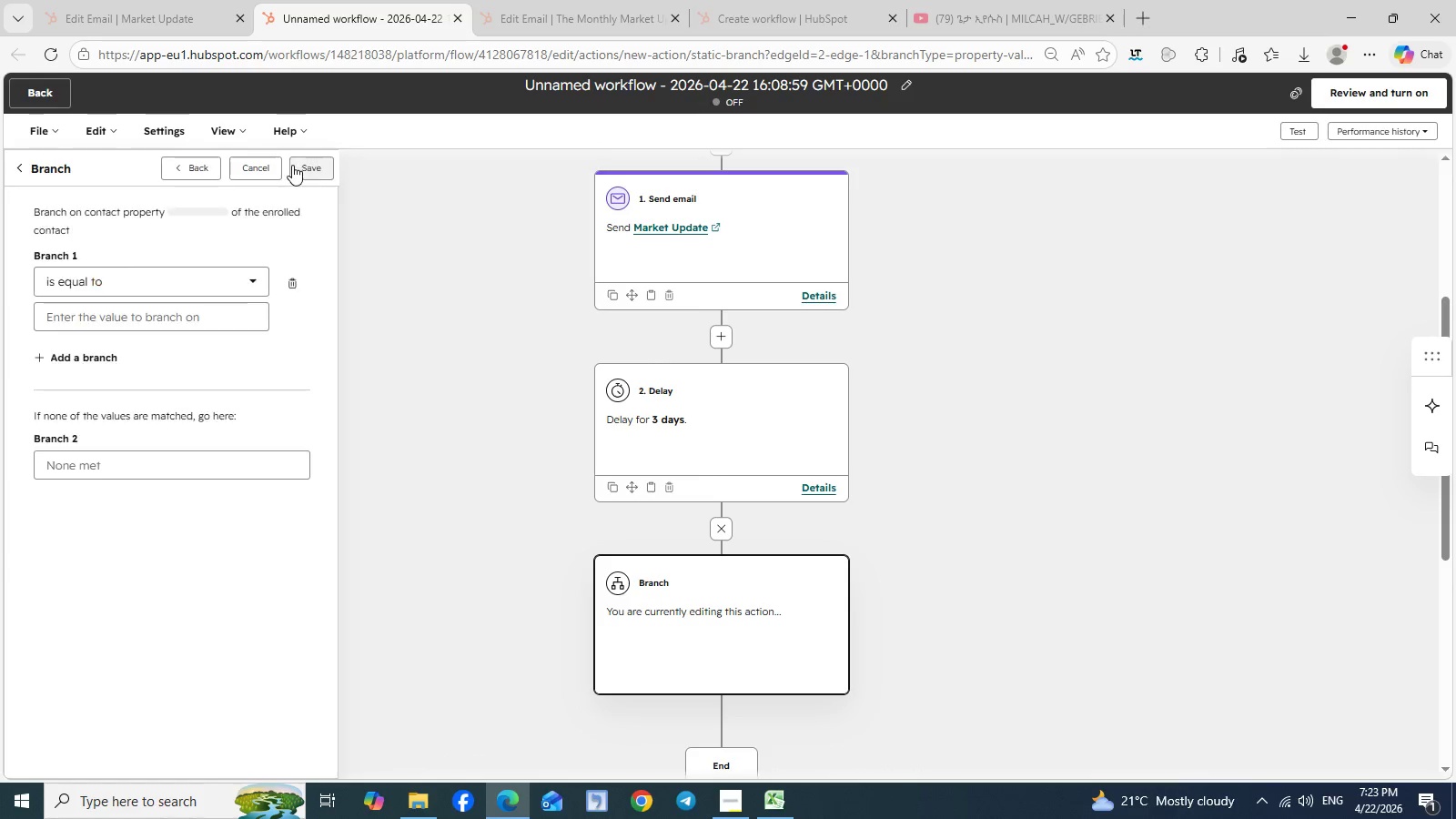 
left_click([292, 165])
 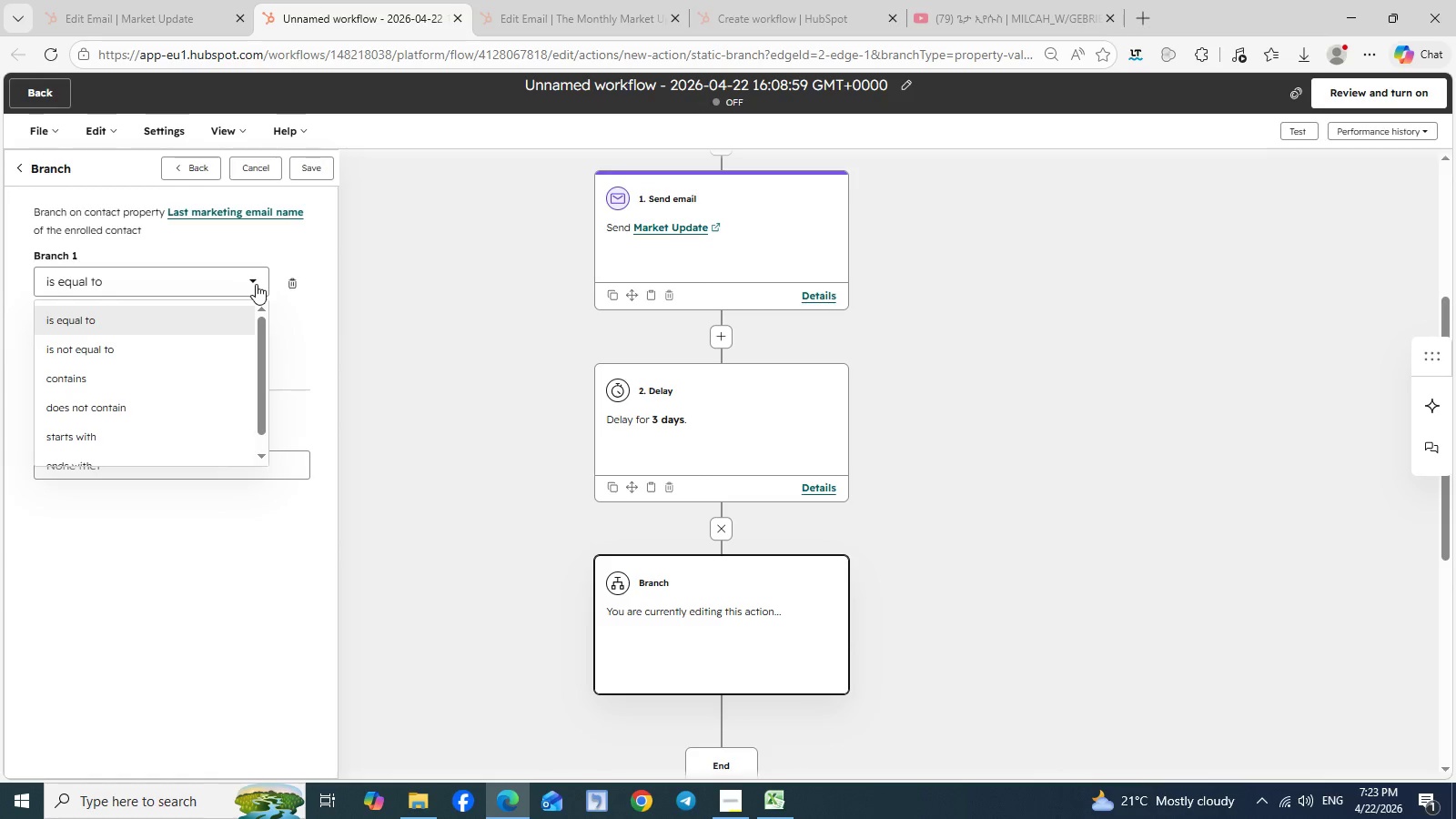 
left_click([256, 284])
 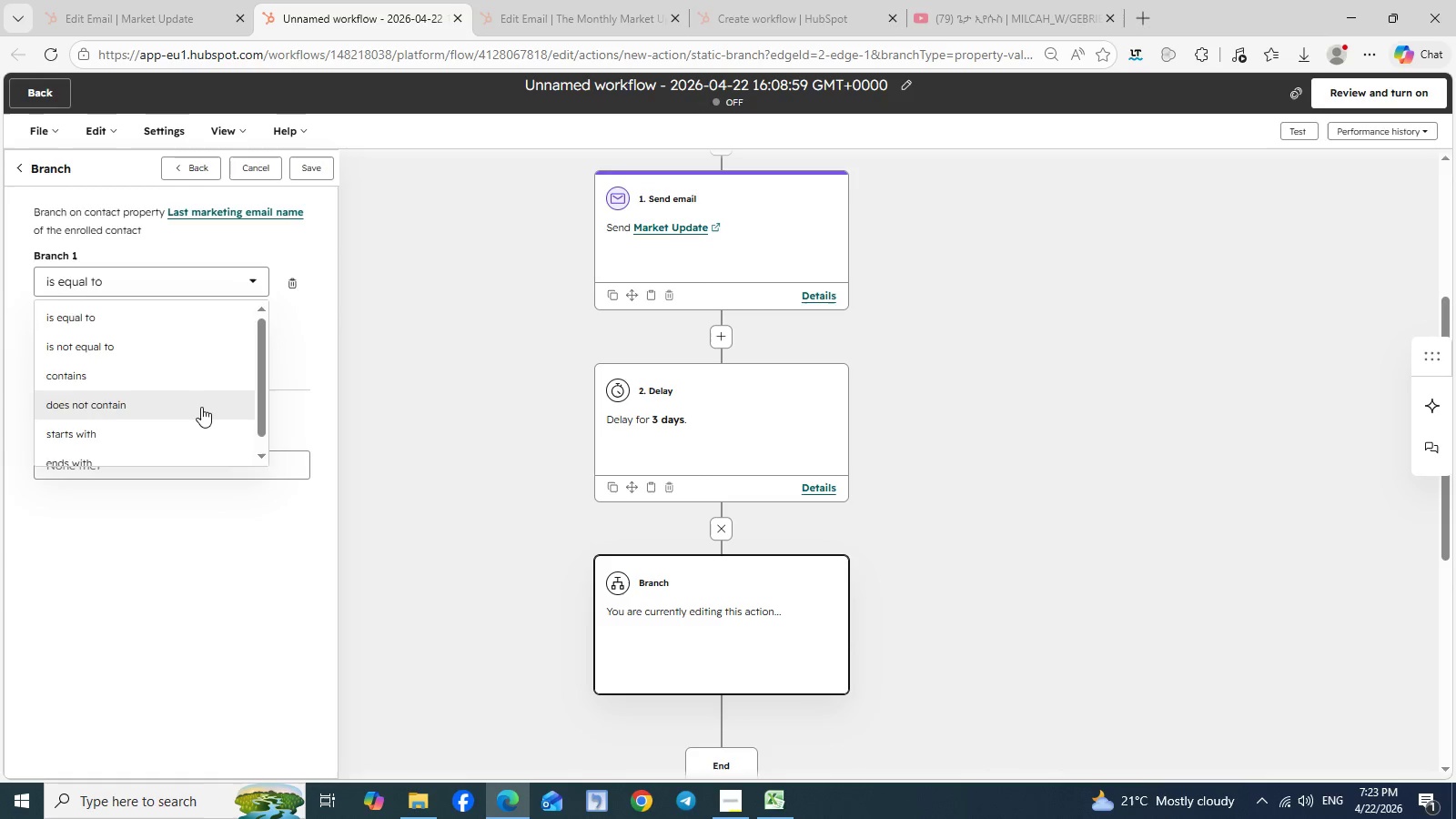 
scroll: coordinate [201, 407], scroll_direction: none, amount: 0.0
 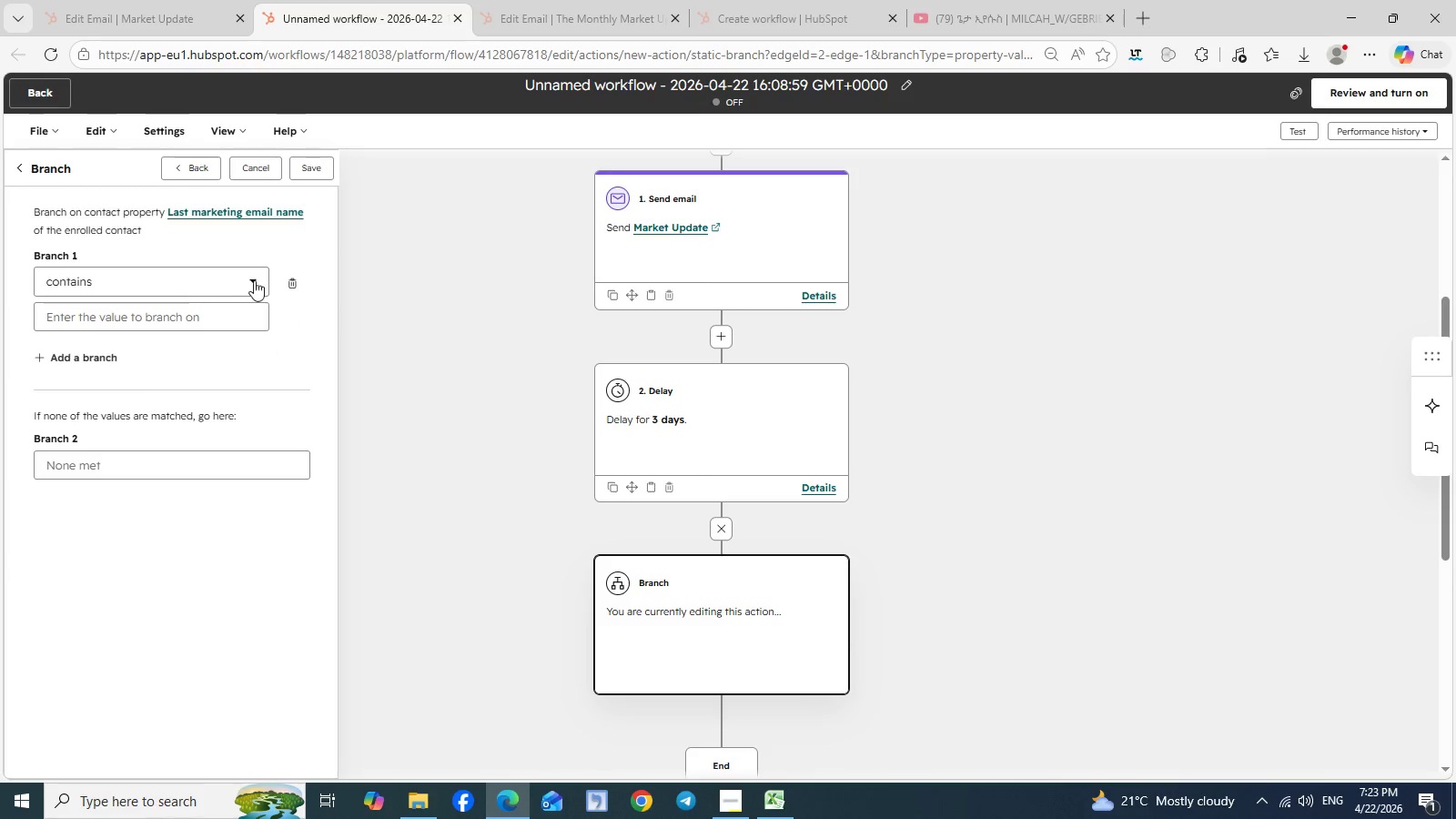 
left_click([126, 358])
 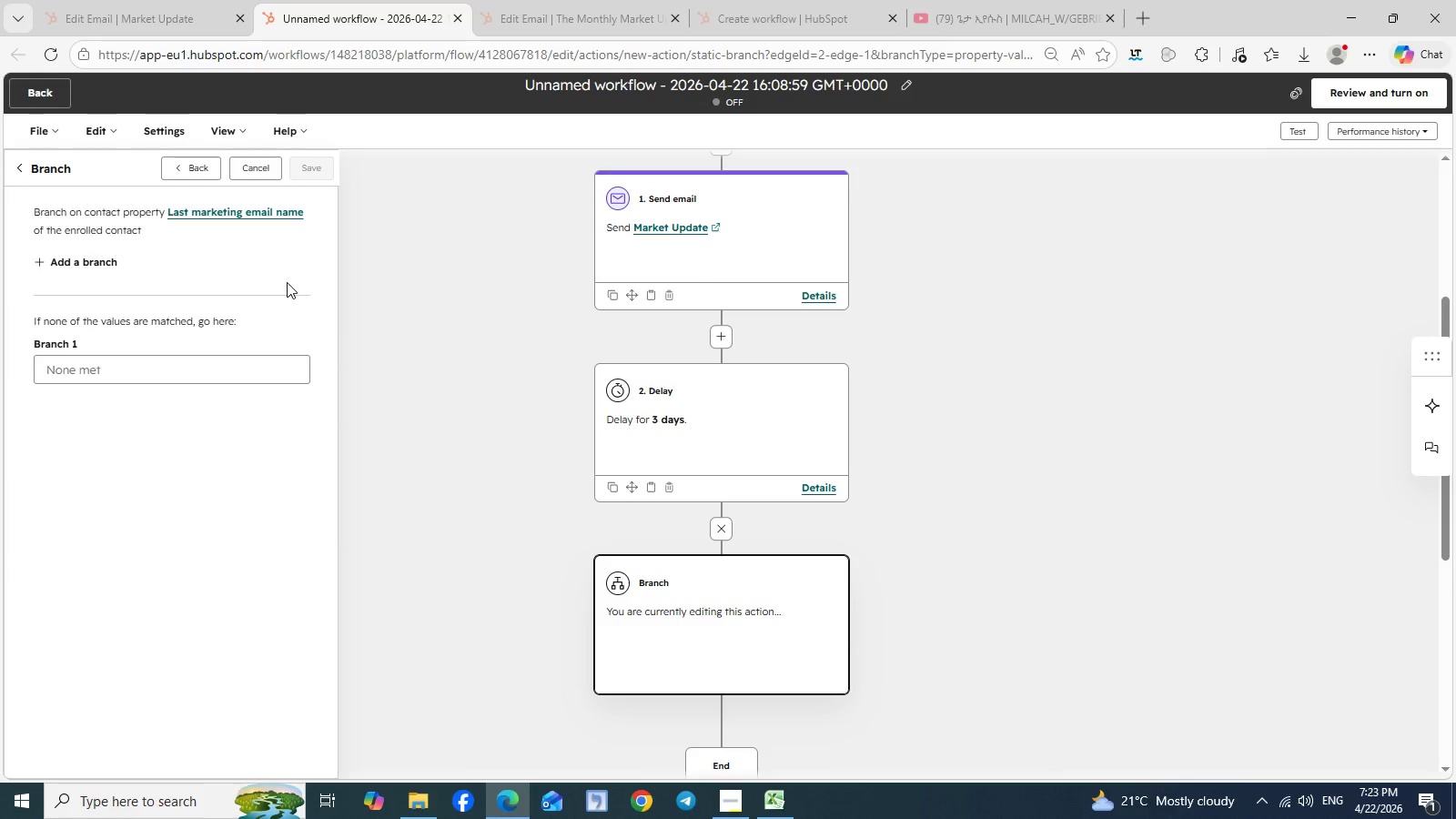 
left_click([287, 282])
 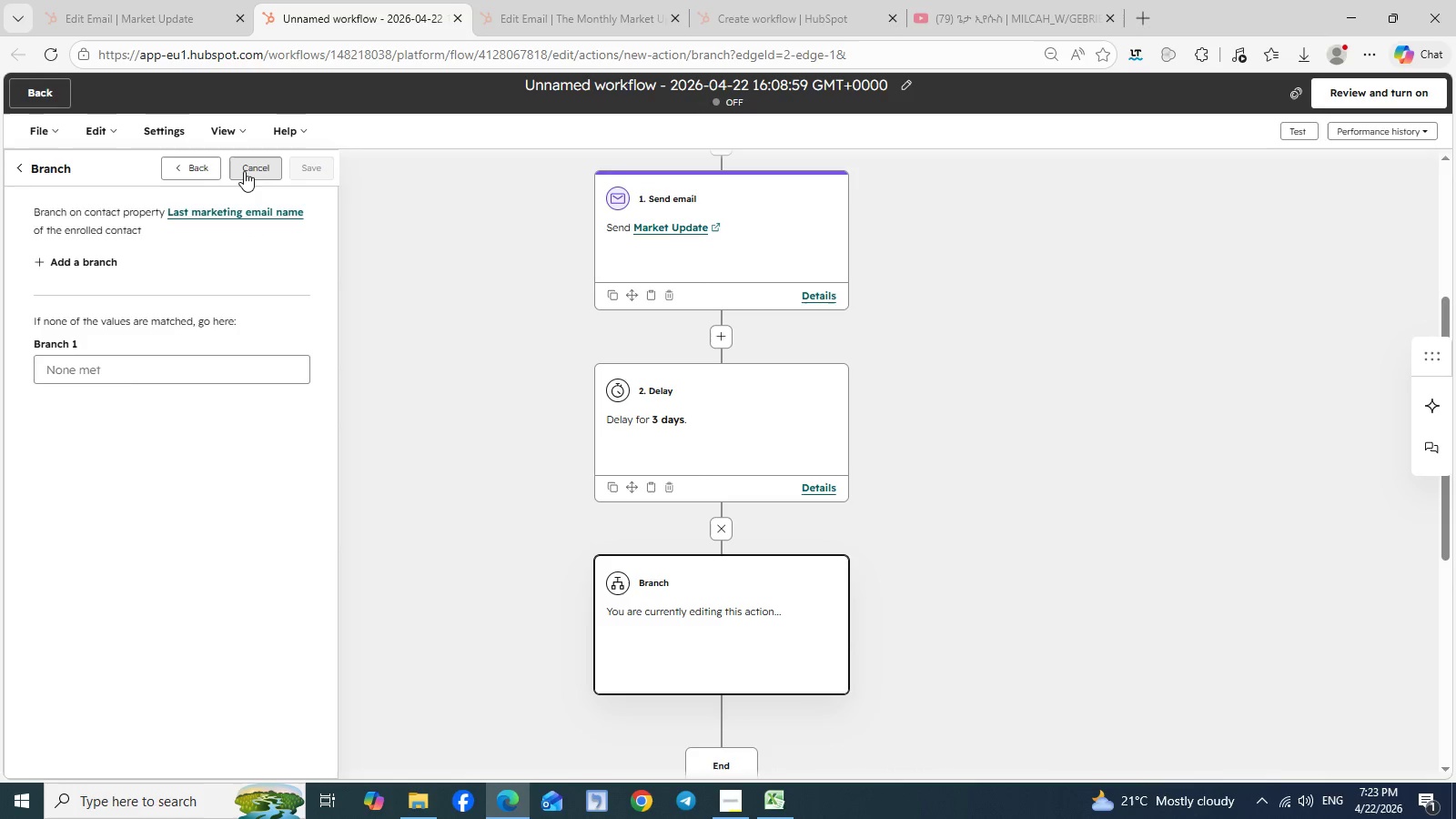 
left_click([244, 171])
 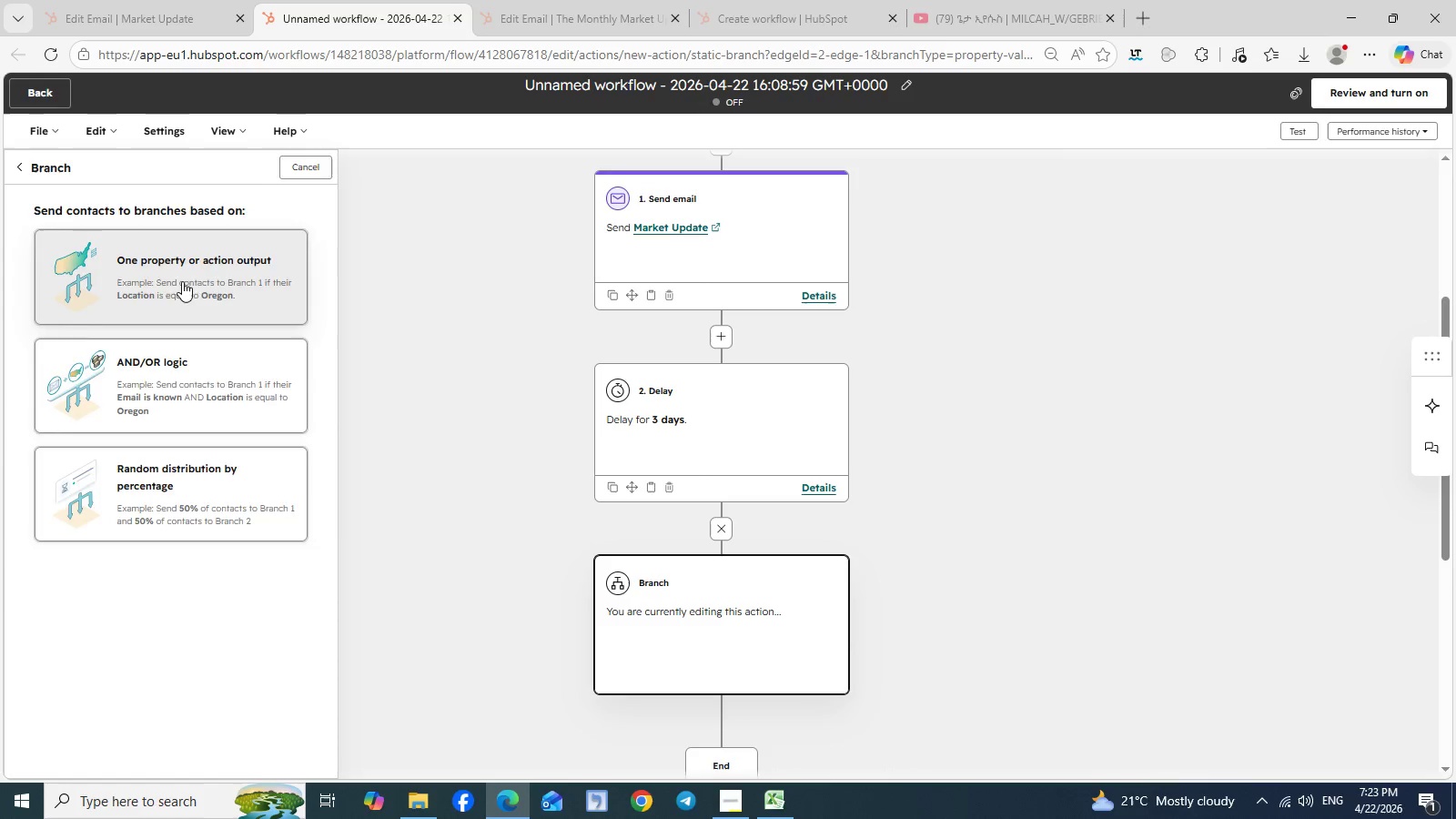 
left_click([182, 281])
 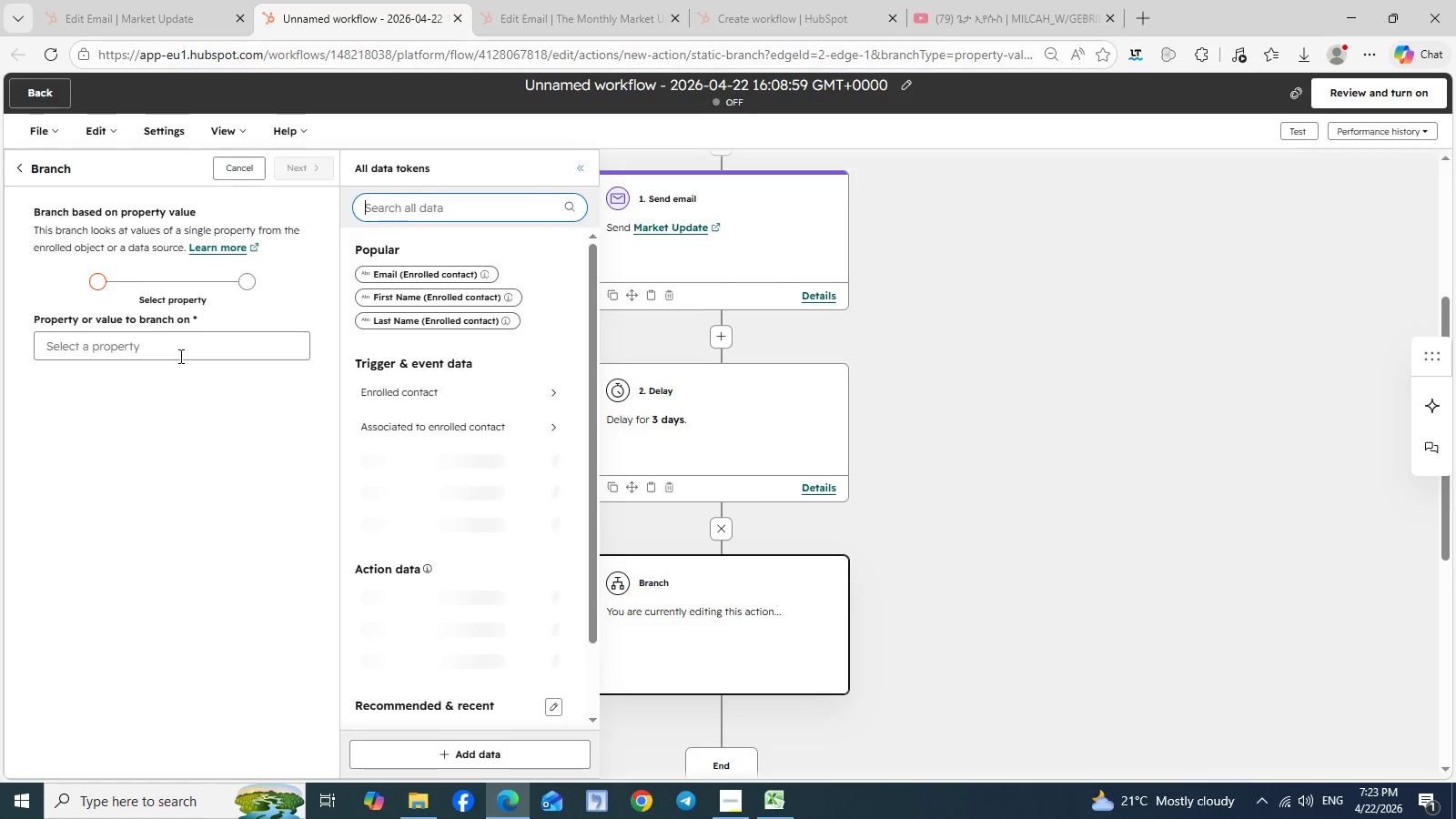 
left_click([179, 356])
 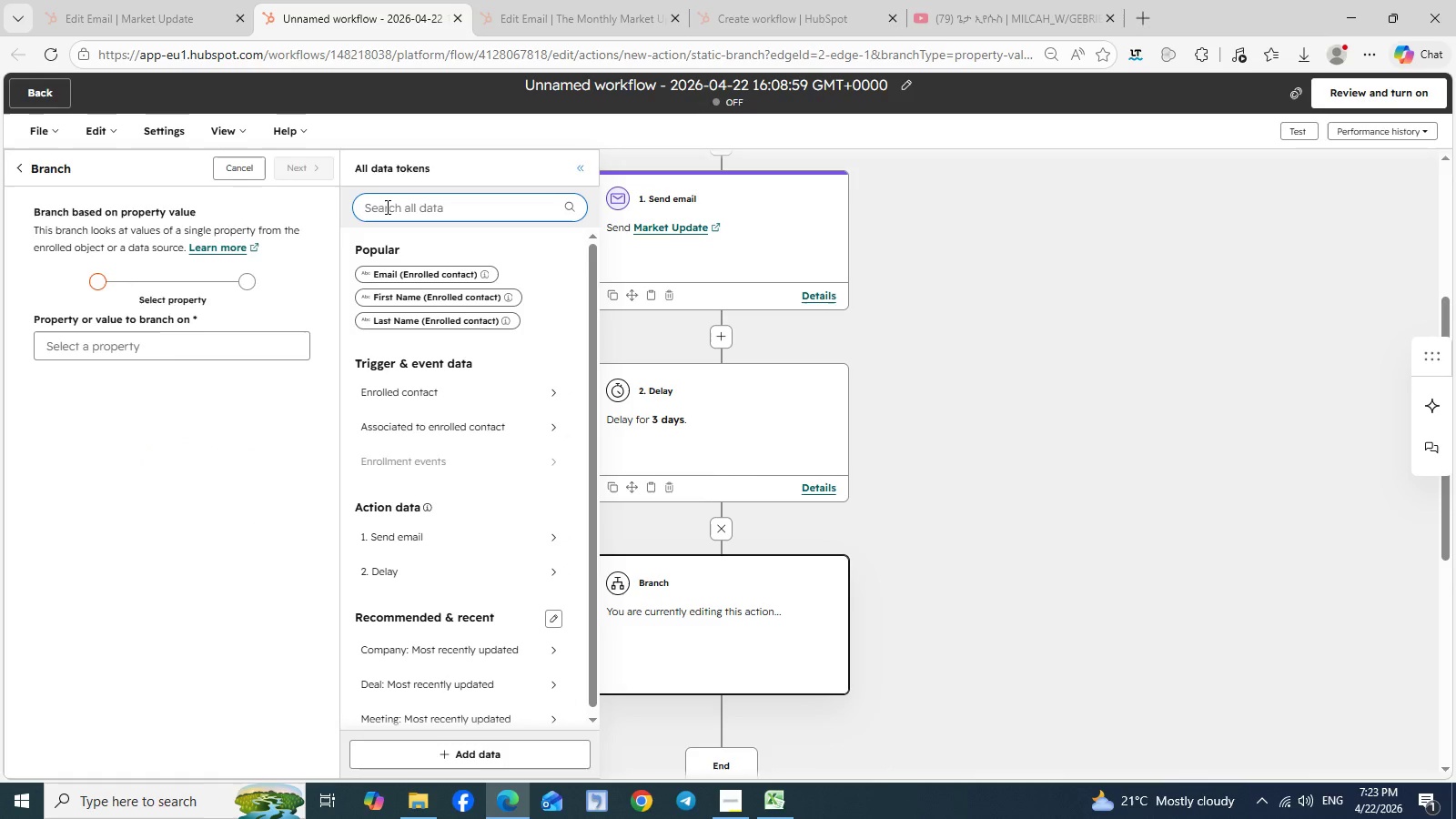 
left_click([386, 207])
 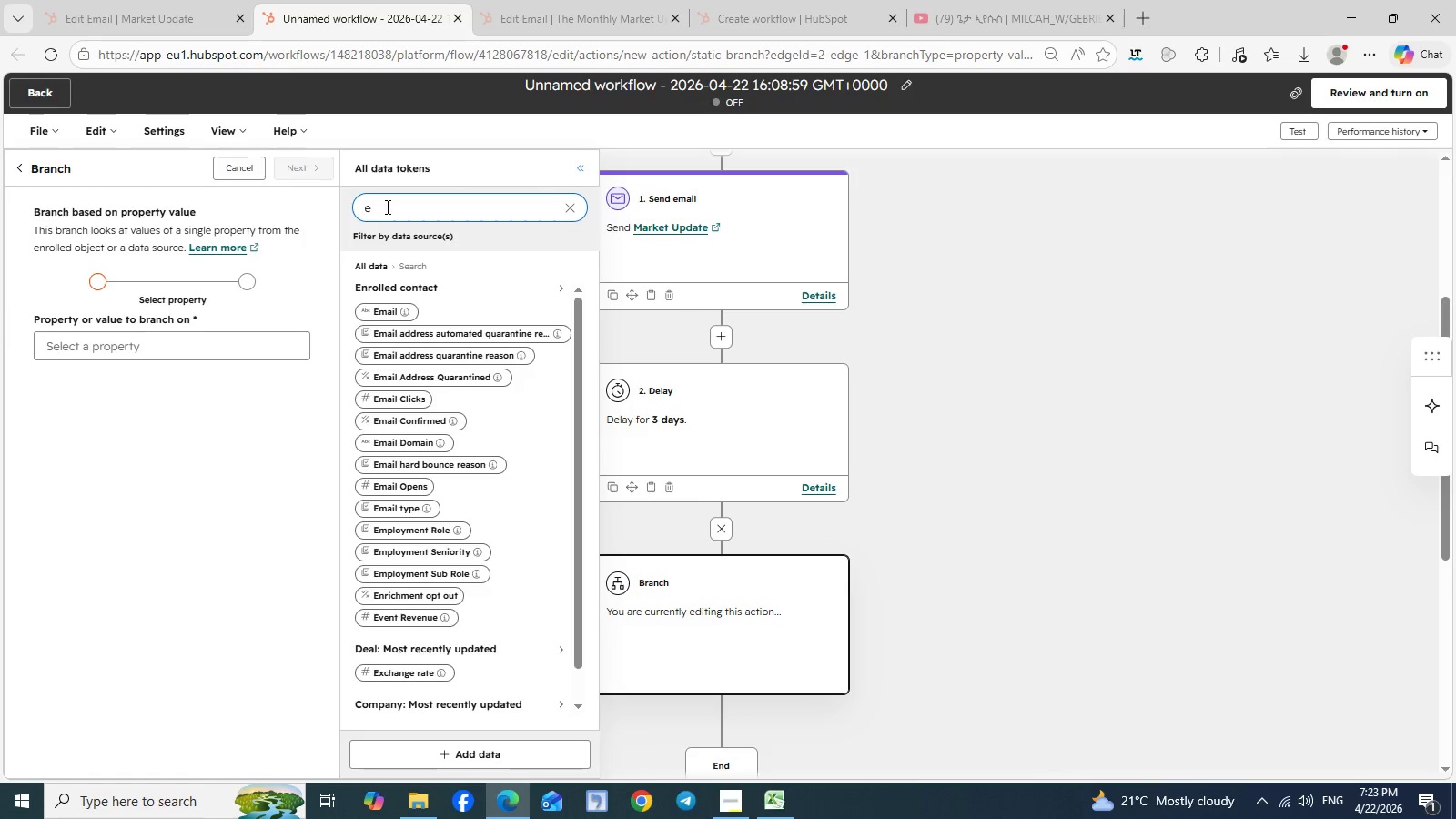 
type(email)
 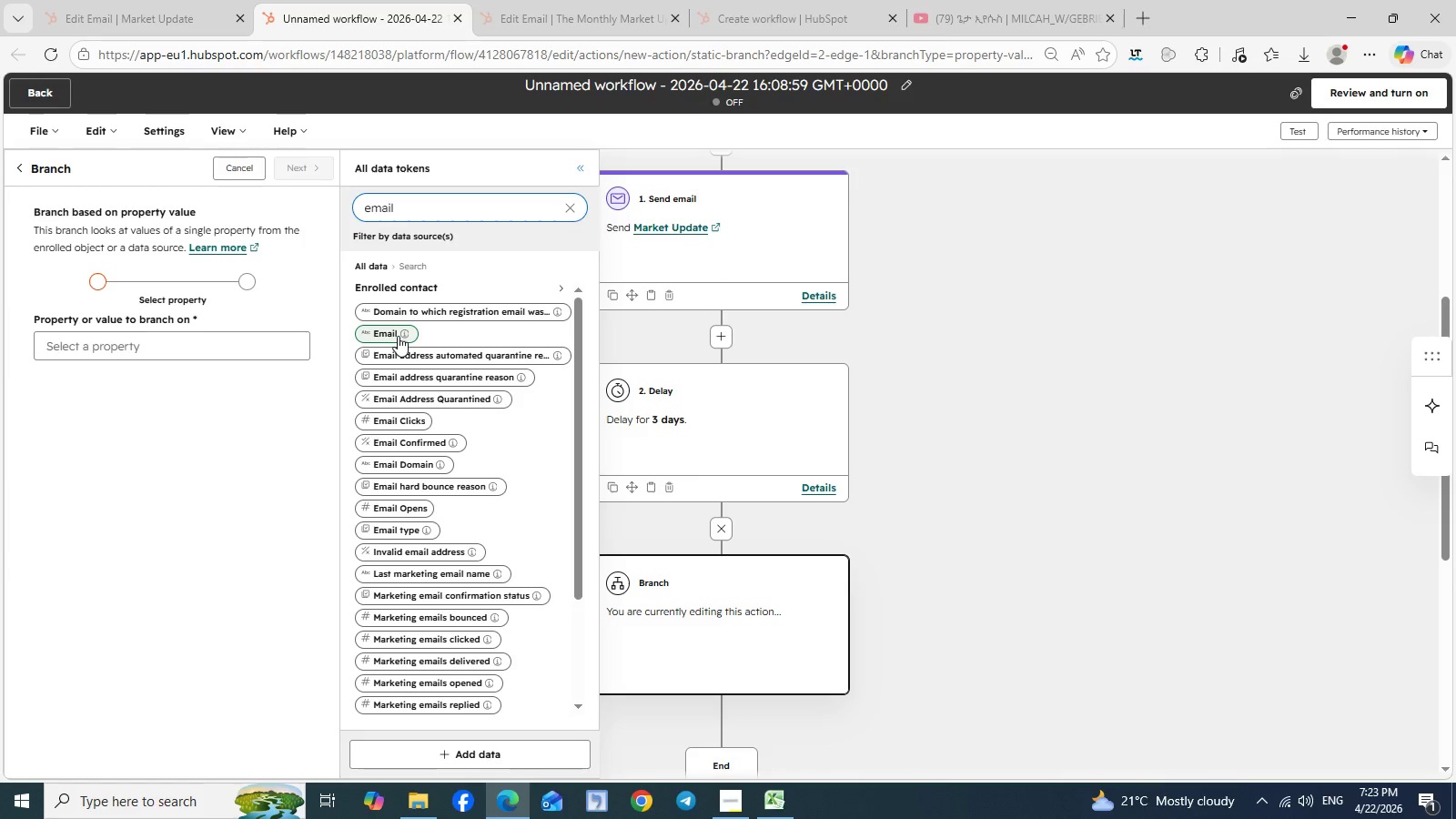 
wait(12.08)
 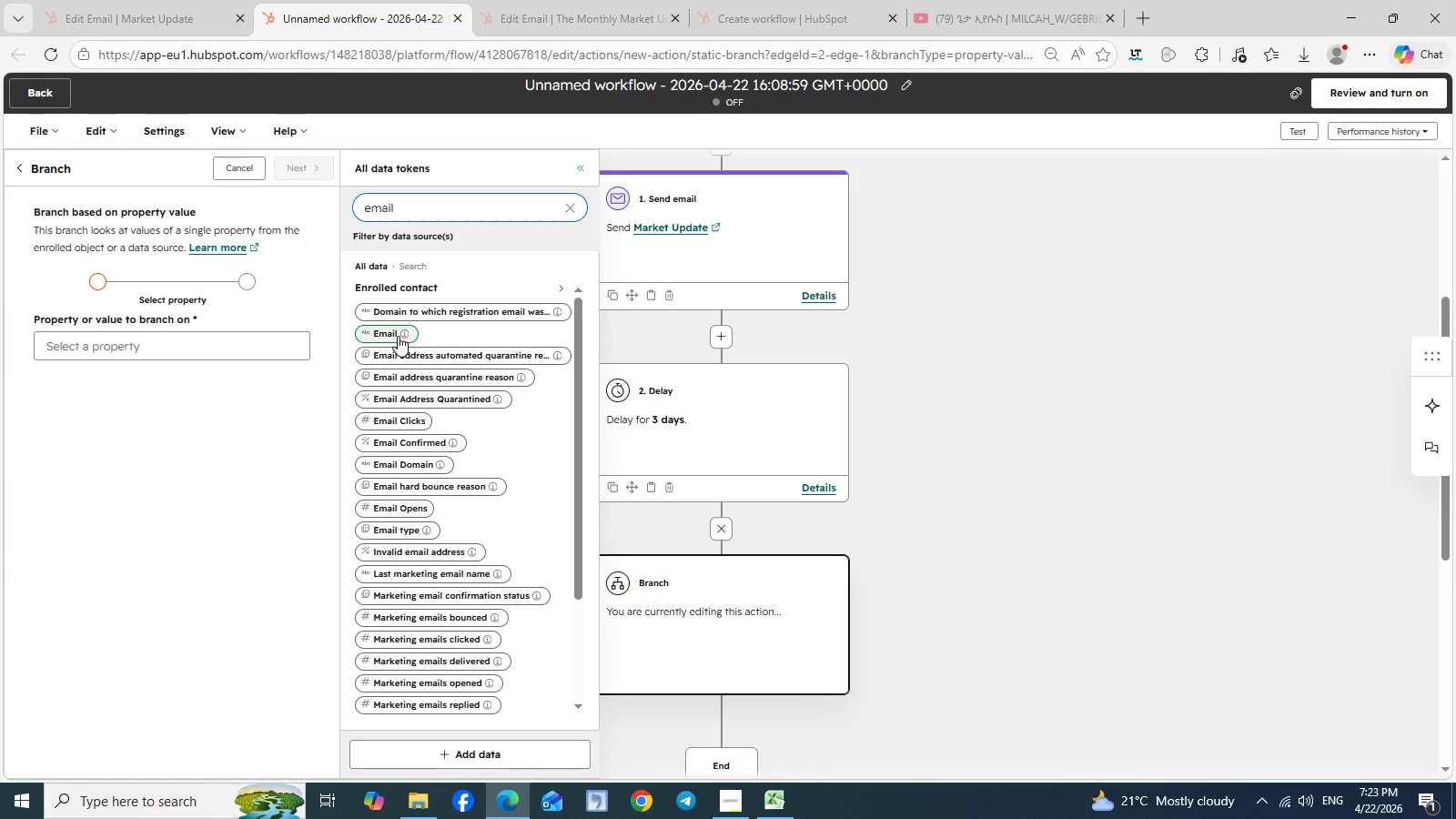 
left_click([398, 336])
 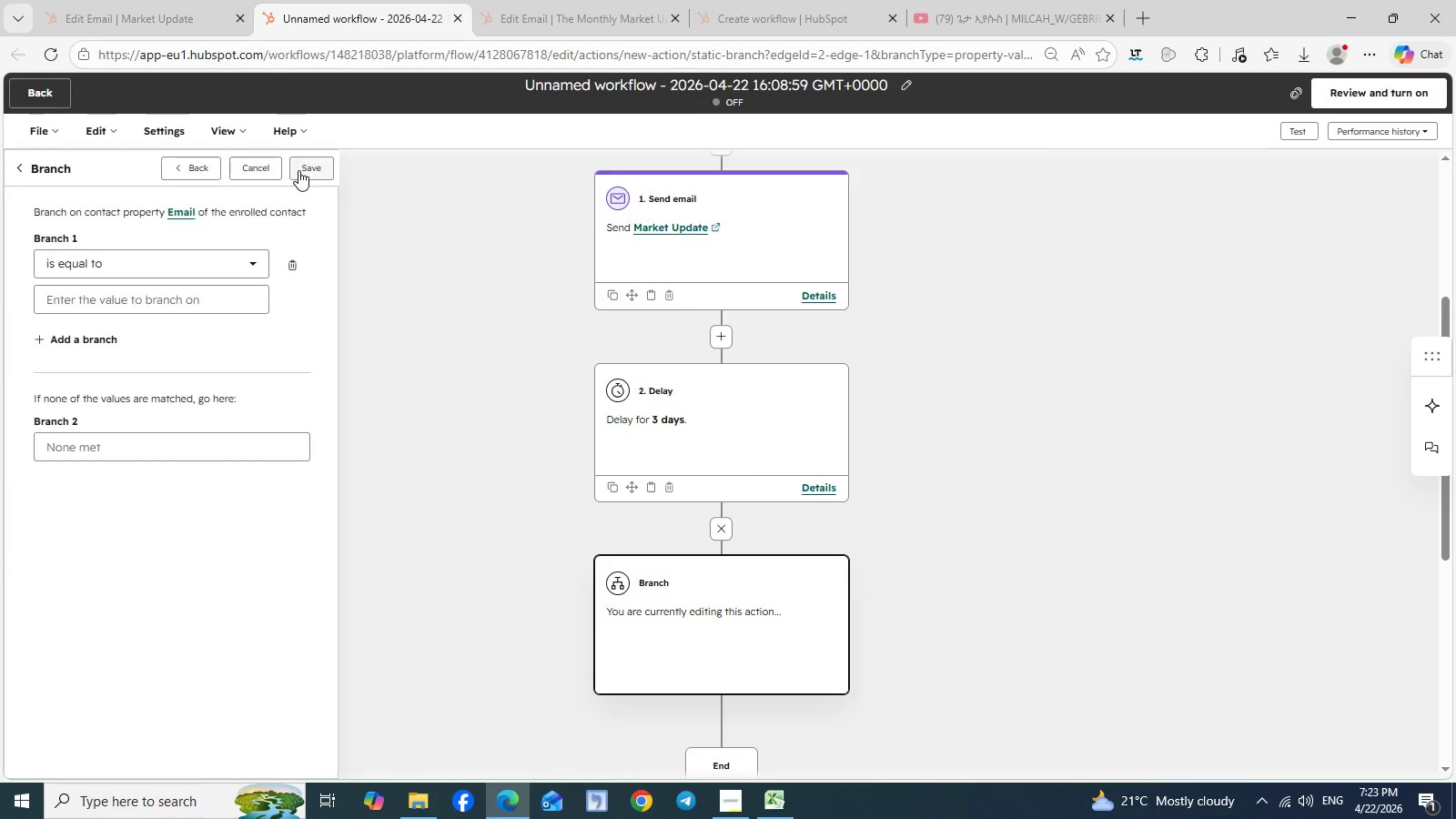 
left_click([298, 170])
 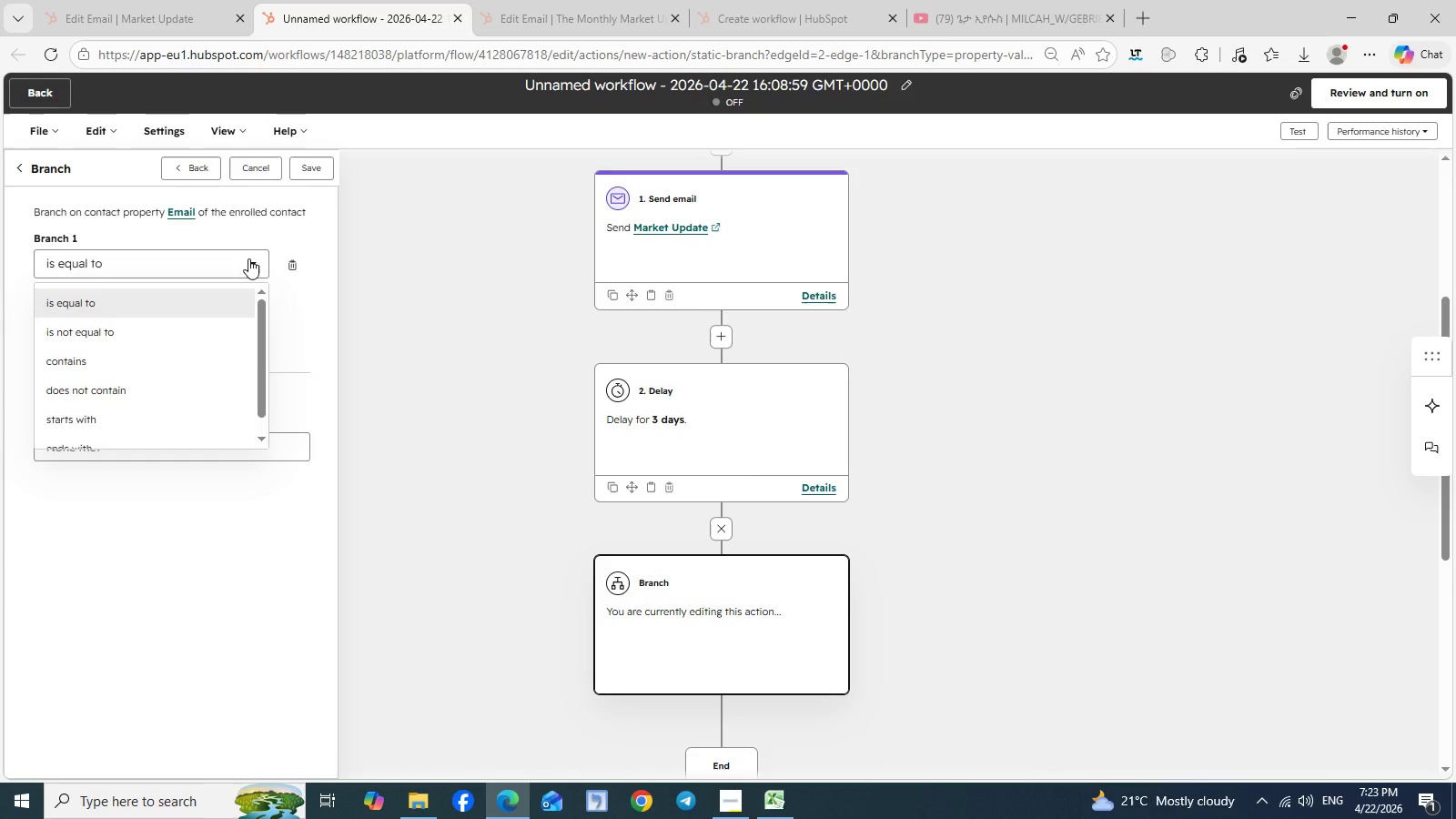 
left_click([248, 258])
 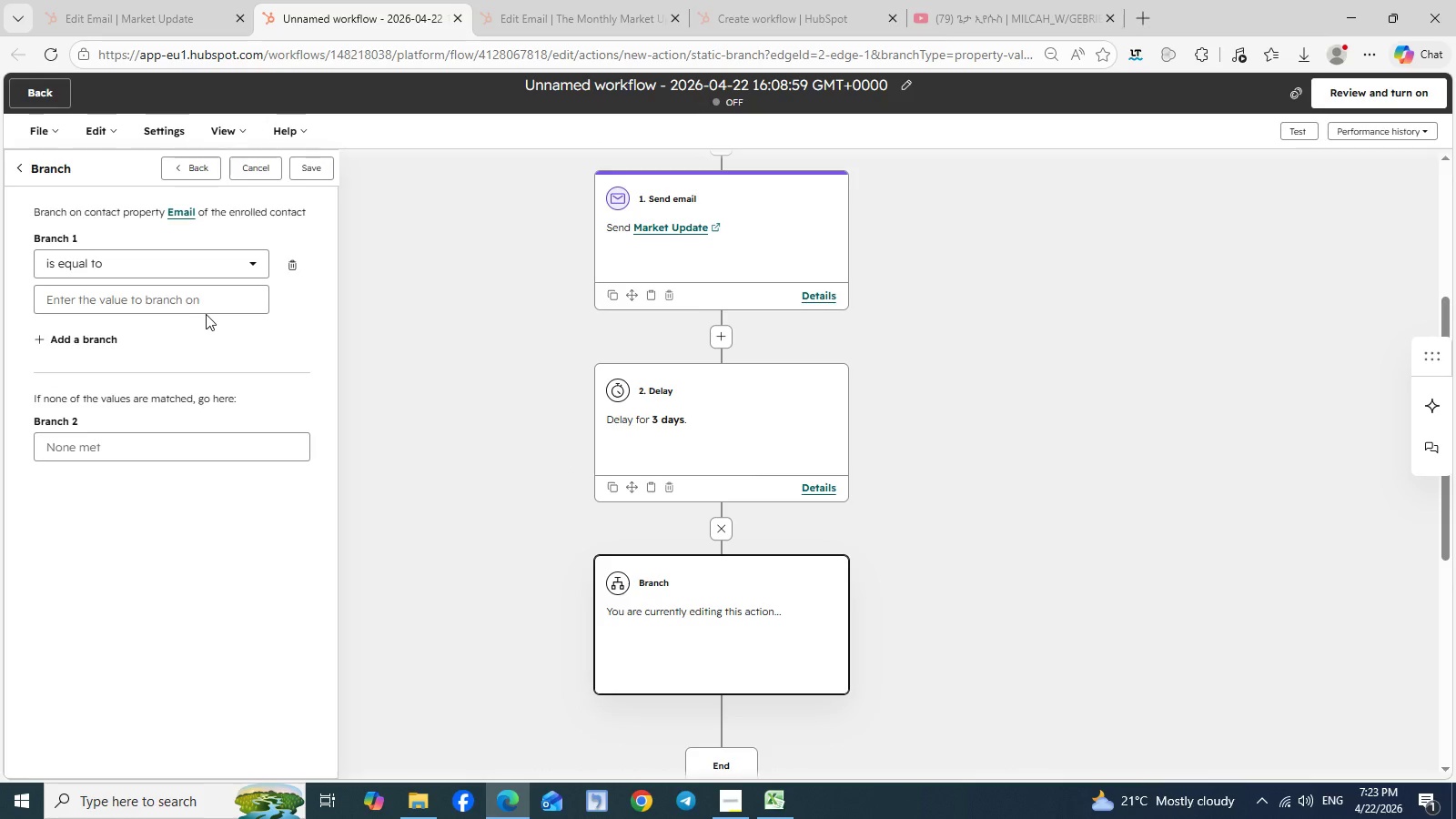 
left_click([207, 314])
 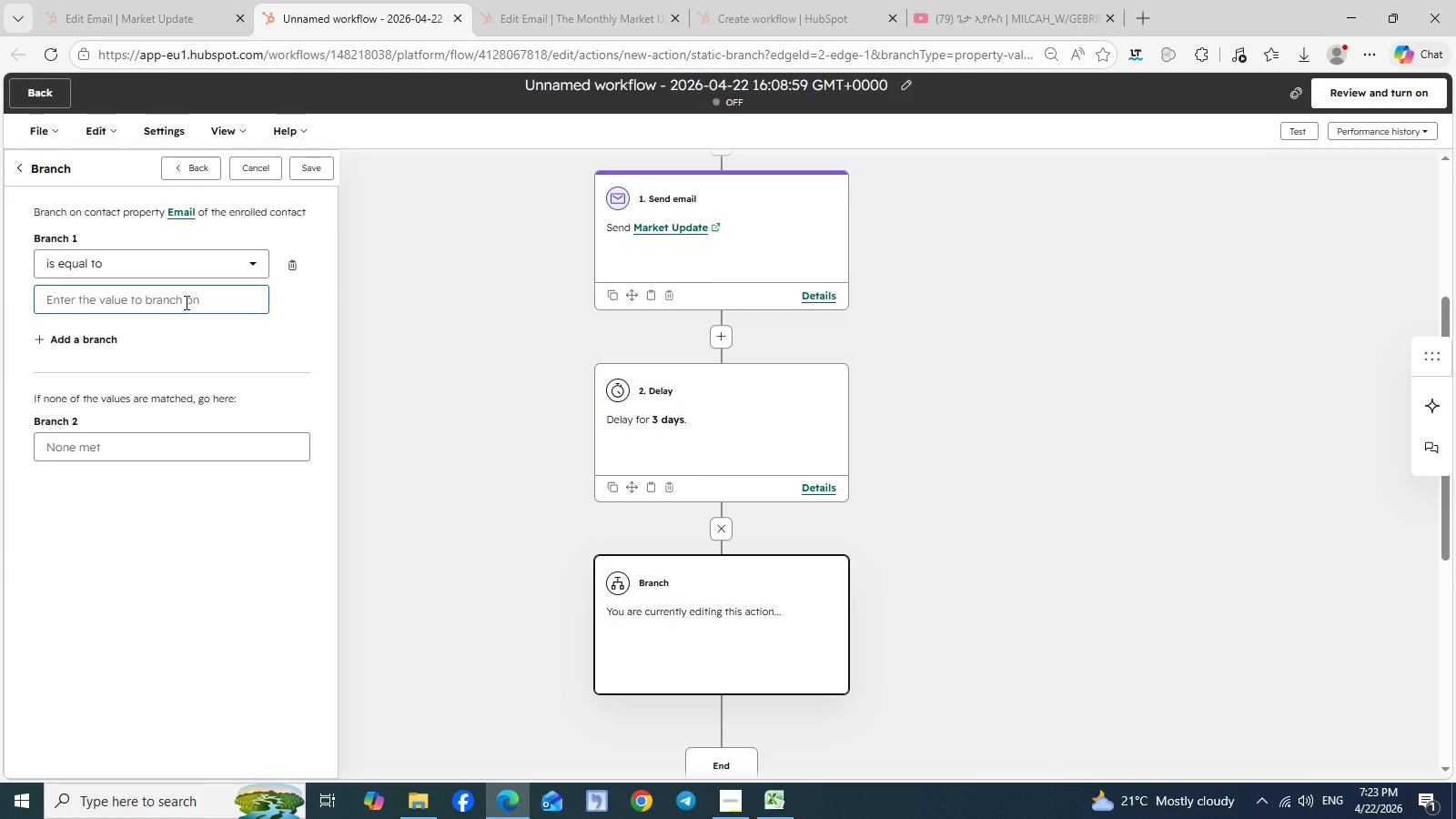 
left_click([185, 302])
 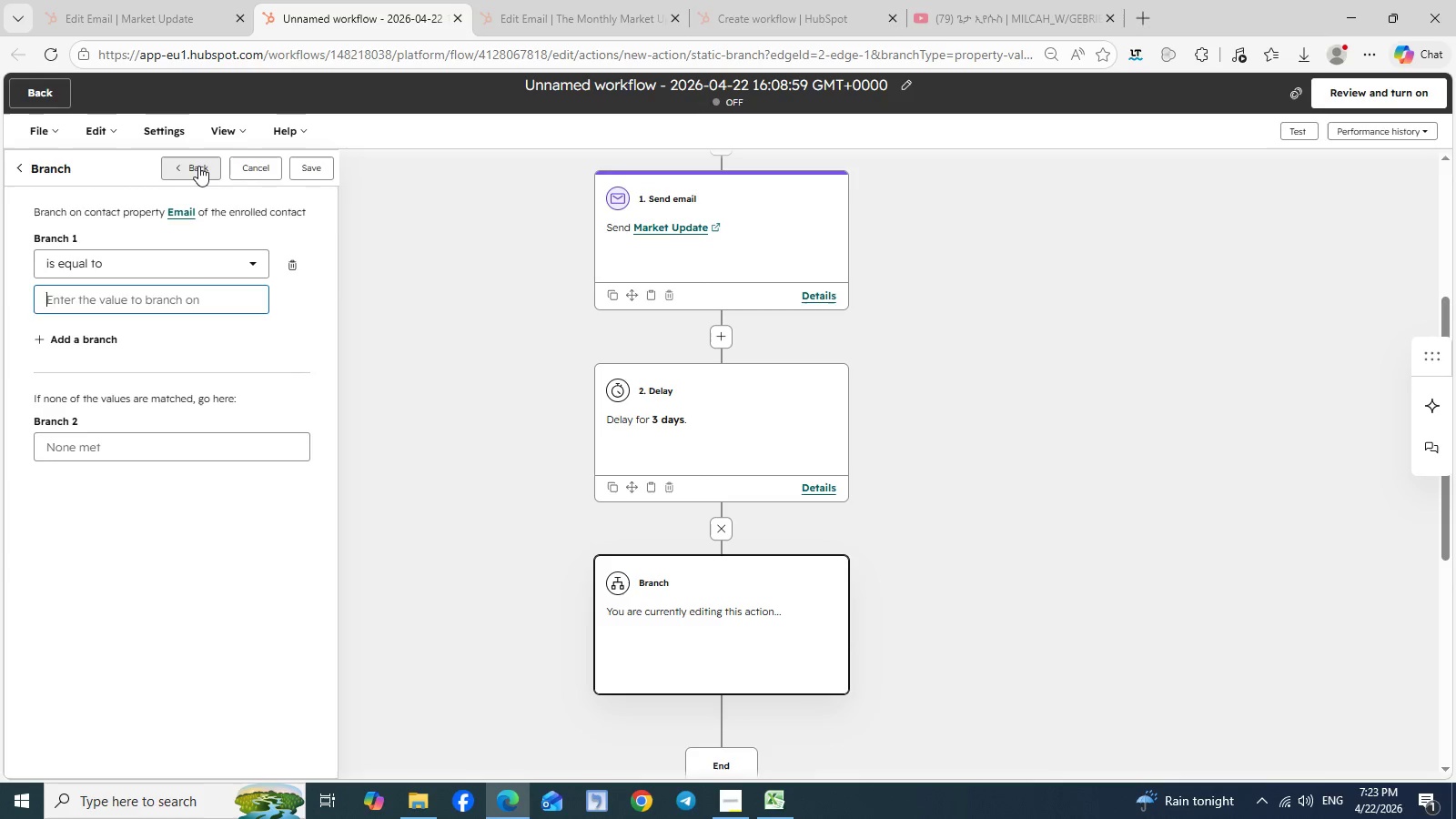 
left_click([198, 166])
 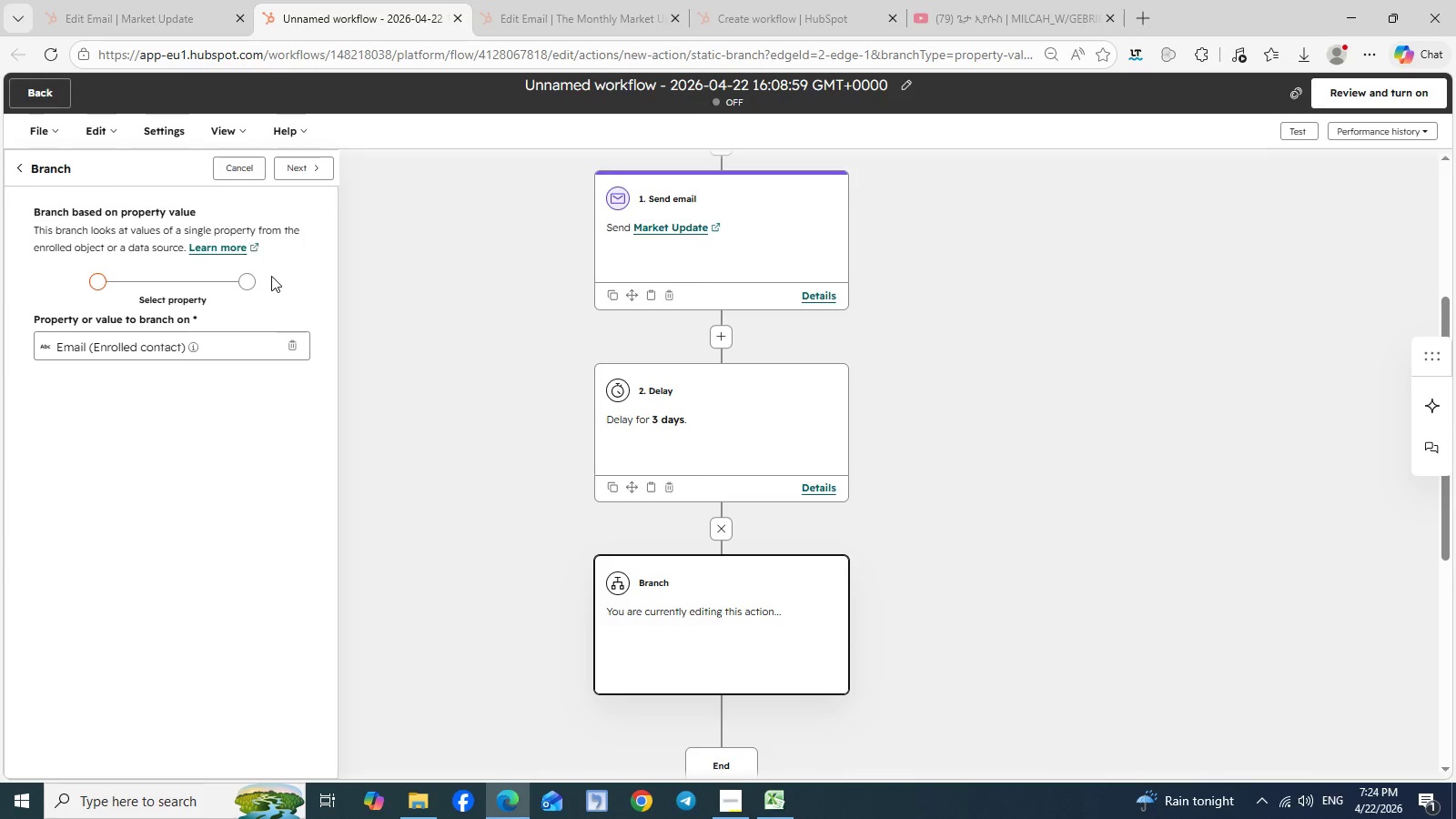 
wait(44.8)
 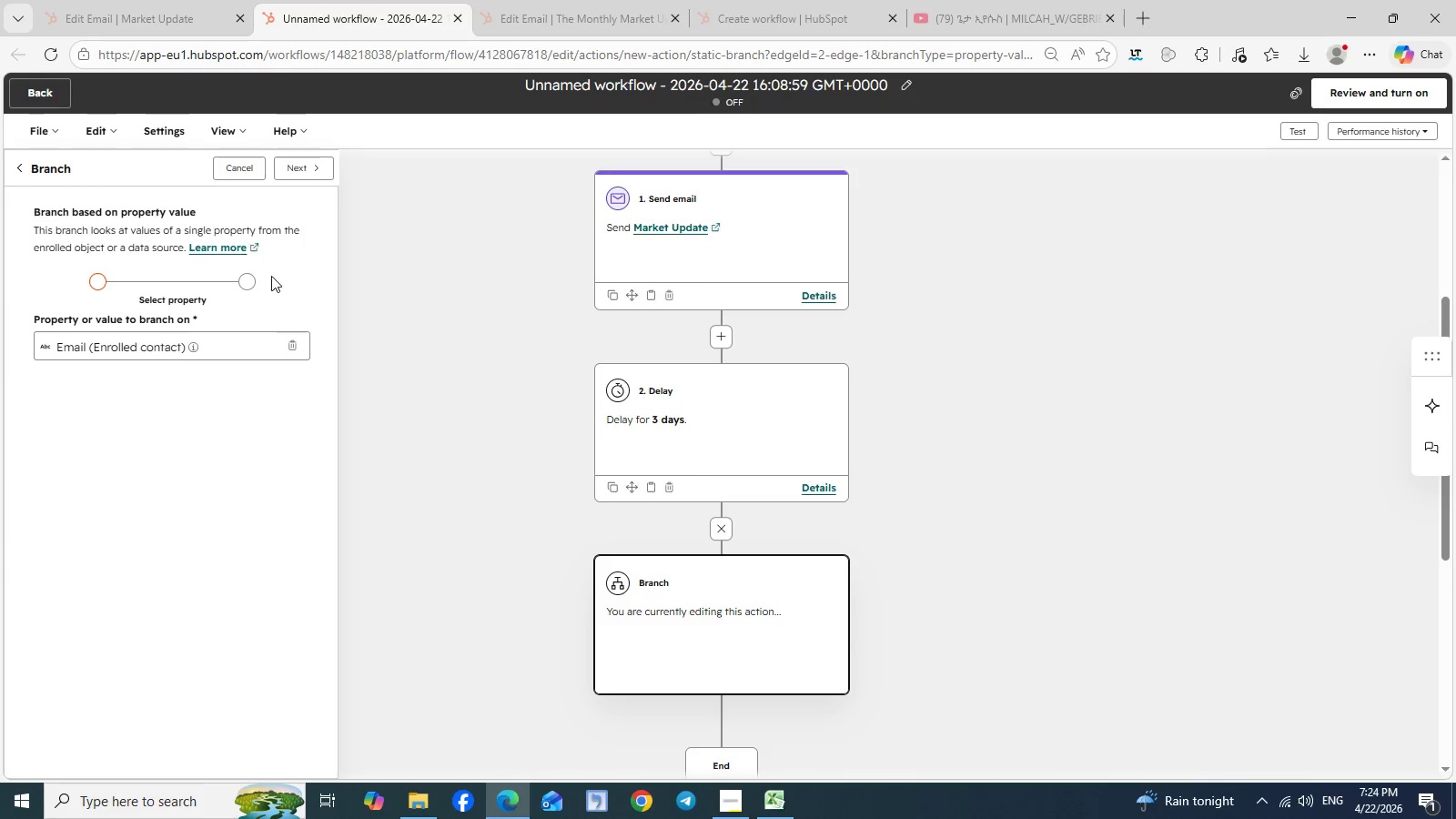 
left_click([292, 349])
 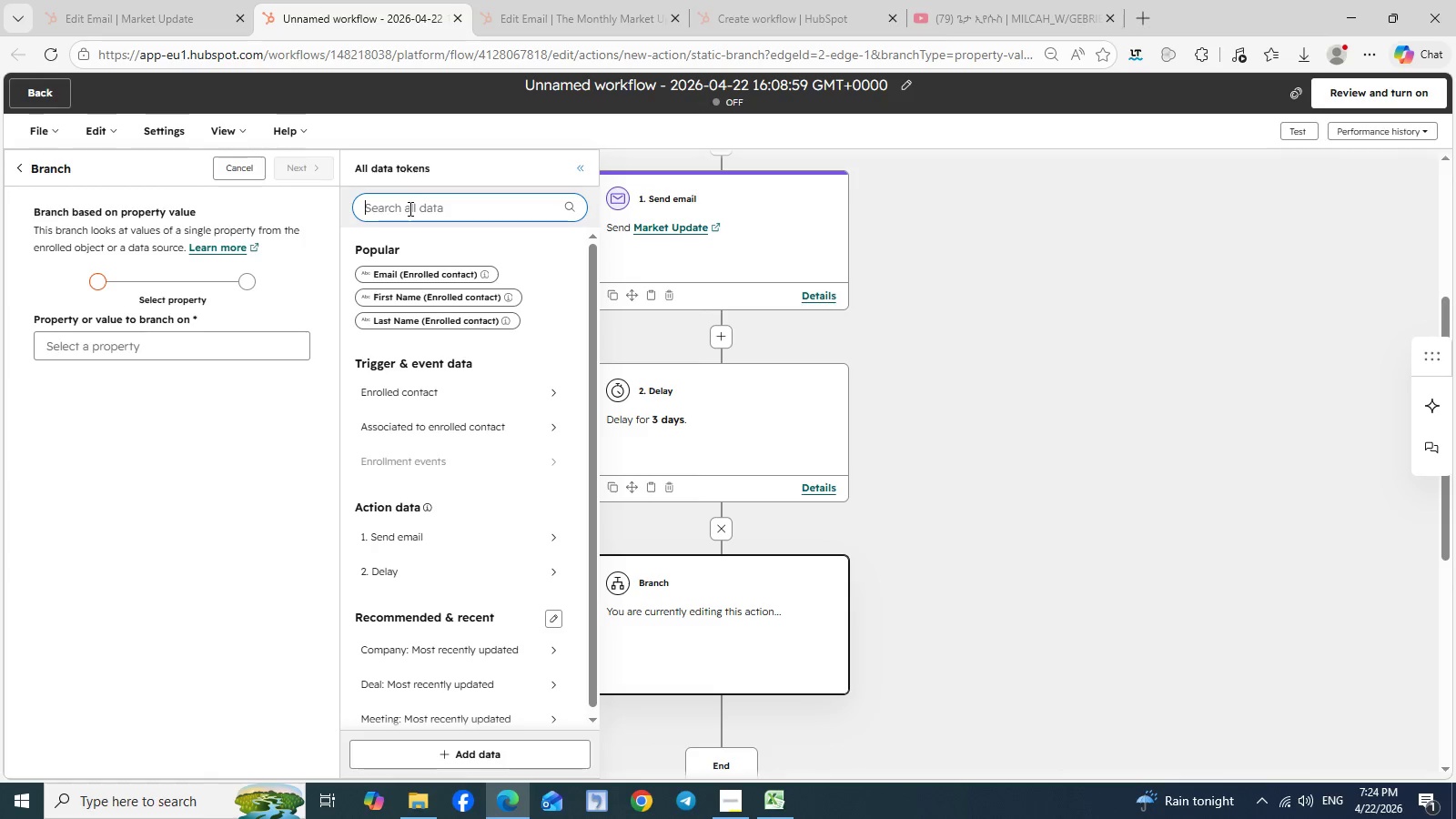 
wait(7.59)
 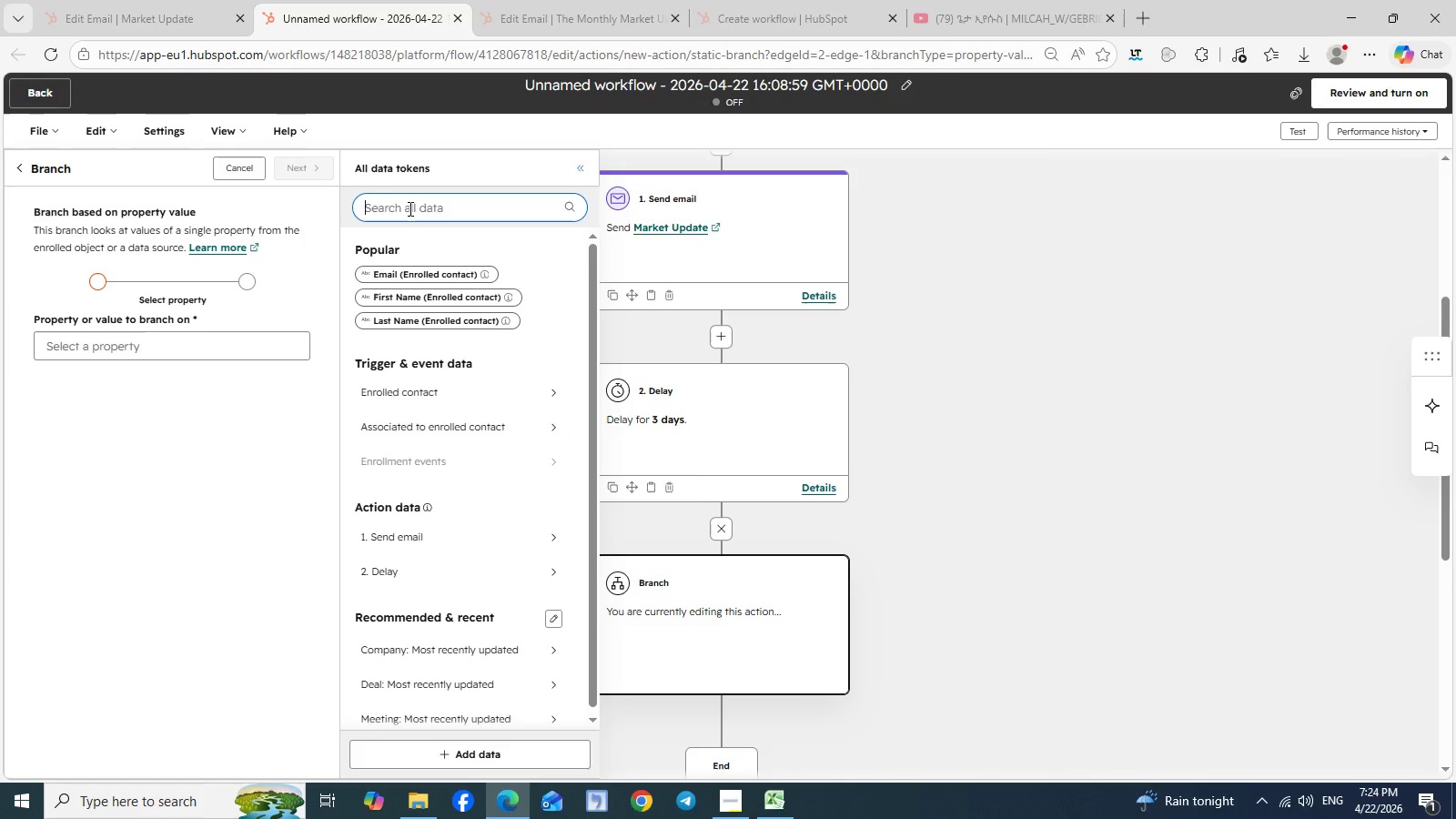 
type(emai)
key(Backspace)
key(Backspace)
key(Backspace)
key(Backspace)
type(market)
 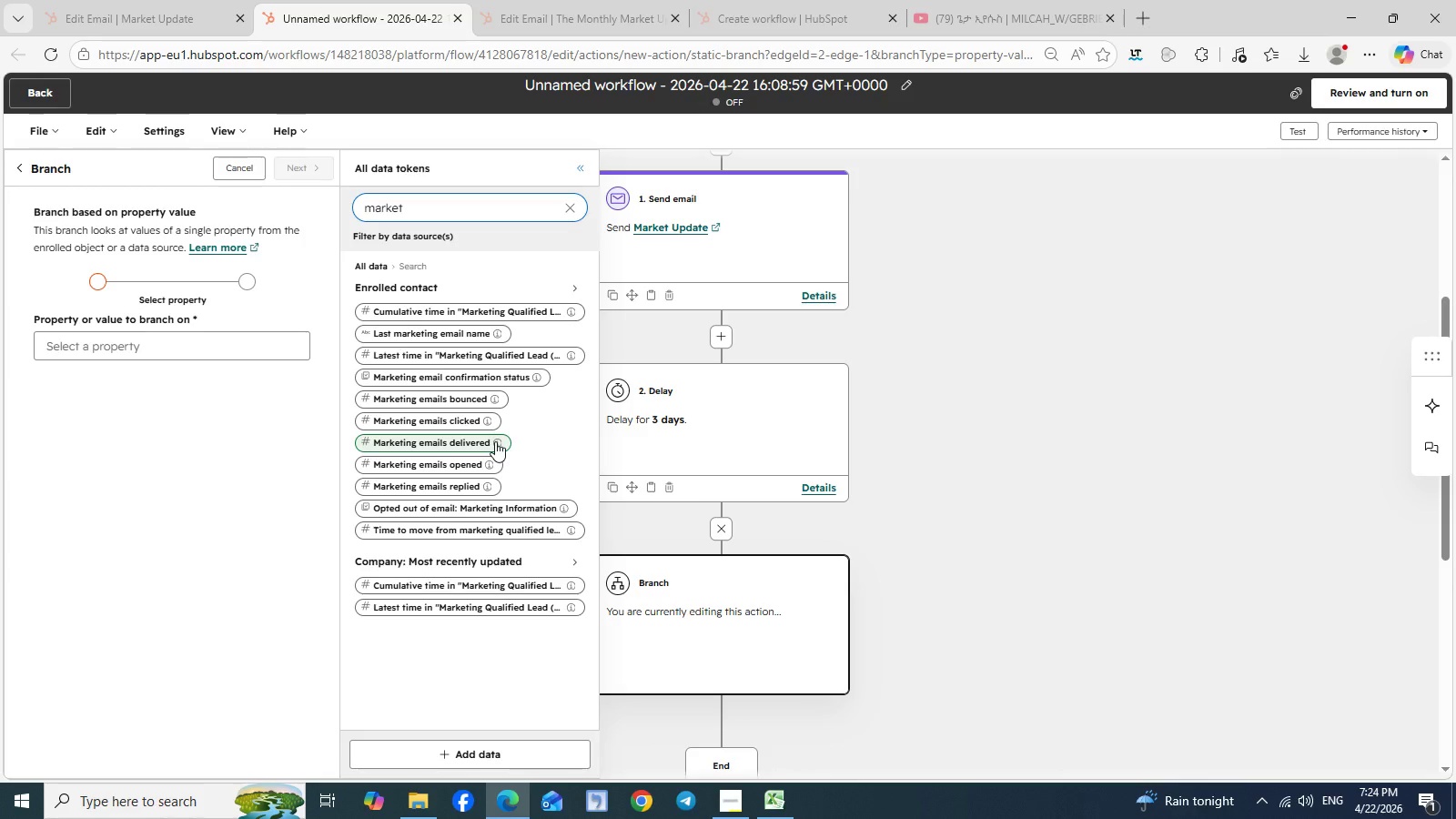 
wait(12.25)
 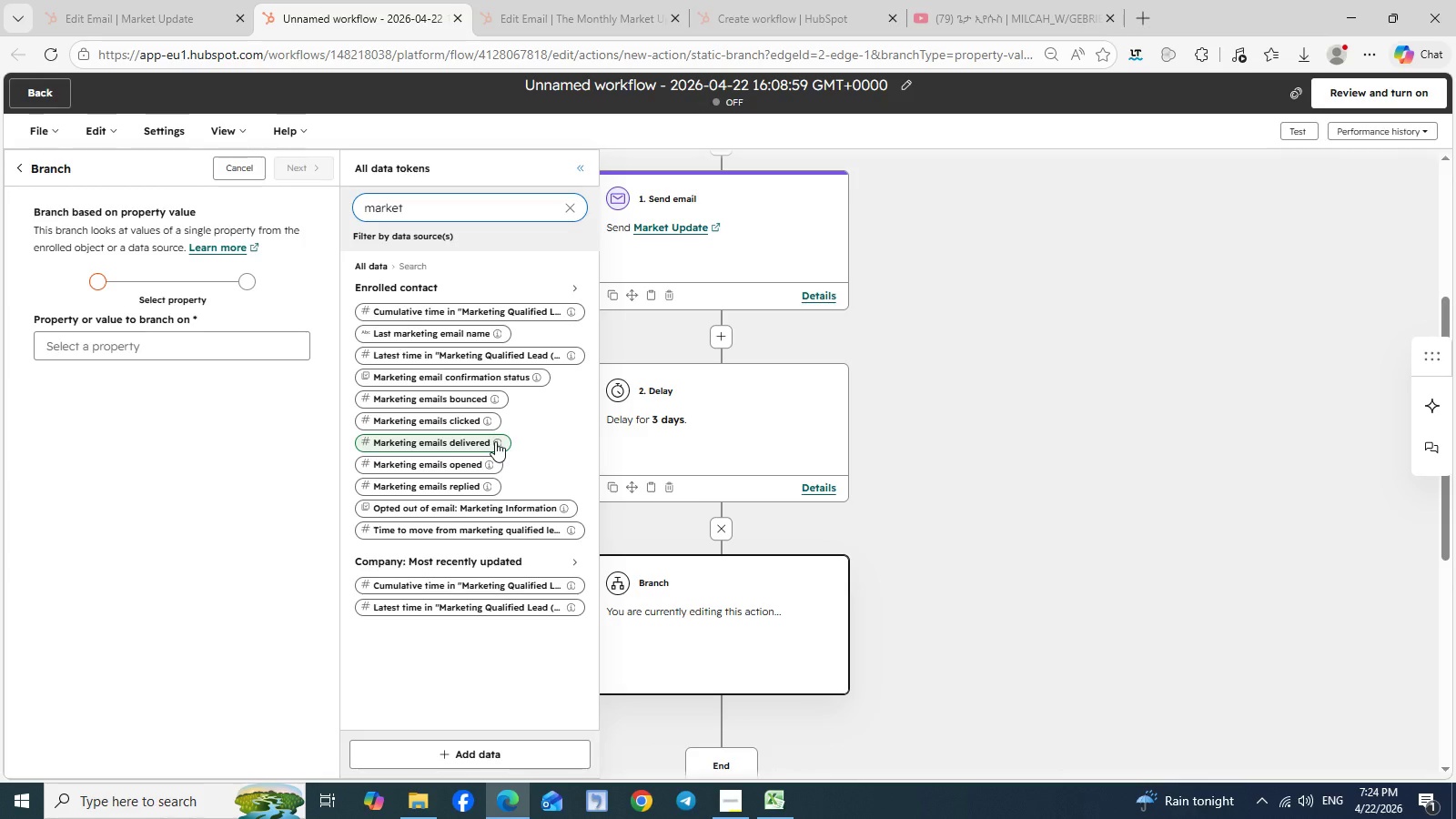 
left_click([484, 461])
 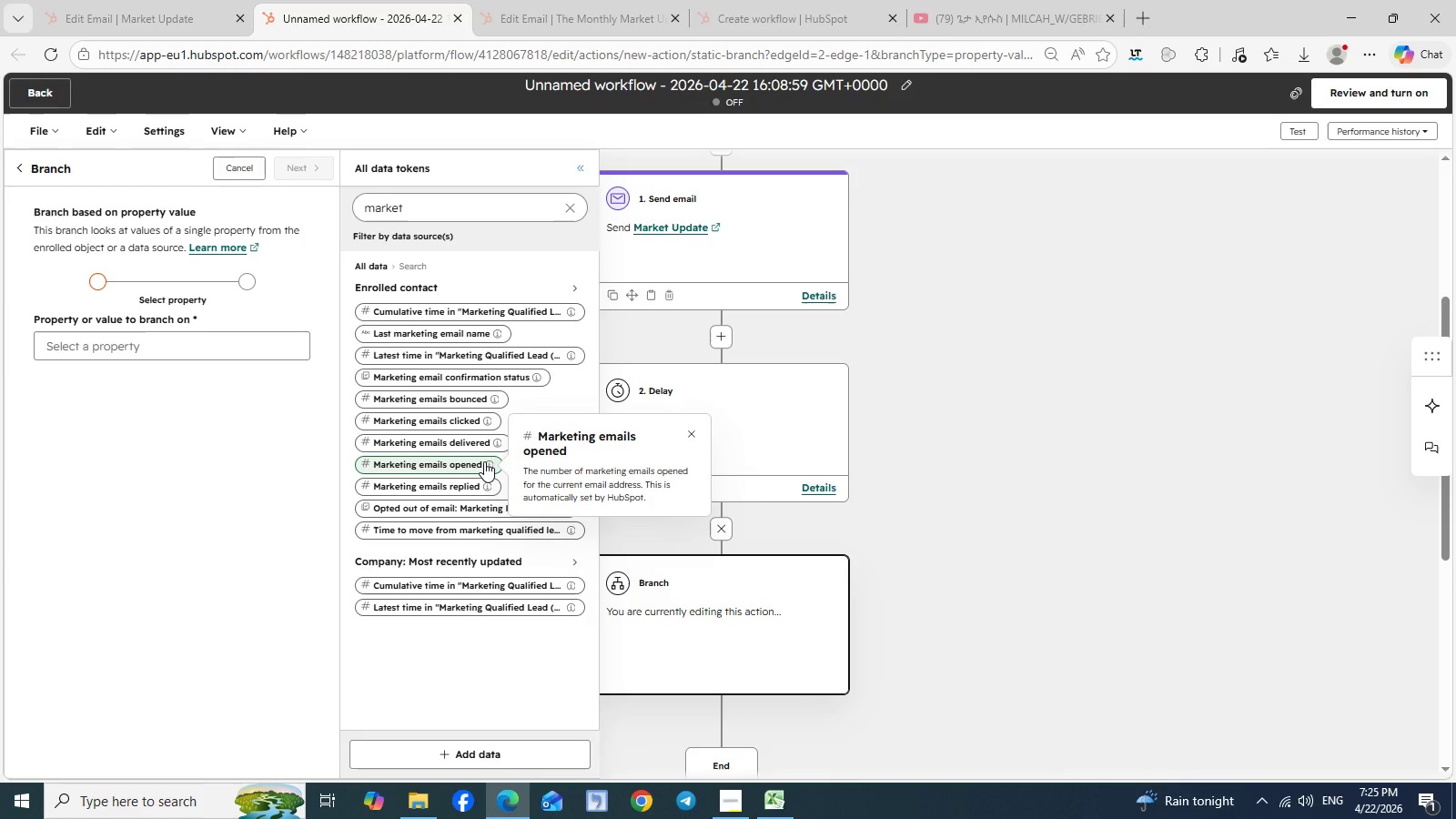 
wait(10.48)
 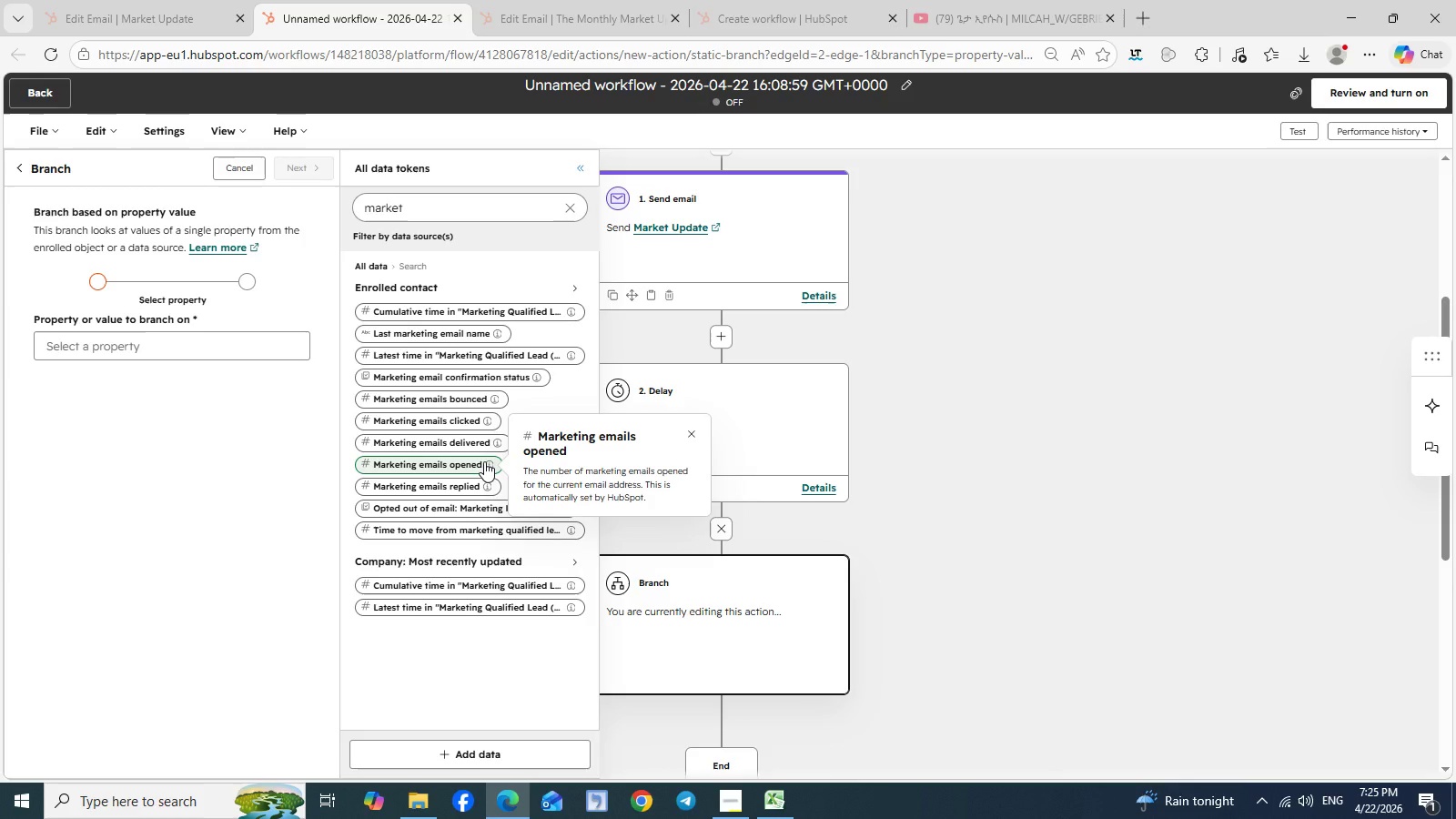 
left_click([452, 461])
 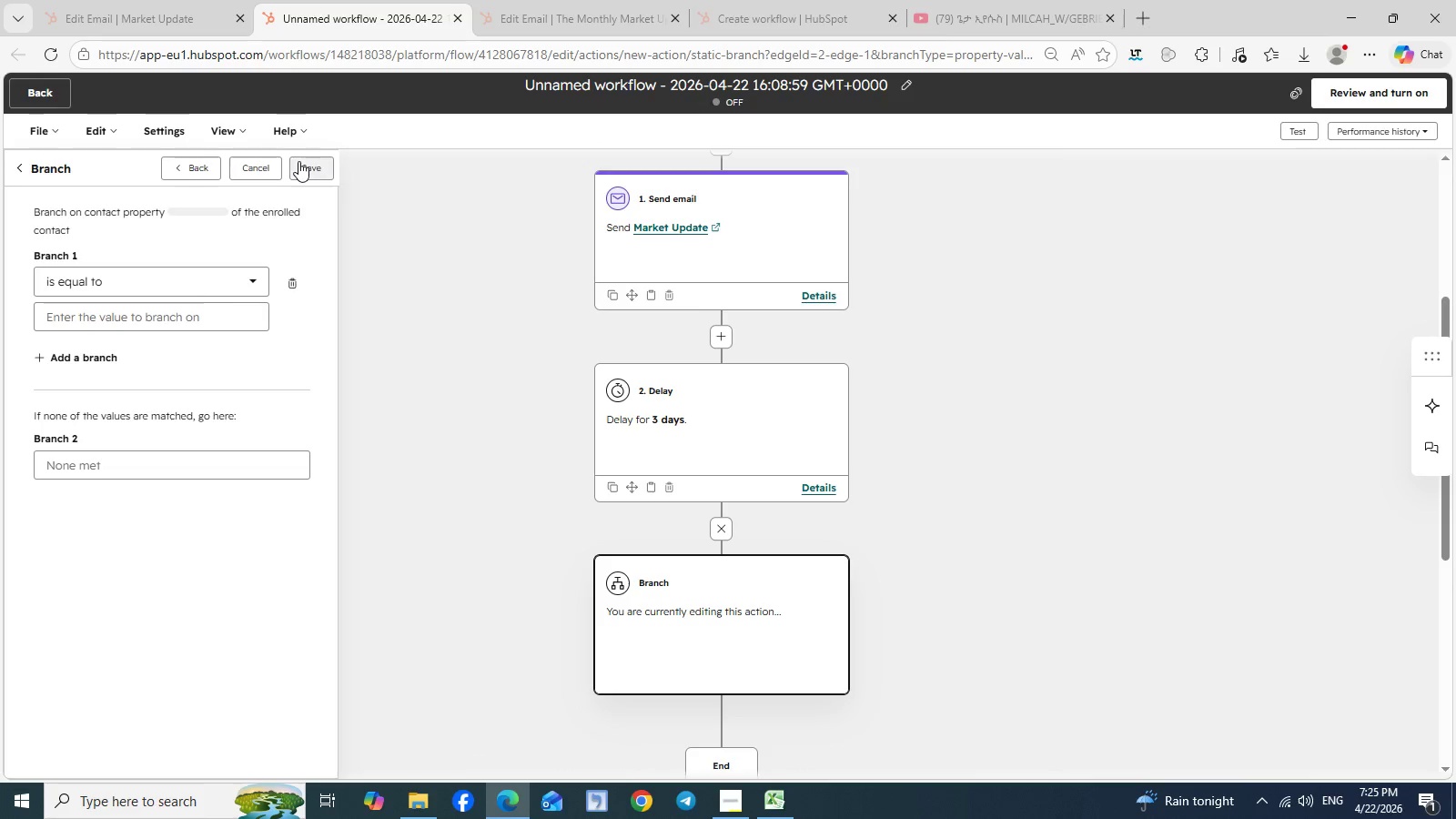 
left_click([298, 161])
 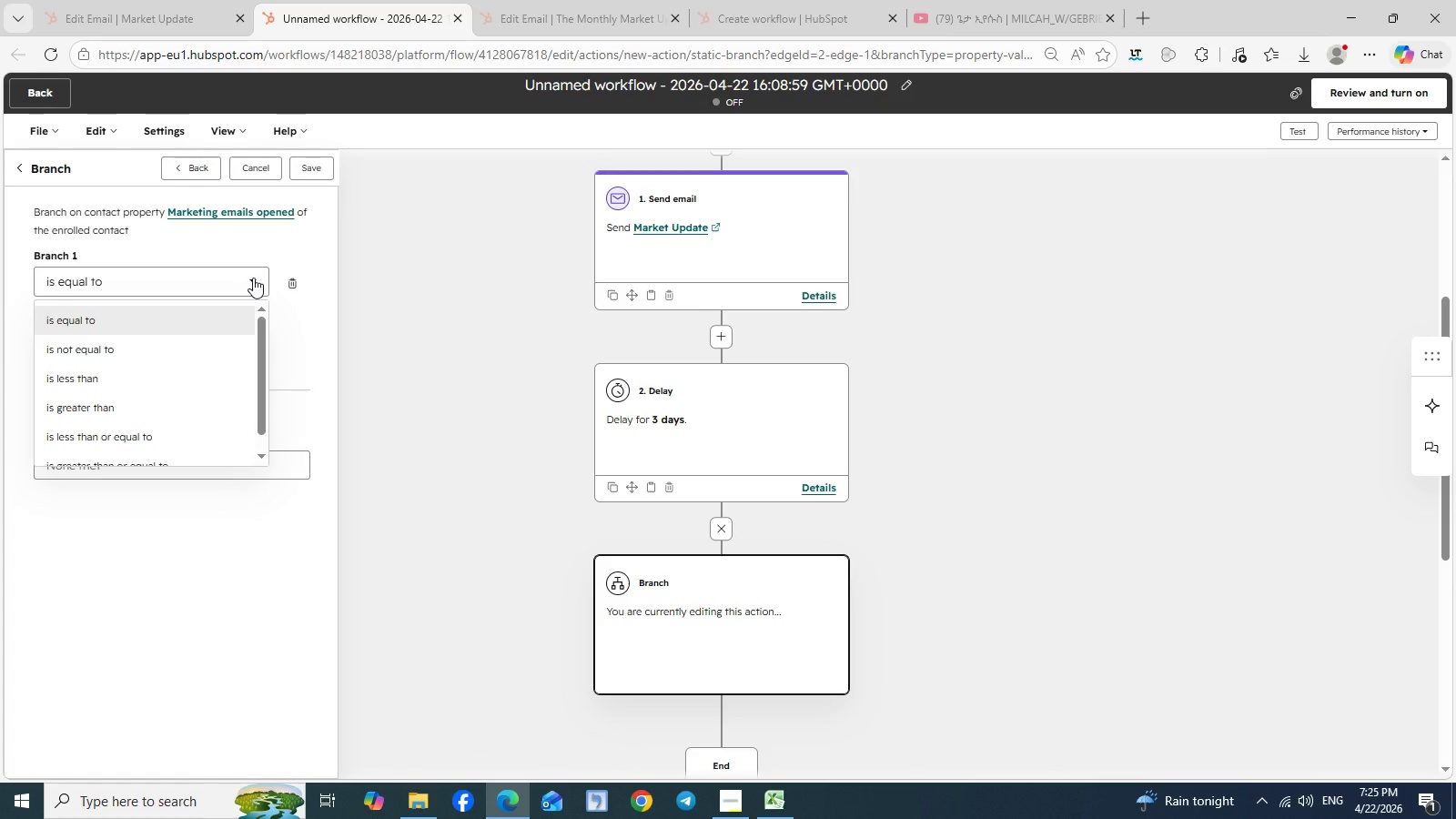 
left_click([253, 278])
 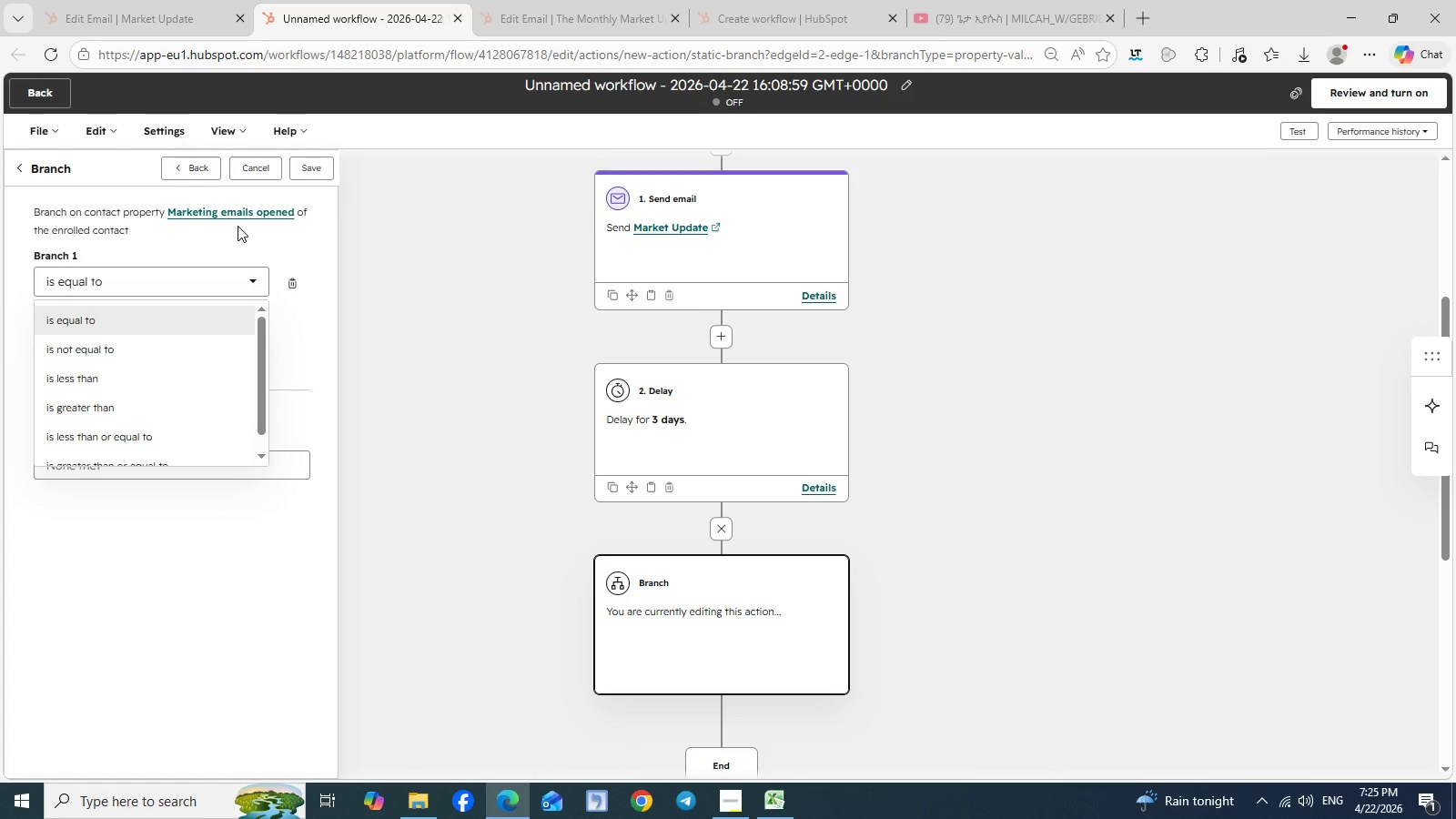 
wait(5.47)
 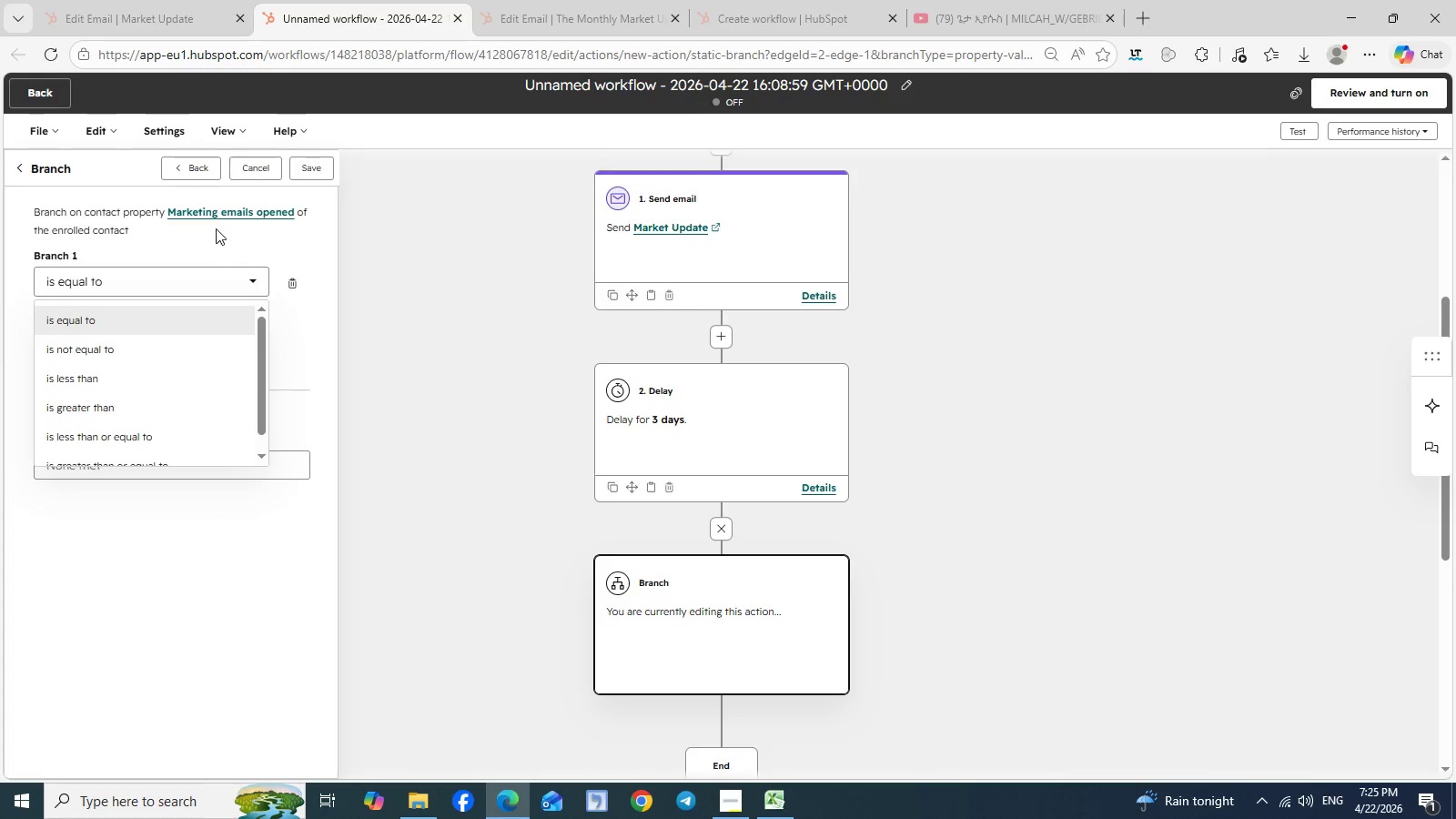 
left_click([238, 226])
 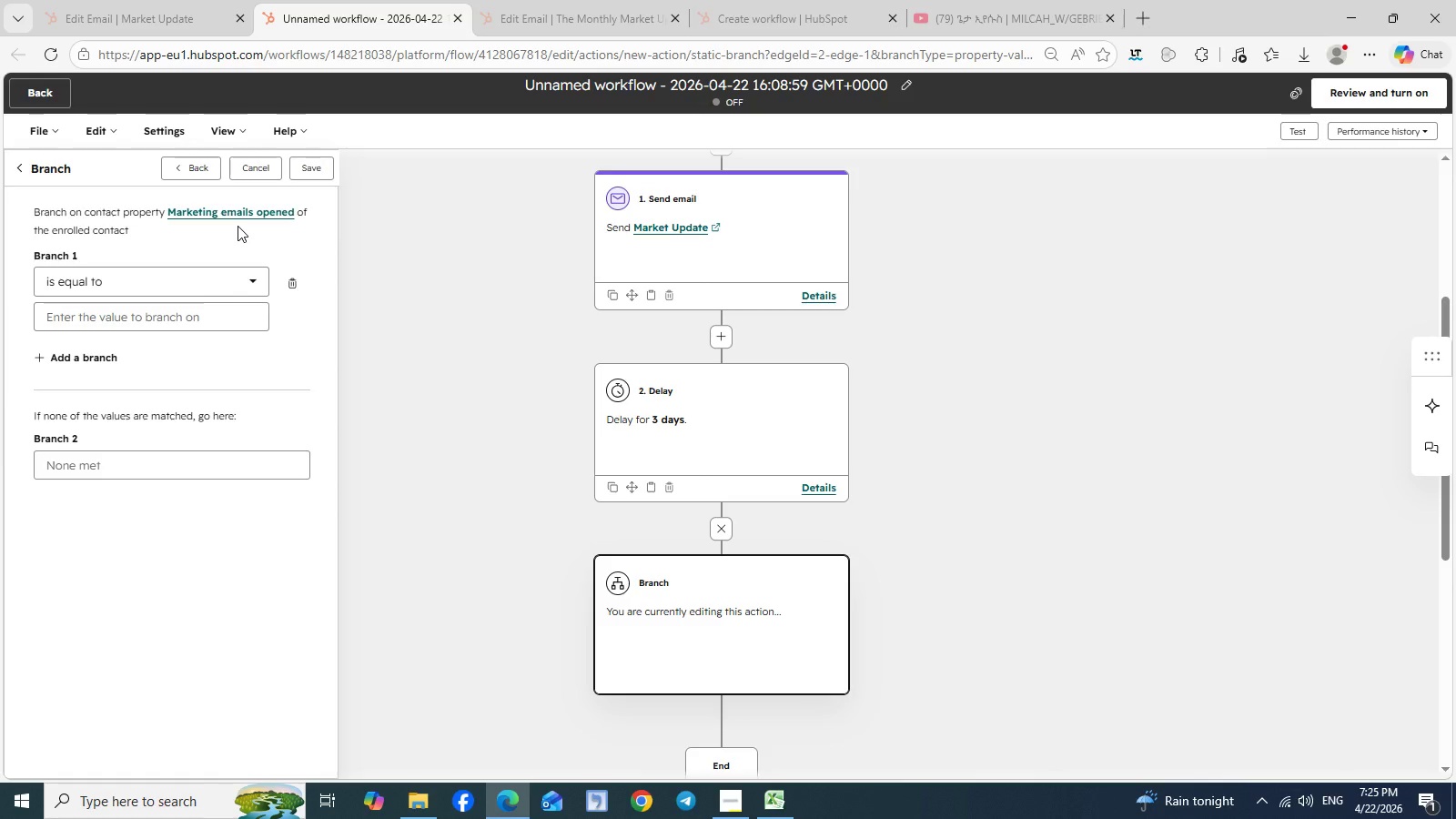 
wait(21.44)
 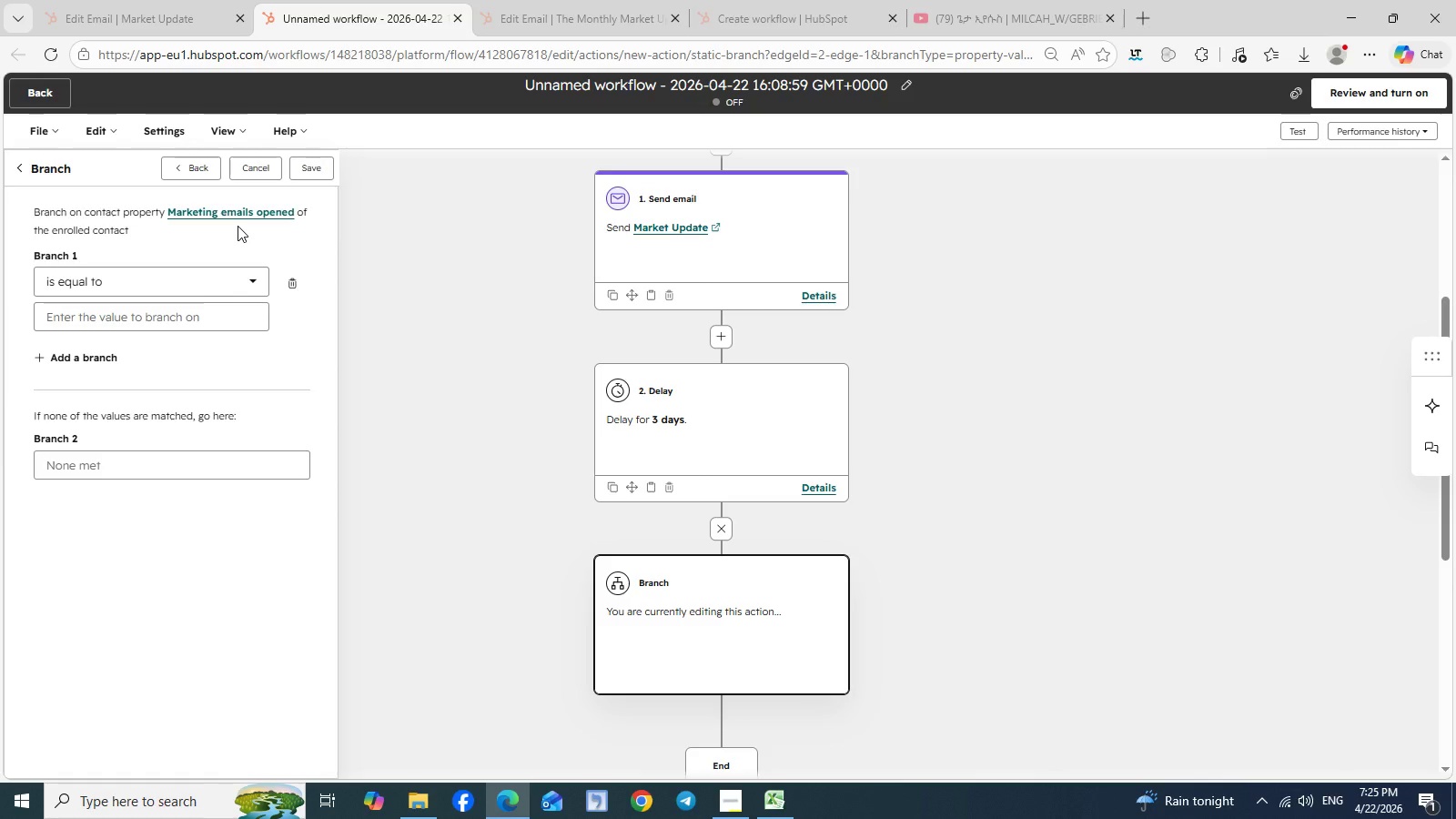 
left_click([291, 288])
 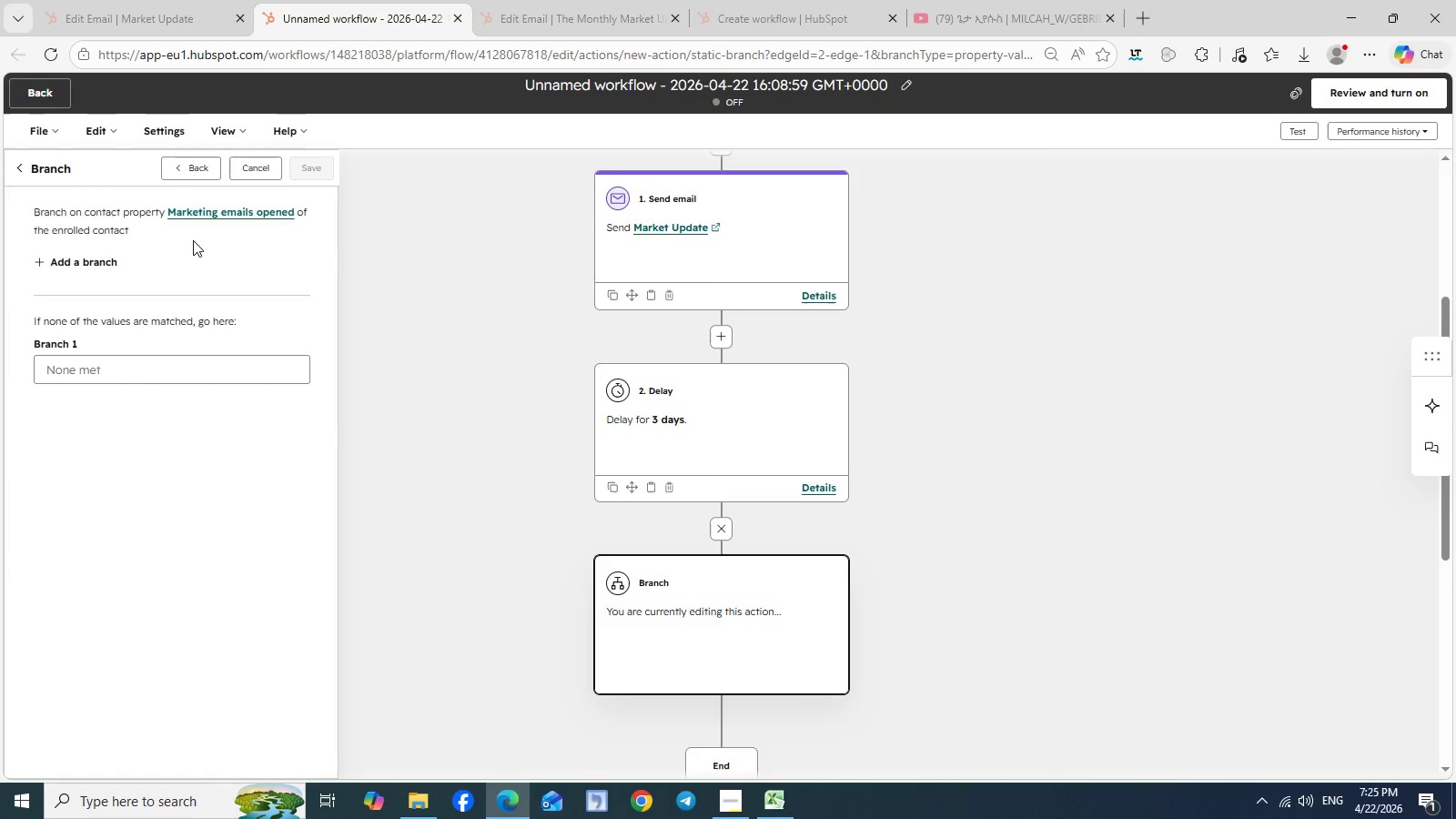 
wait(14.31)
 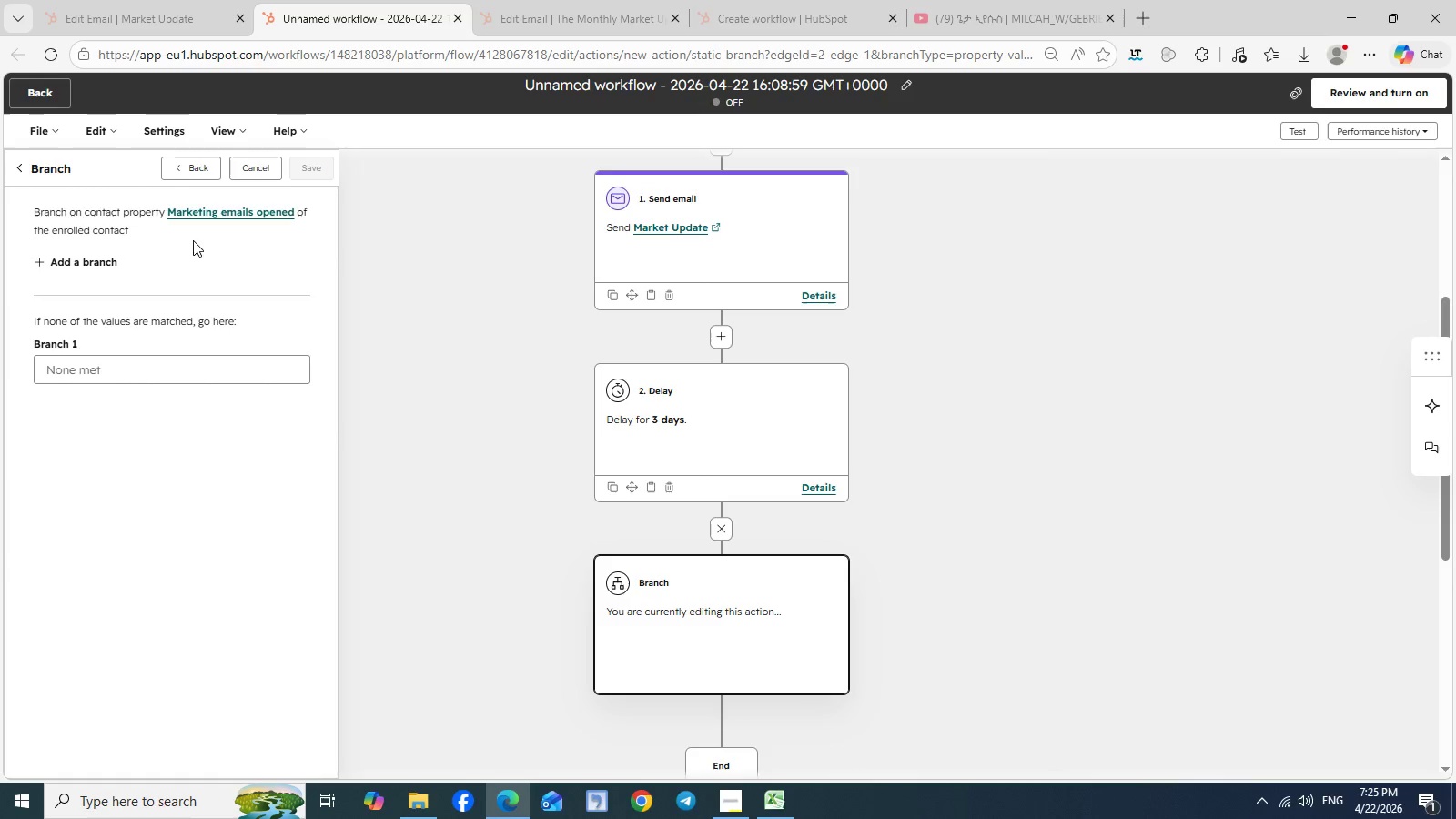 
left_click([206, 168])
 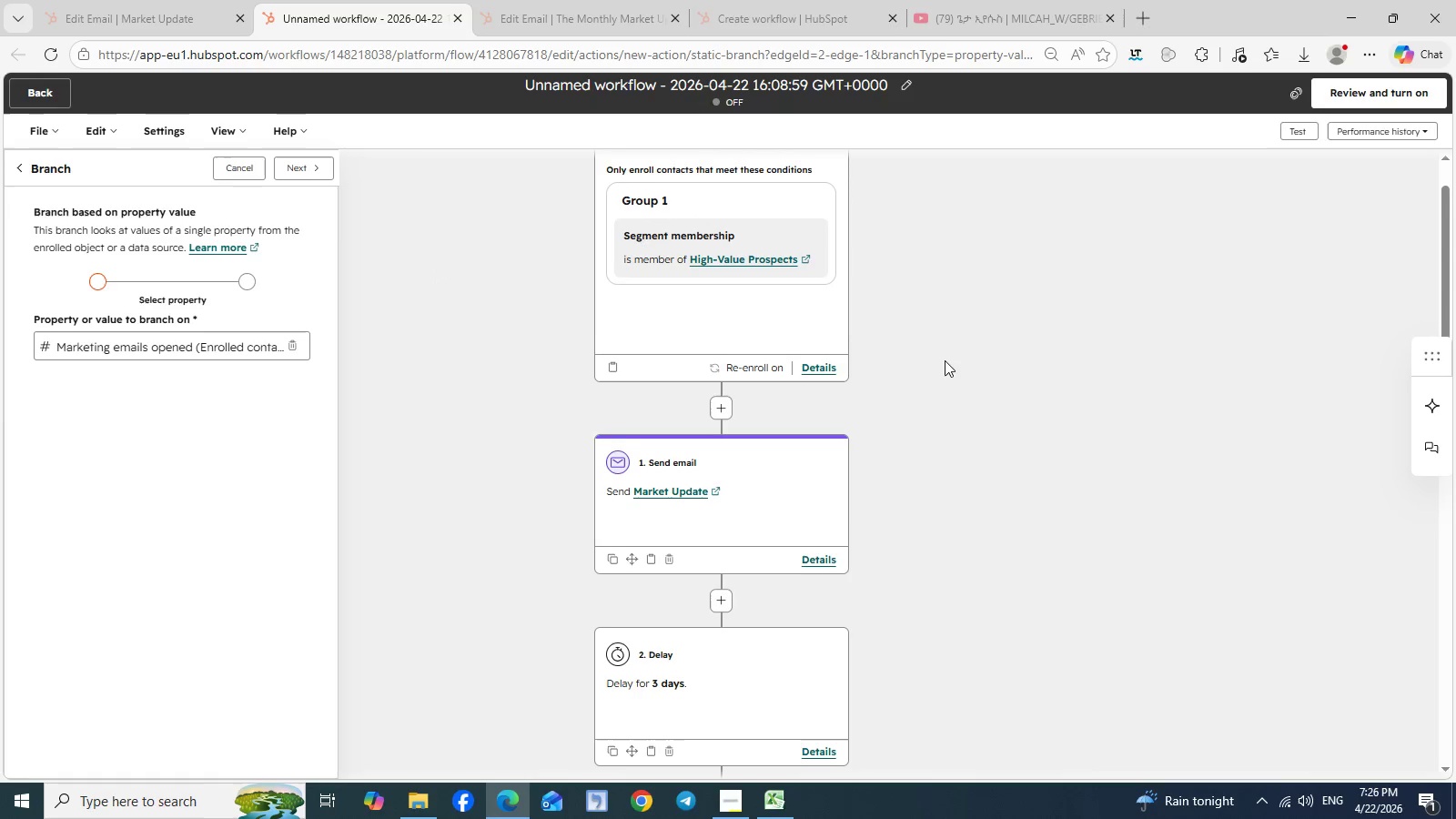 
scroll: coordinate [945, 360], scroll_direction: up, amount: 2.0
 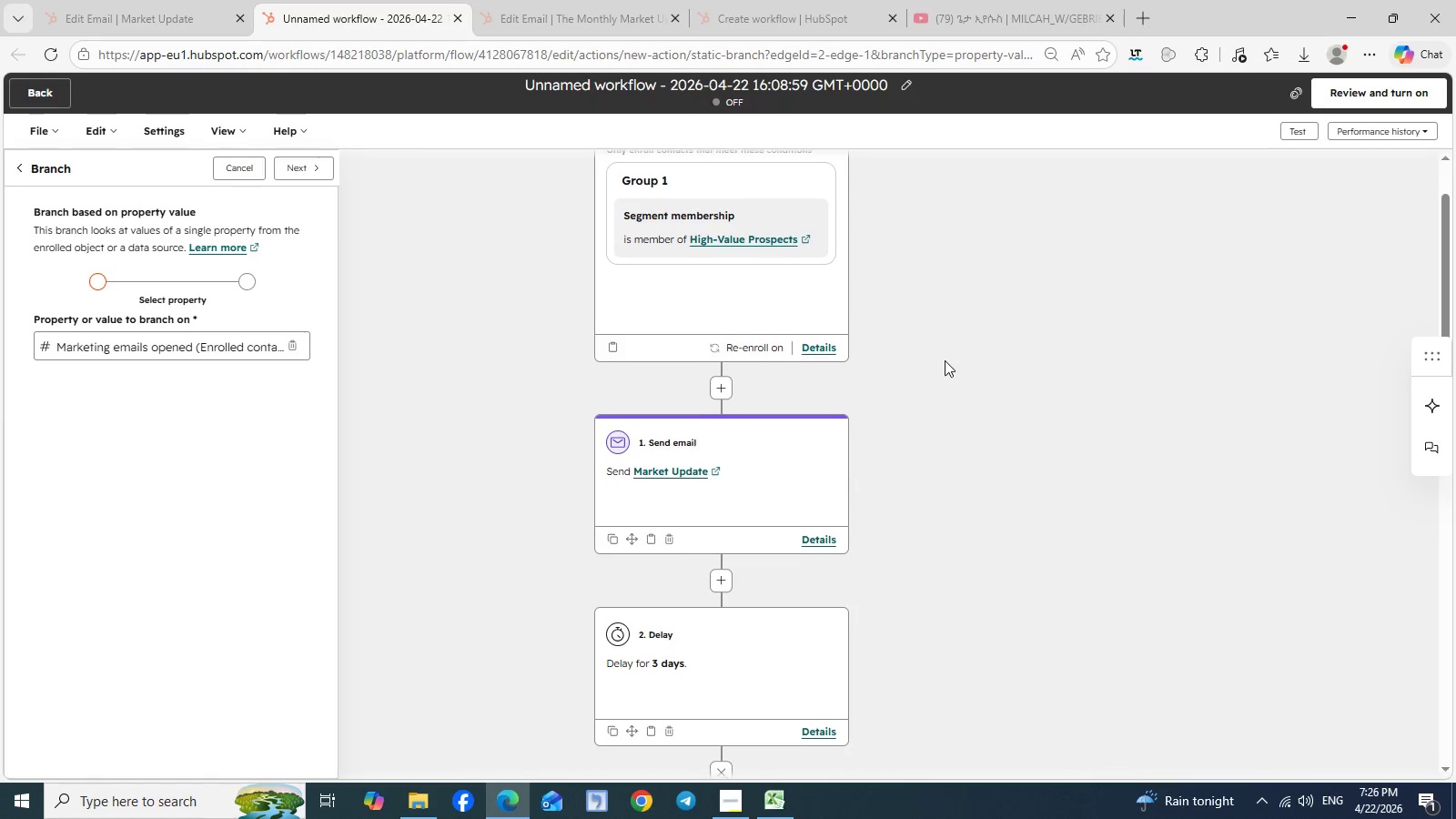 
scroll: coordinate [945, 360], scroll_direction: none, amount: 0.0
 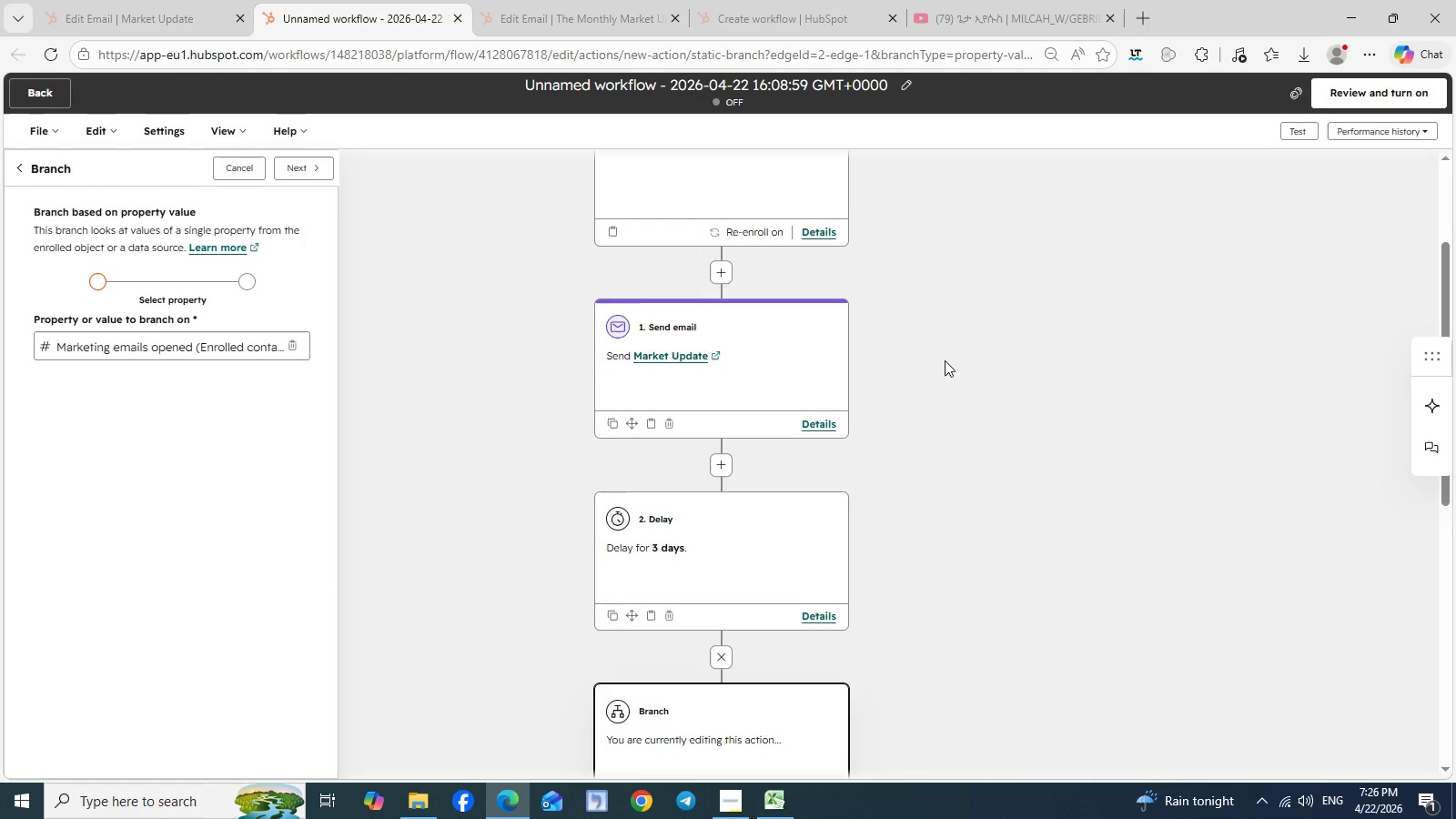 
scroll: coordinate [945, 360], scroll_direction: down, amount: 1.0
 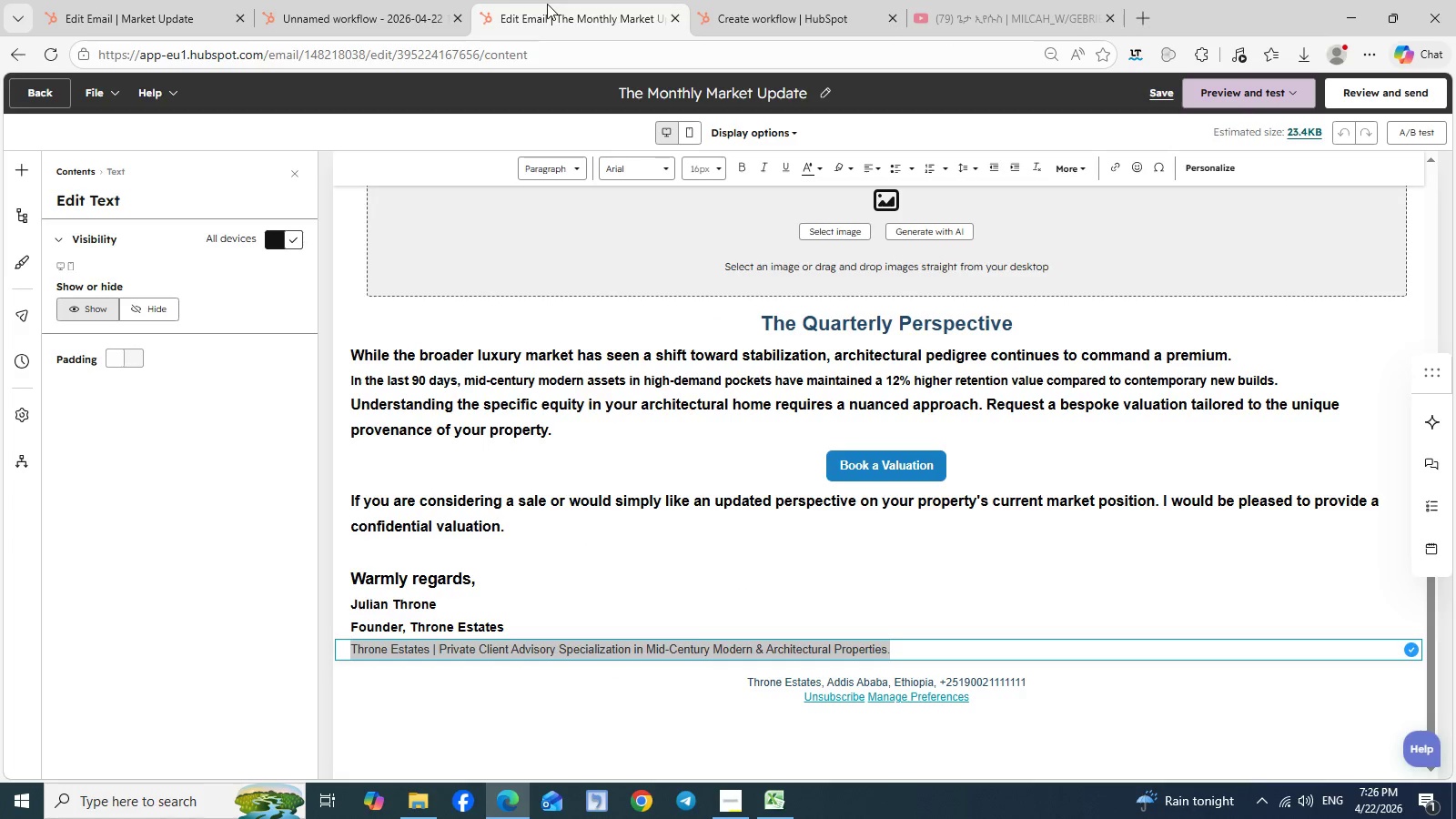 
left_click([547, 4])
 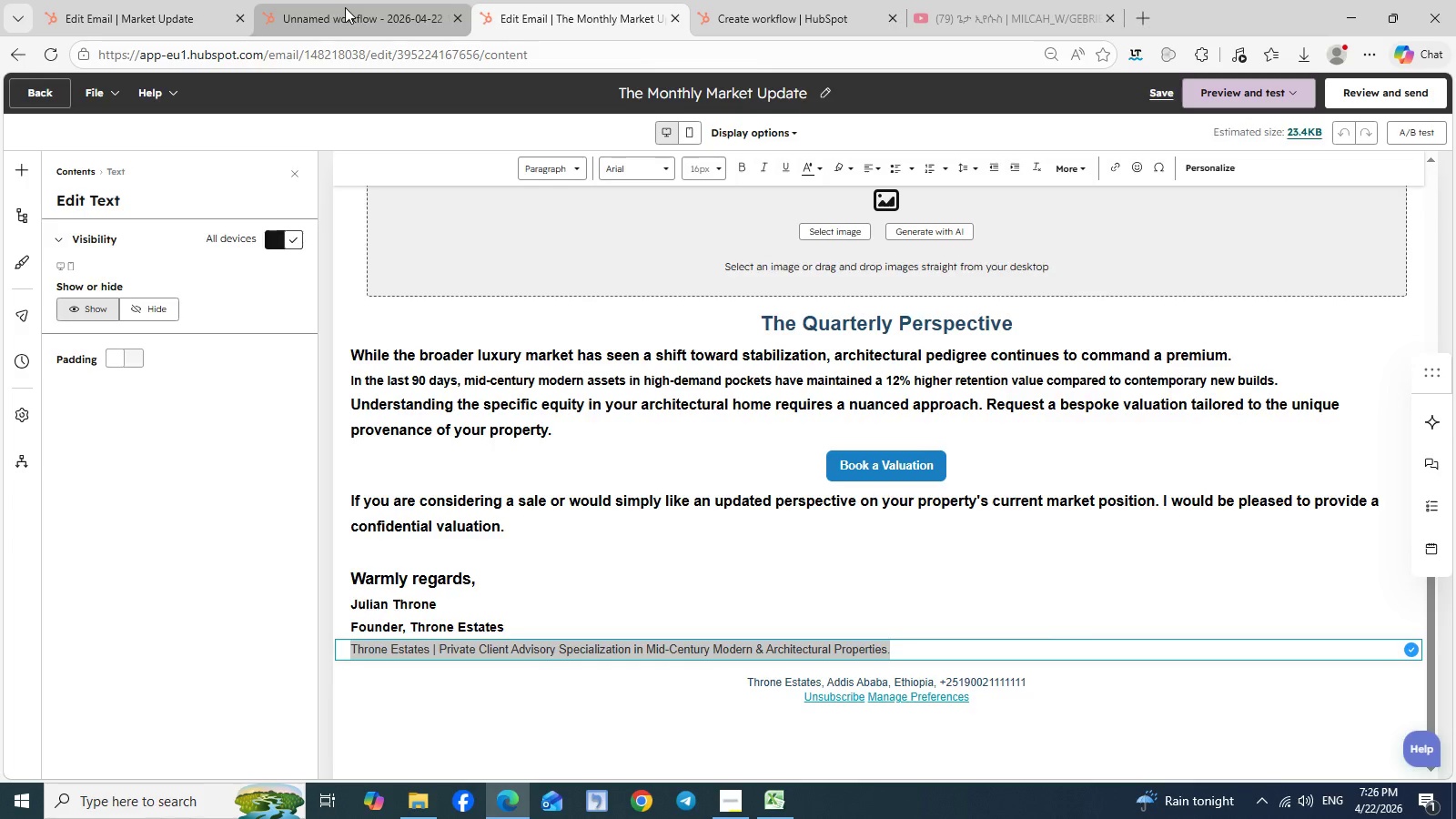 
left_click([345, 7])
 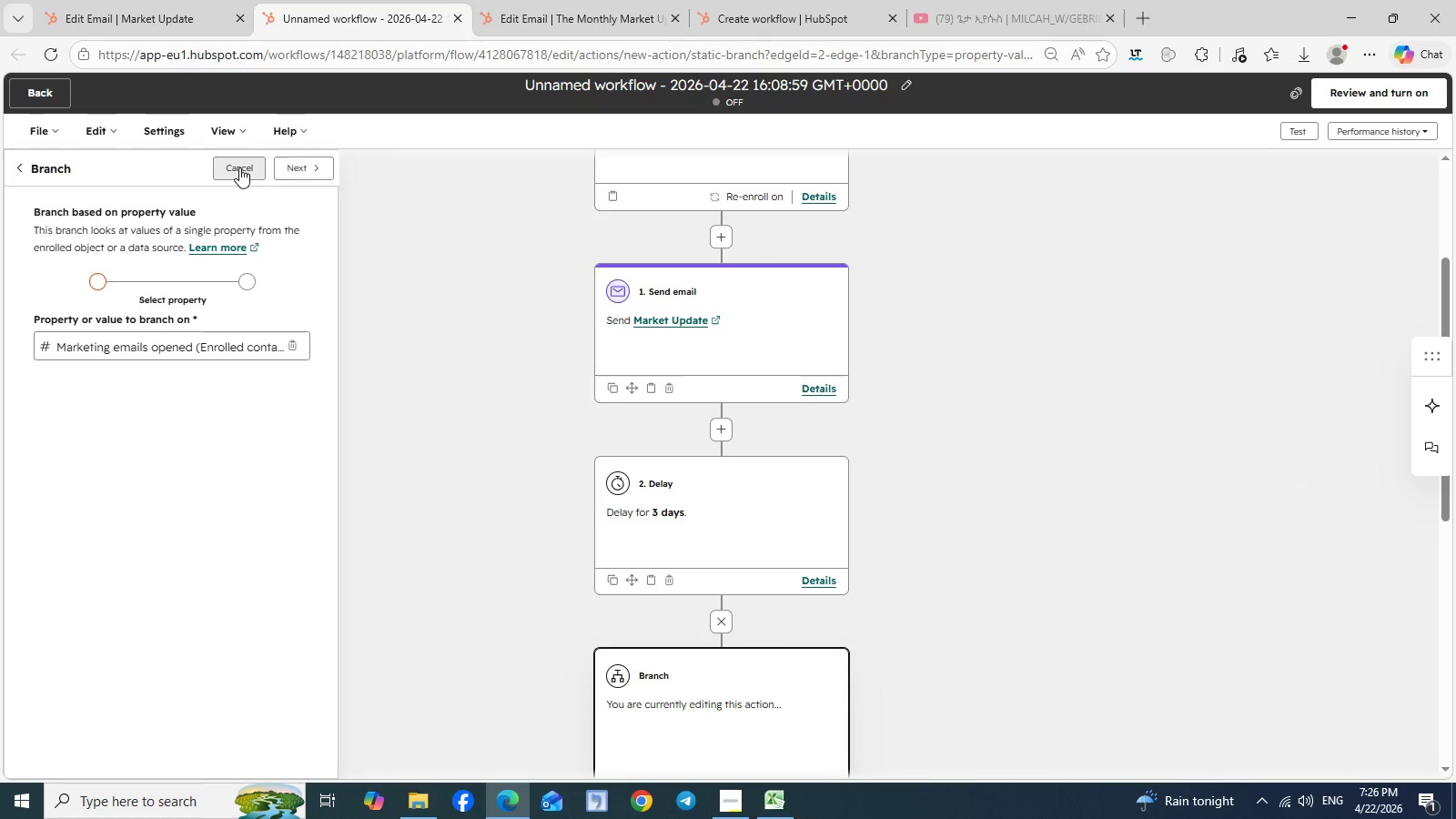 
left_click([239, 167])
 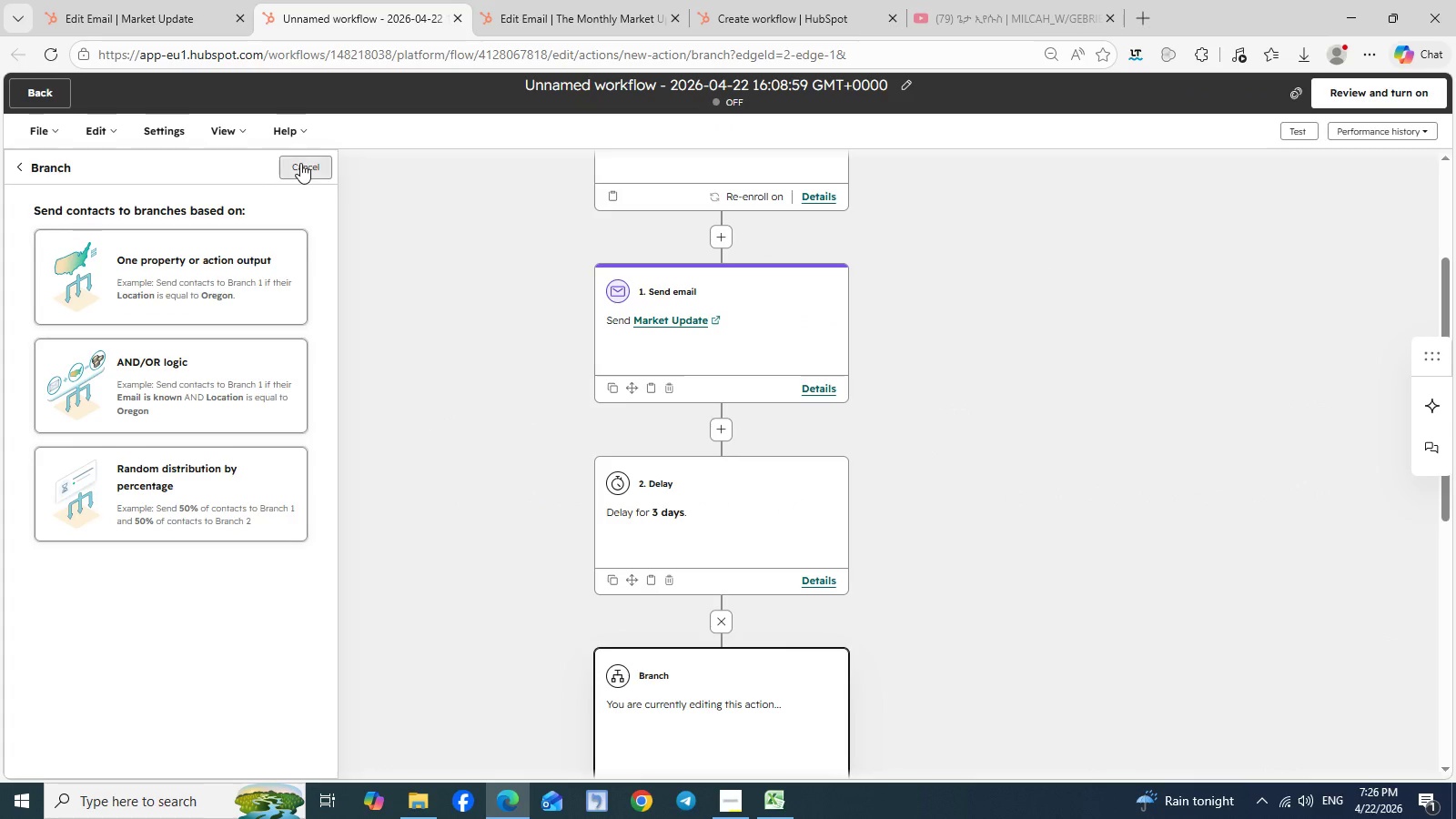 
left_click([300, 163])
 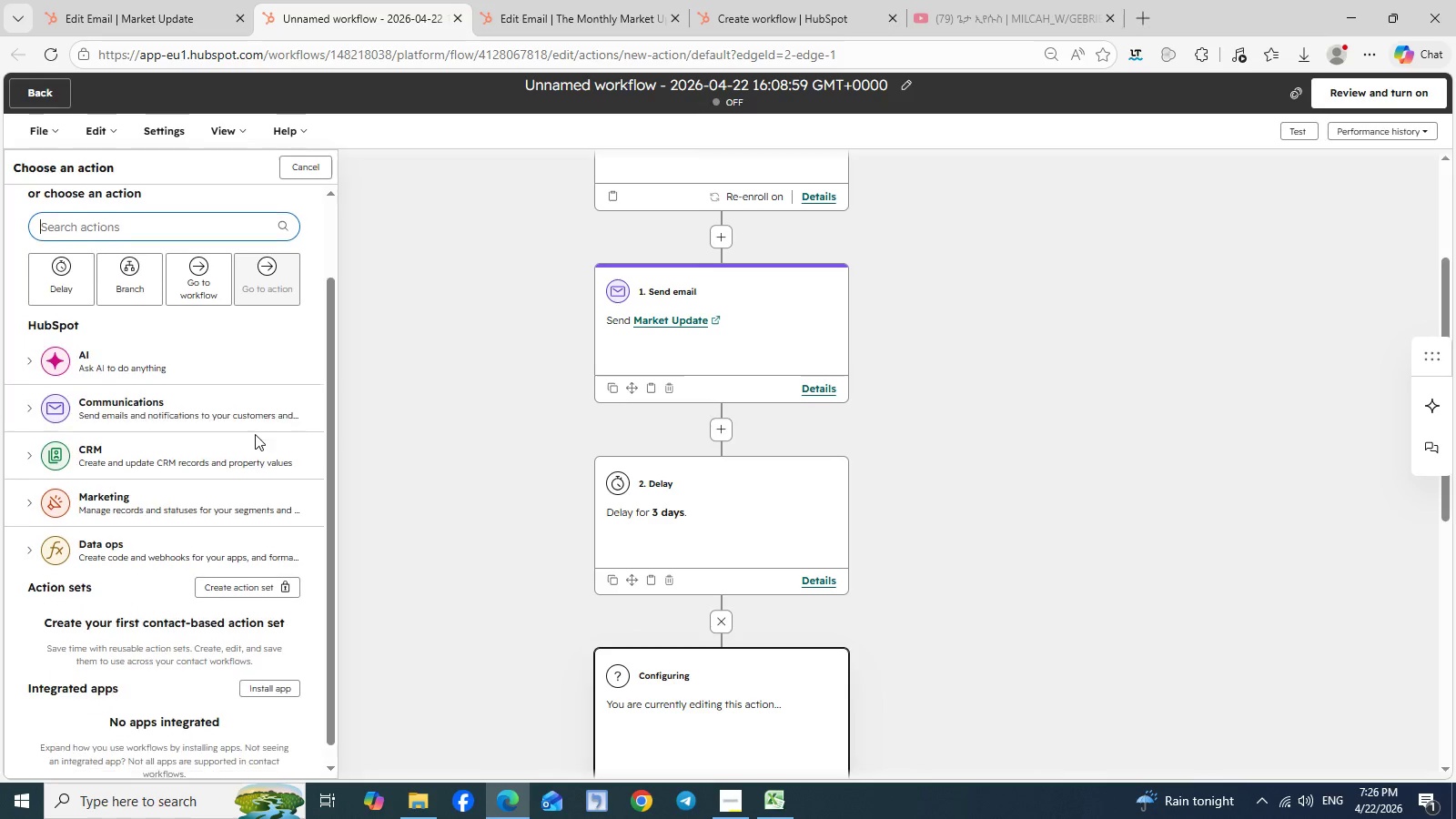 
scroll: coordinate [255, 434], scroll_direction: down, amount: 1.0
 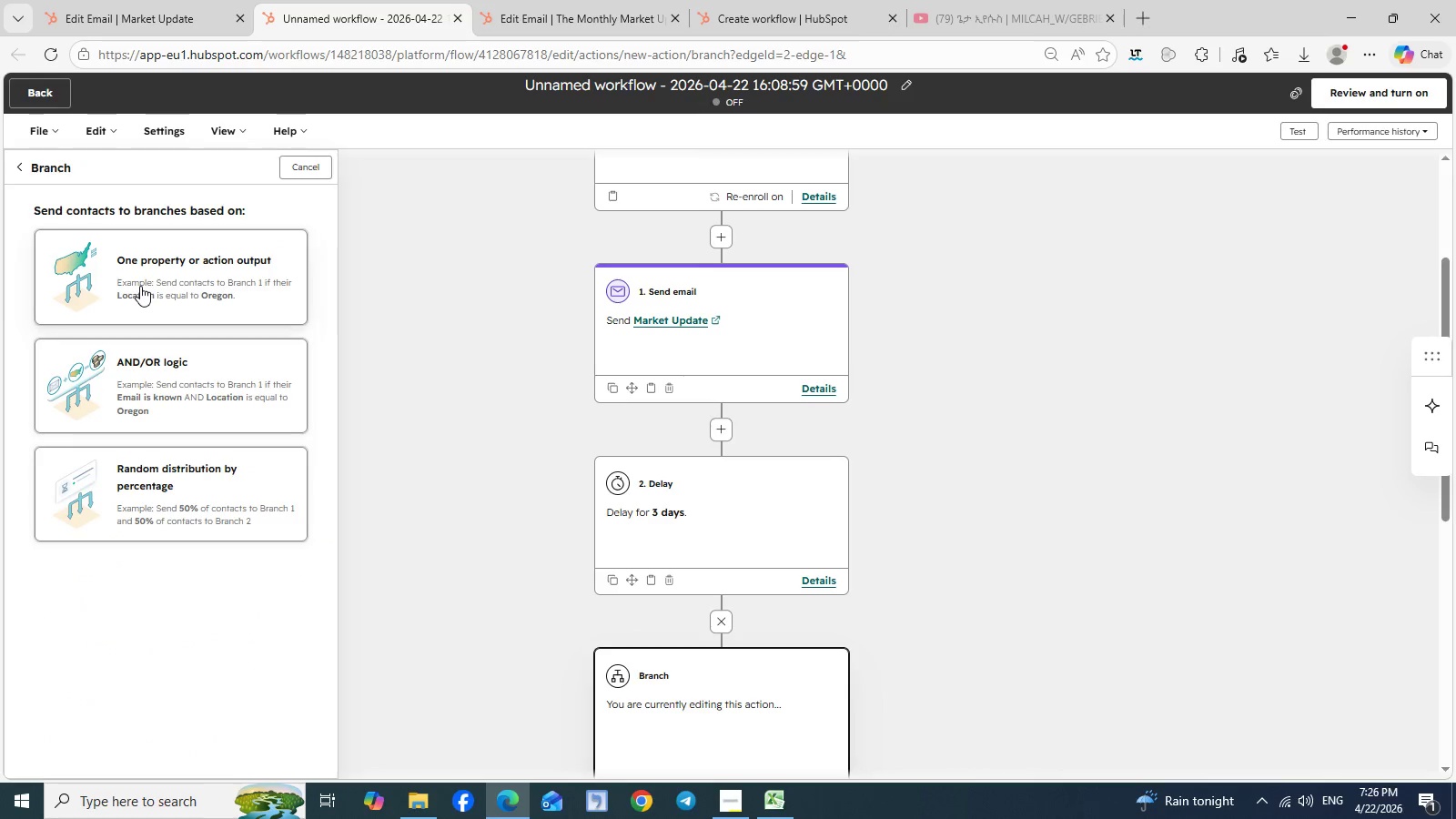 
left_click([140, 286])
 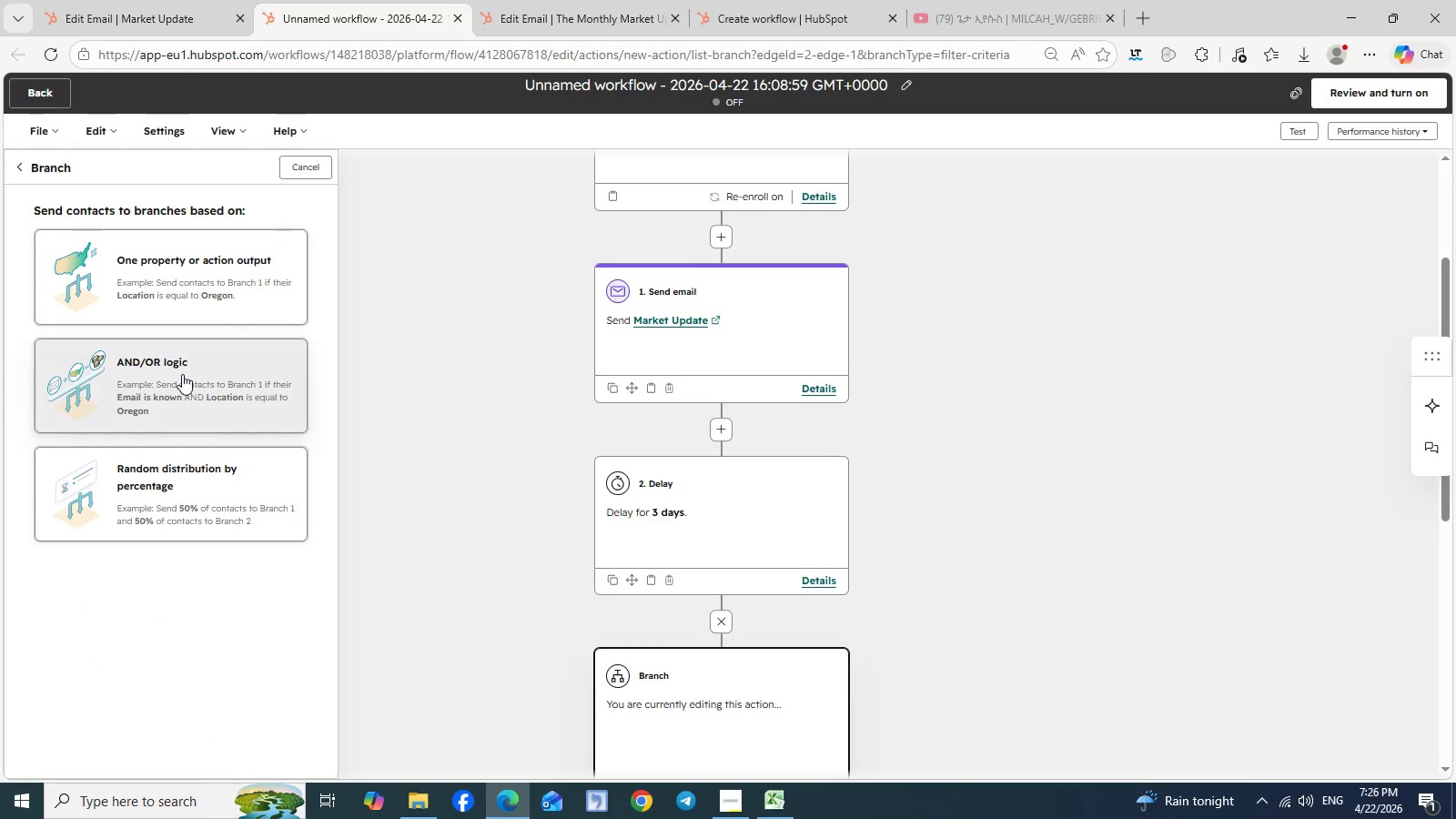 
left_click([182, 374])
 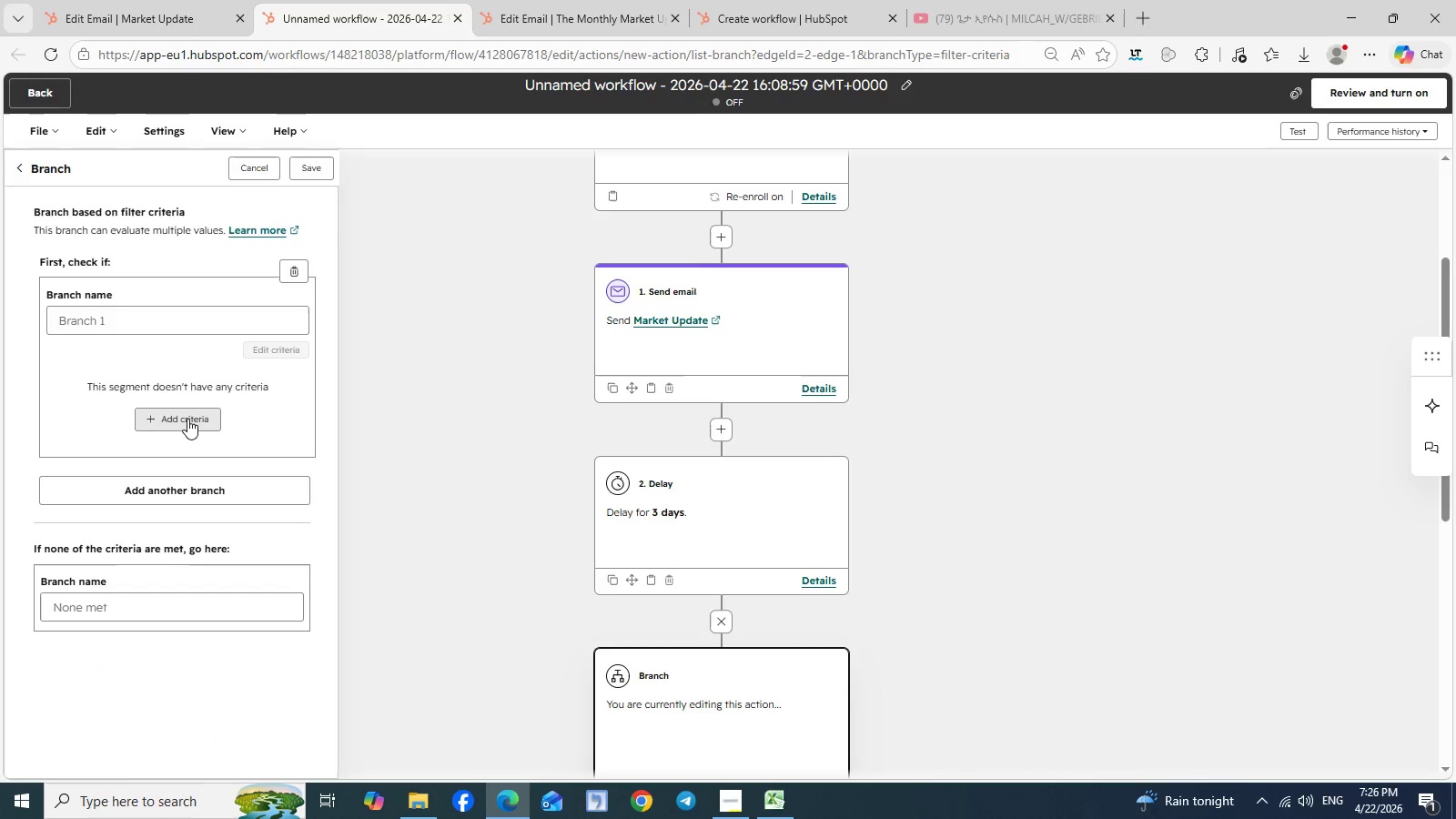 
left_click([187, 419])
 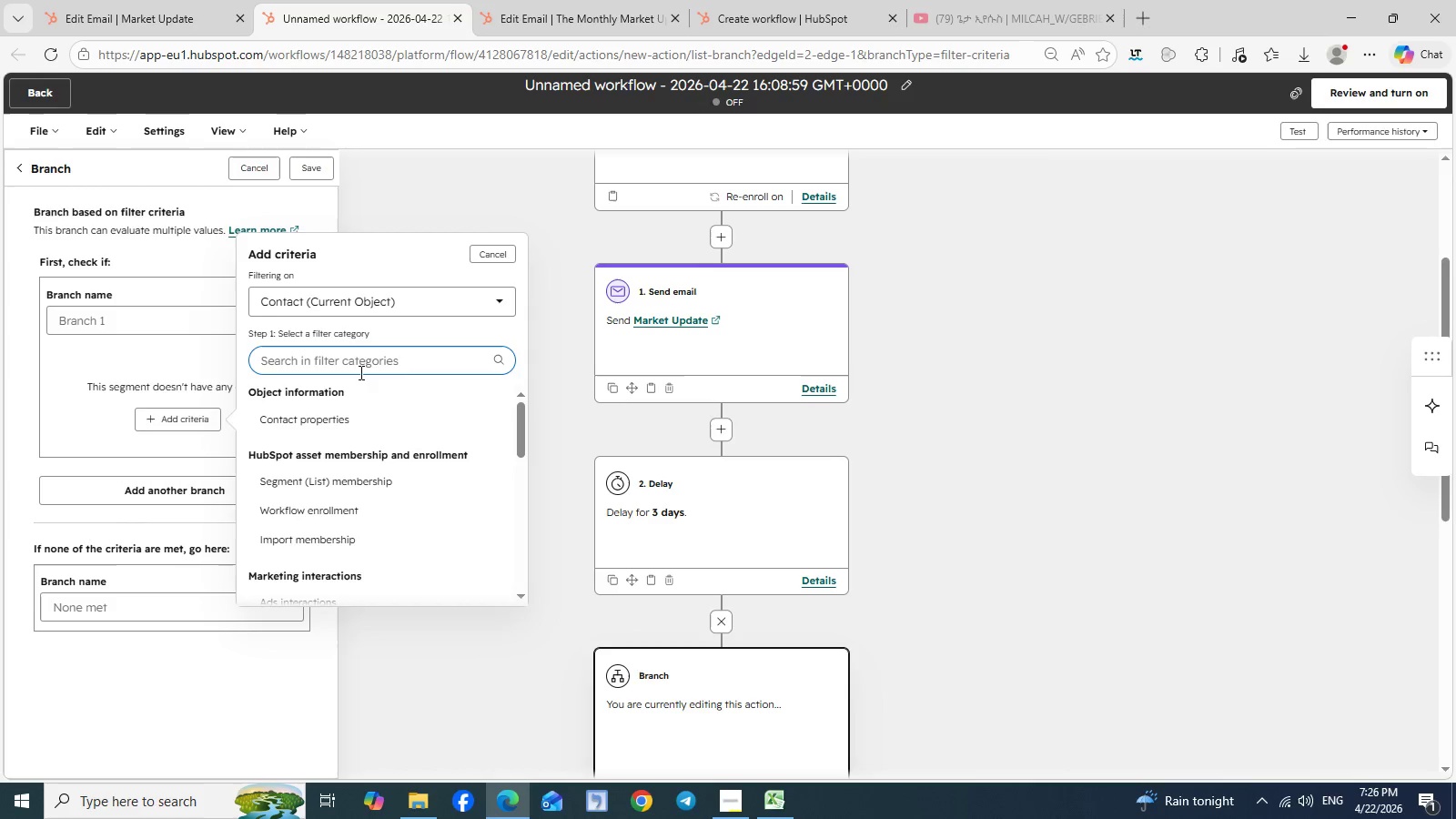 
mouse_move([348, 386])
 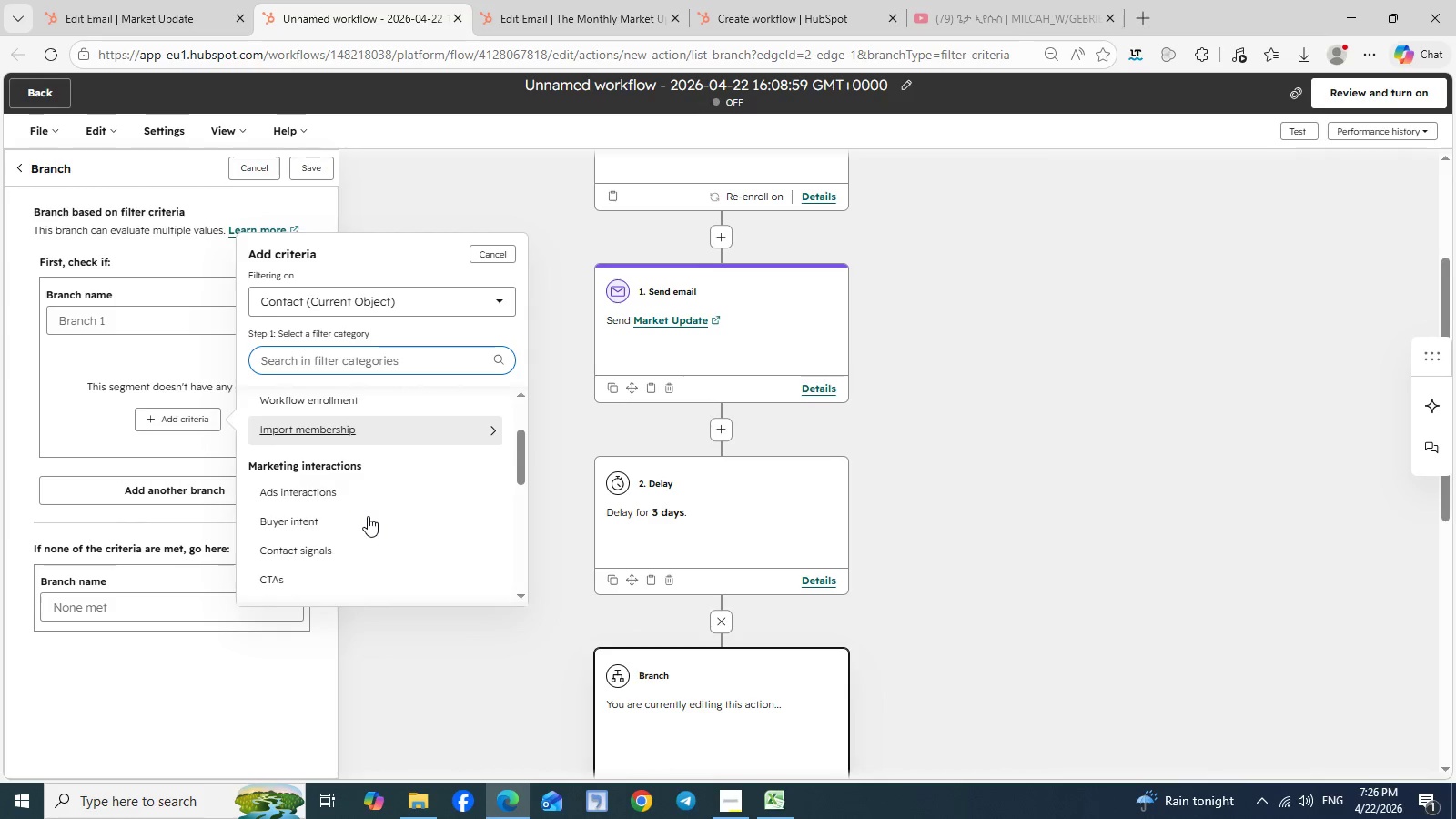 
scroll: coordinate [368, 516], scroll_direction: down, amount: 1.0
 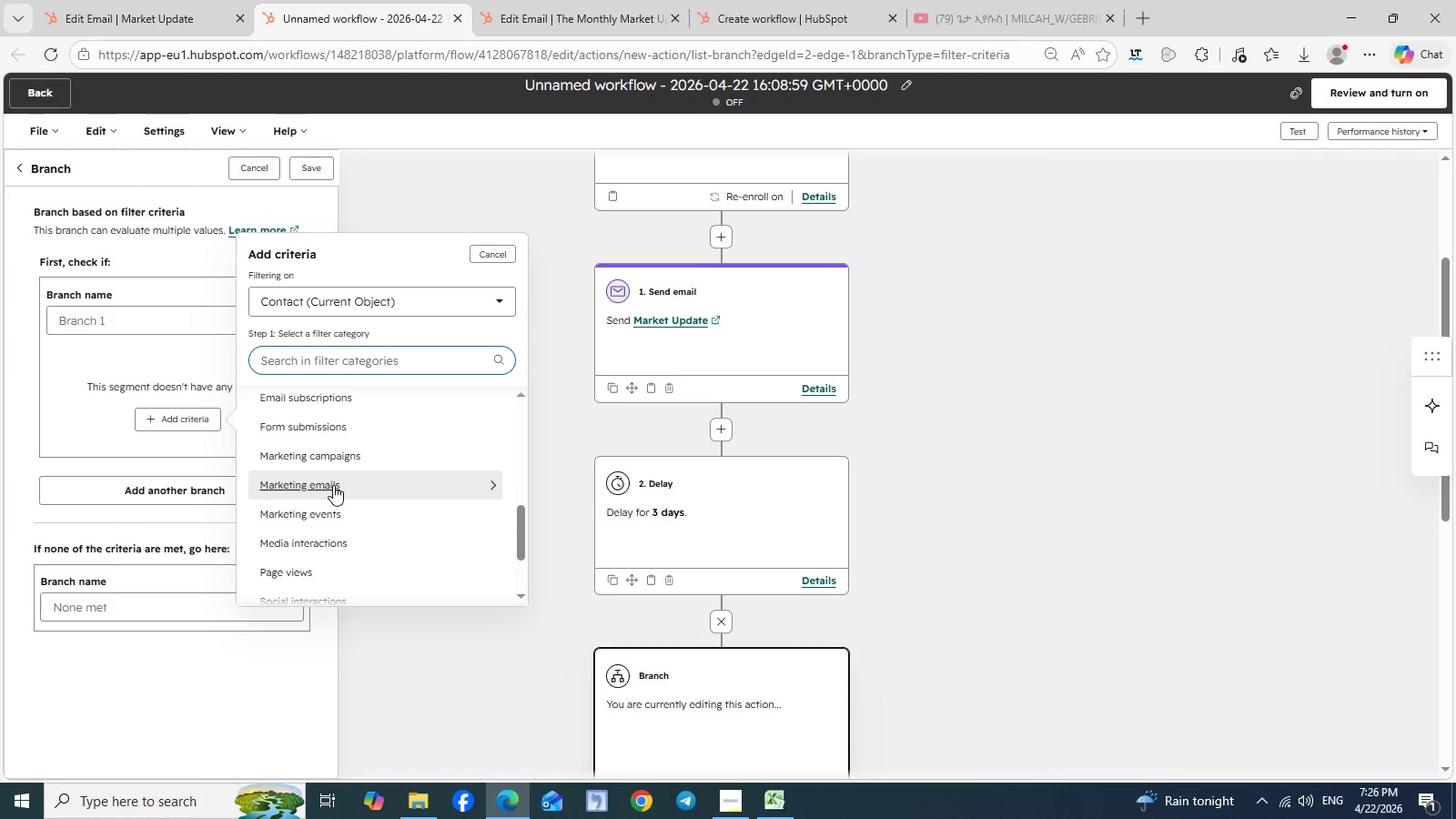 
left_click([333, 485])
 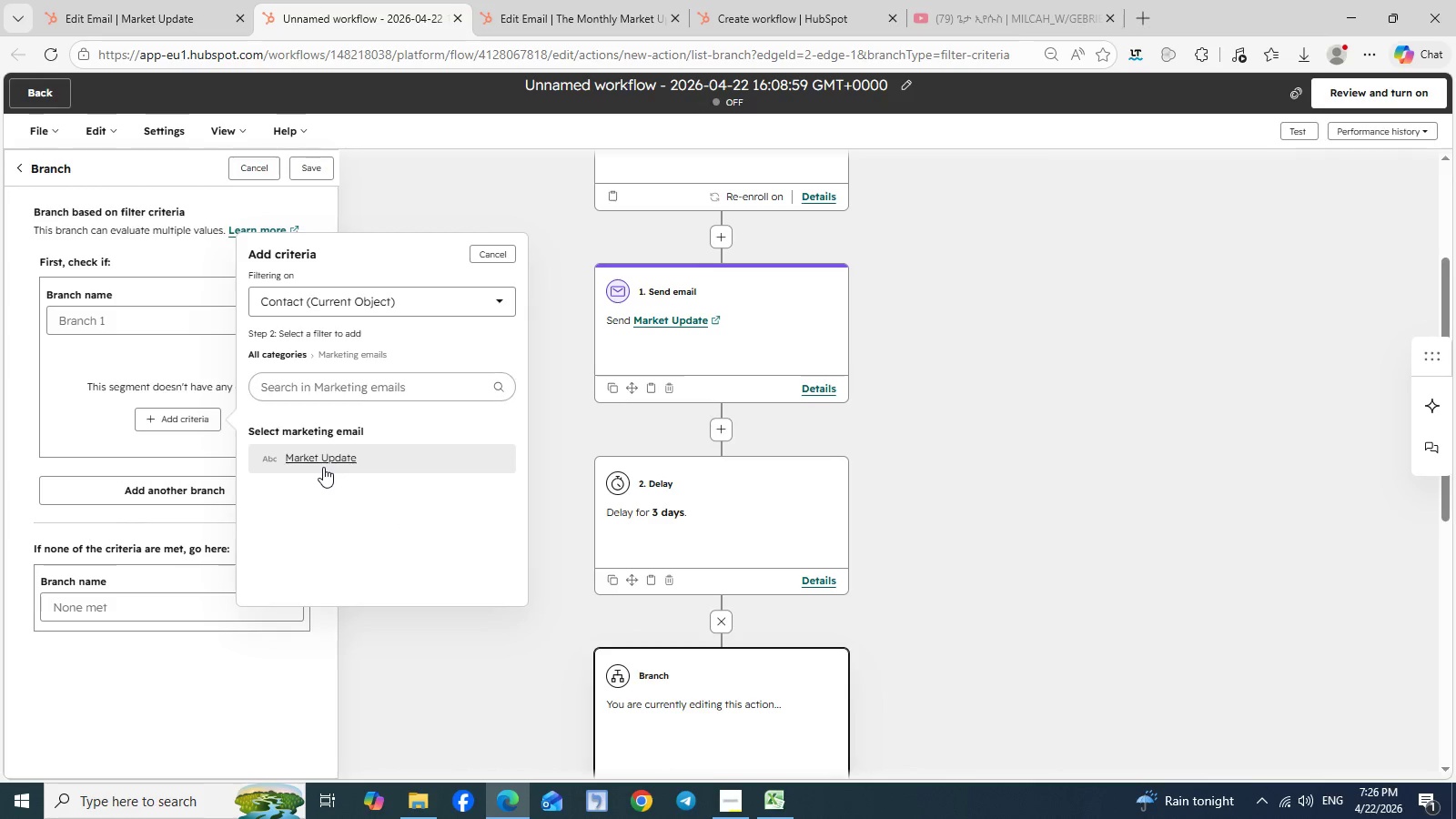 
left_click([323, 467])
 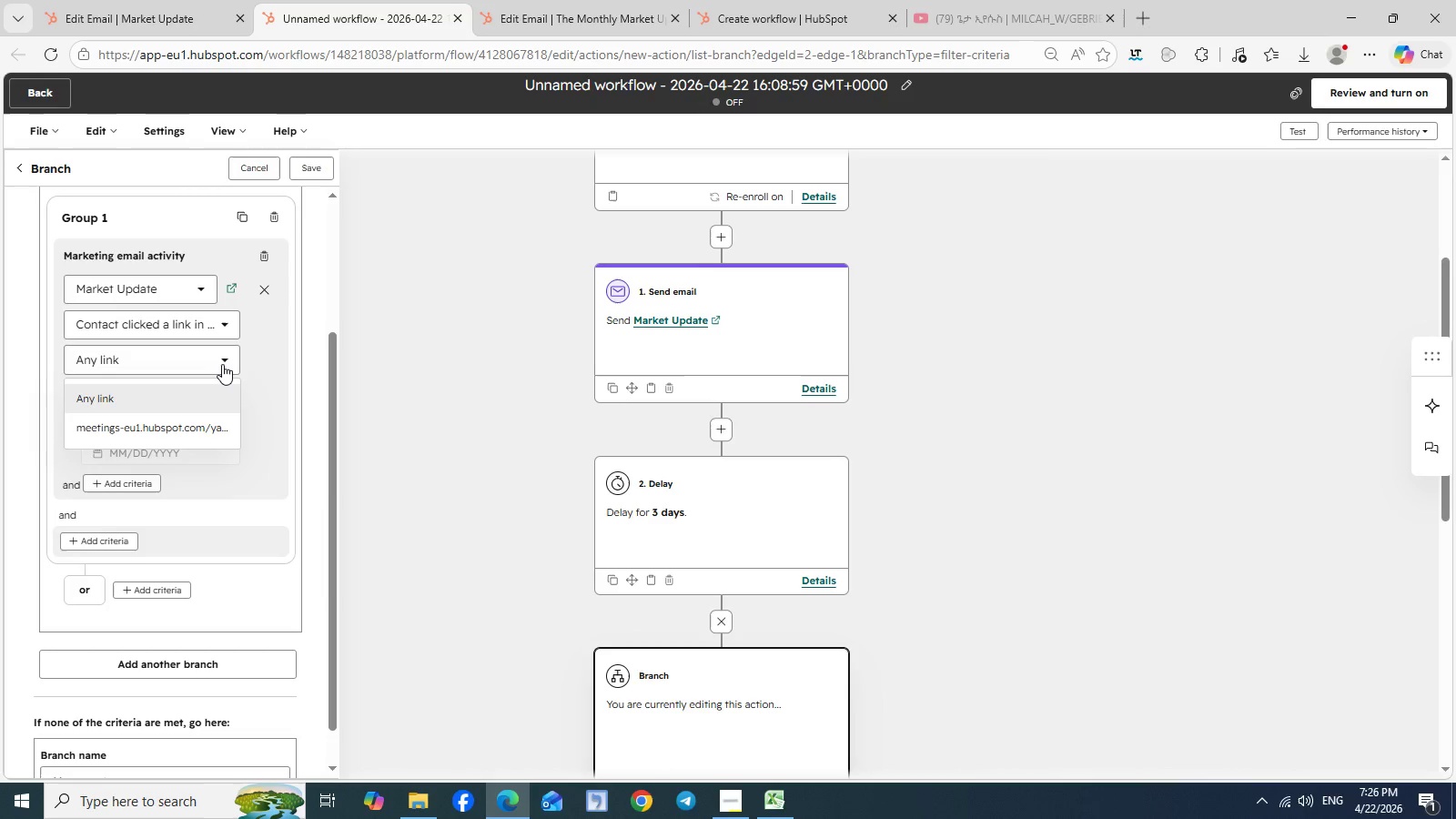 
left_click([222, 364])
 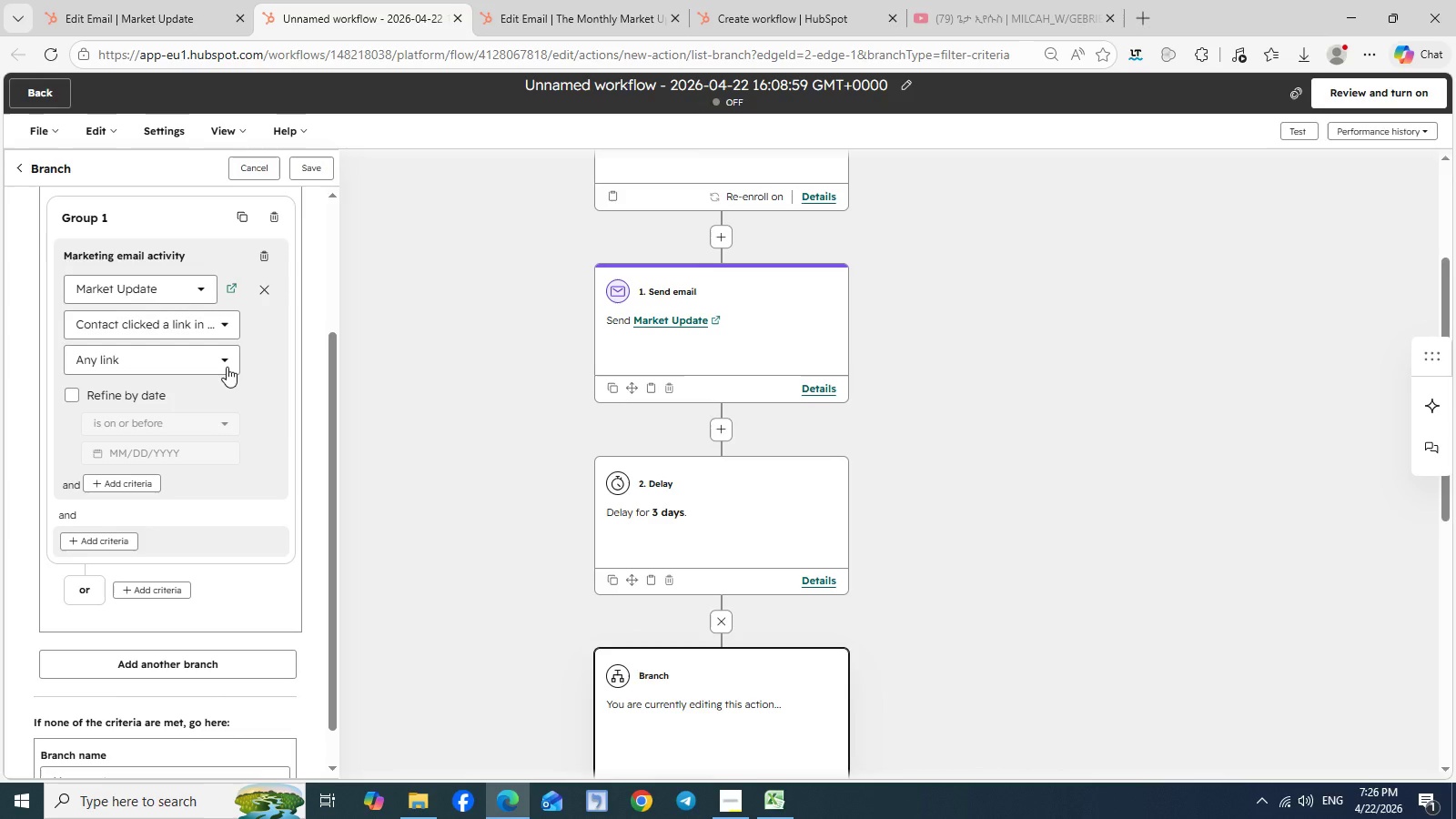 
left_click([222, 364])
 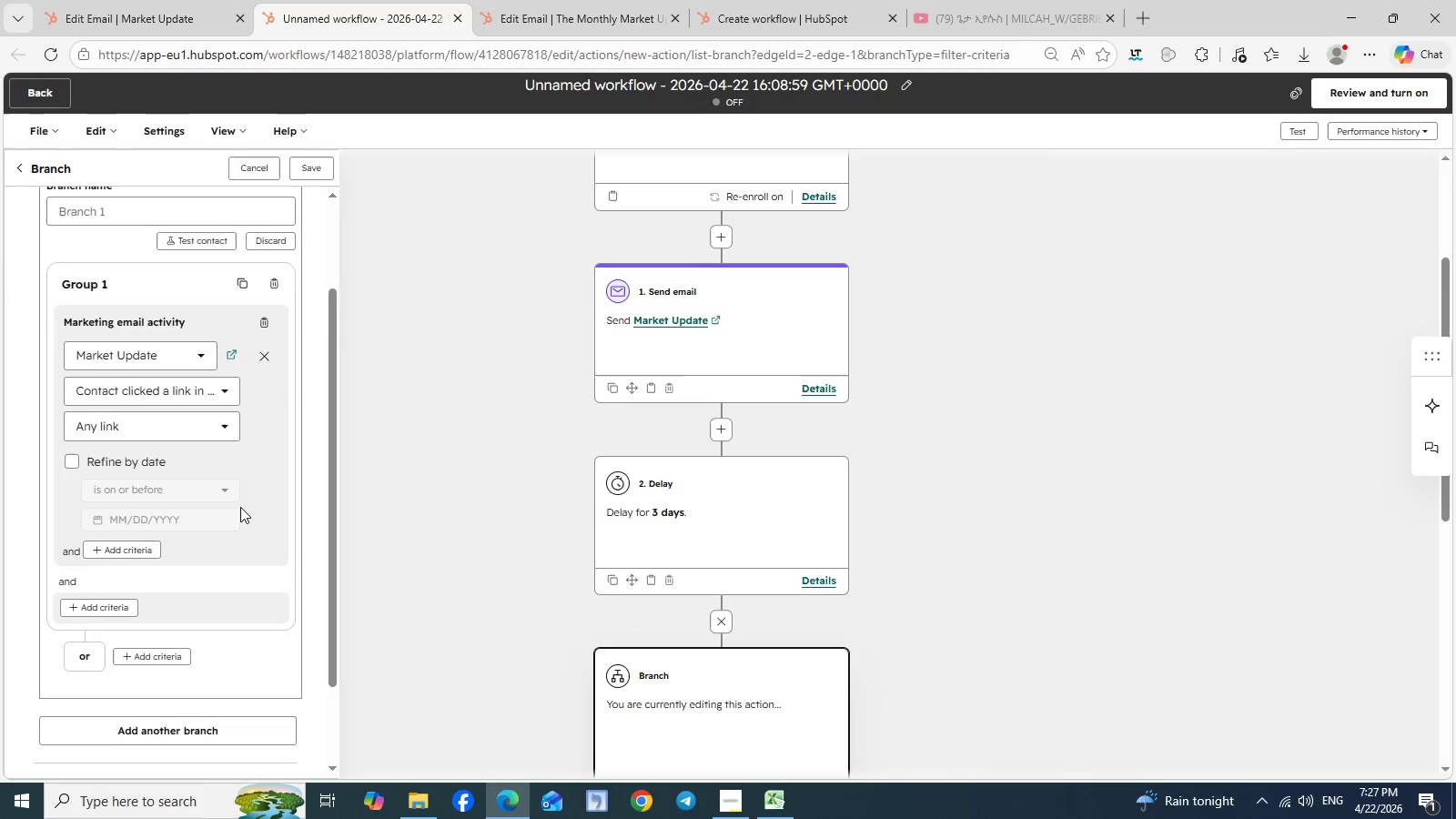 
scroll: coordinate [240, 507], scroll_direction: up, amount: 1.0
 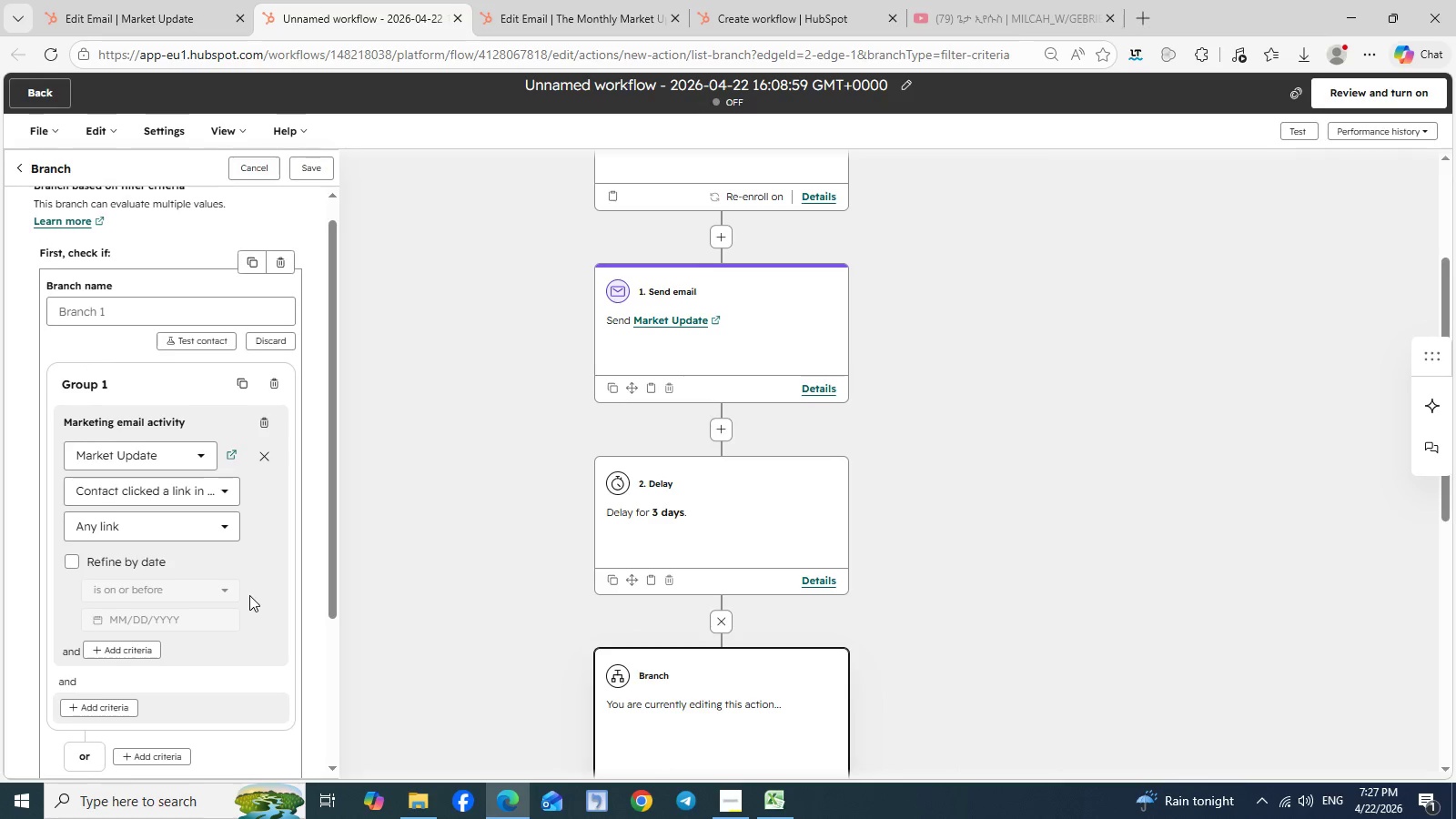 
scroll: coordinate [249, 595], scroll_direction: down, amount: 1.0
 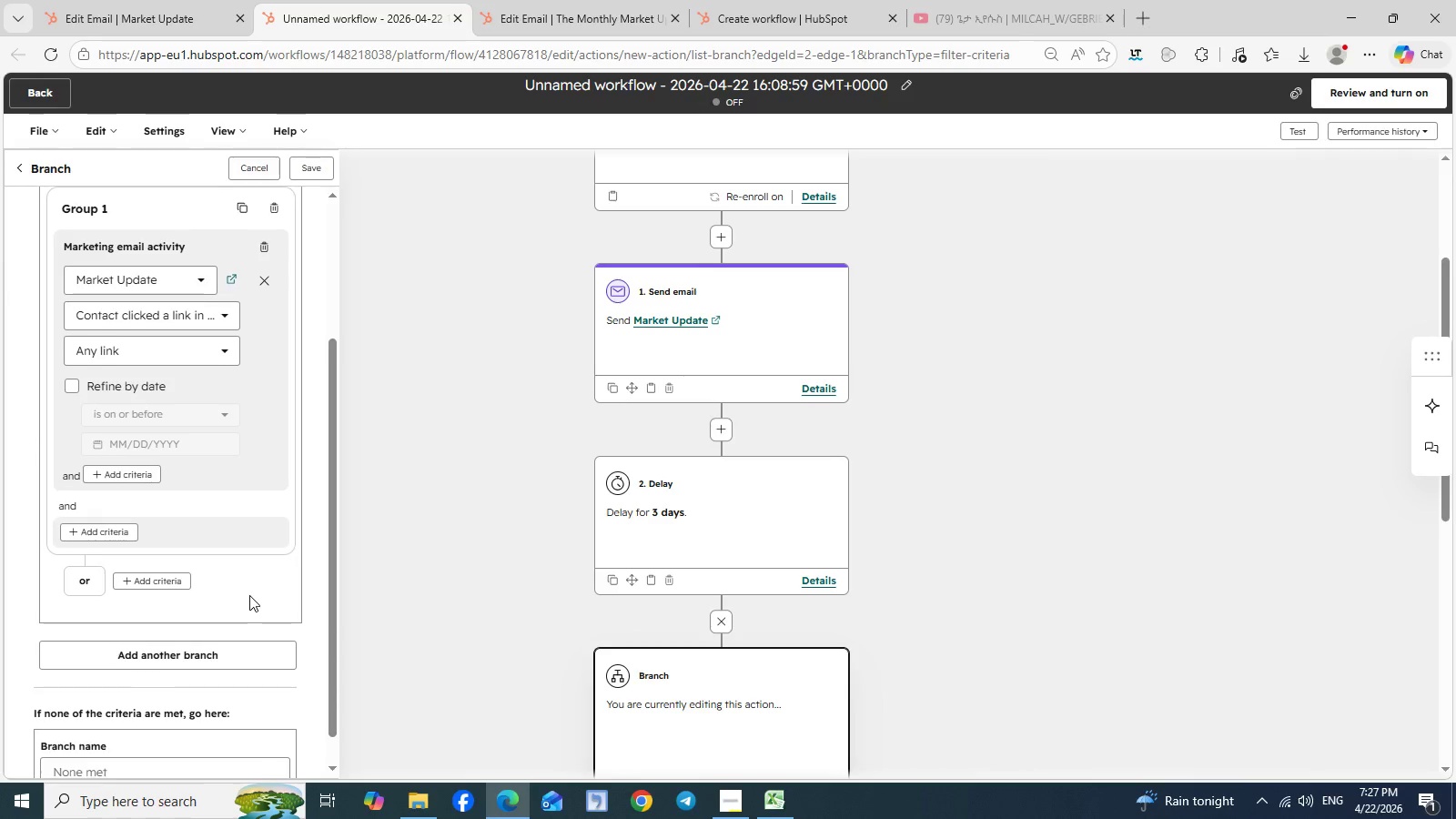 
scroll: coordinate [249, 595], scroll_direction: none, amount: 0.0
 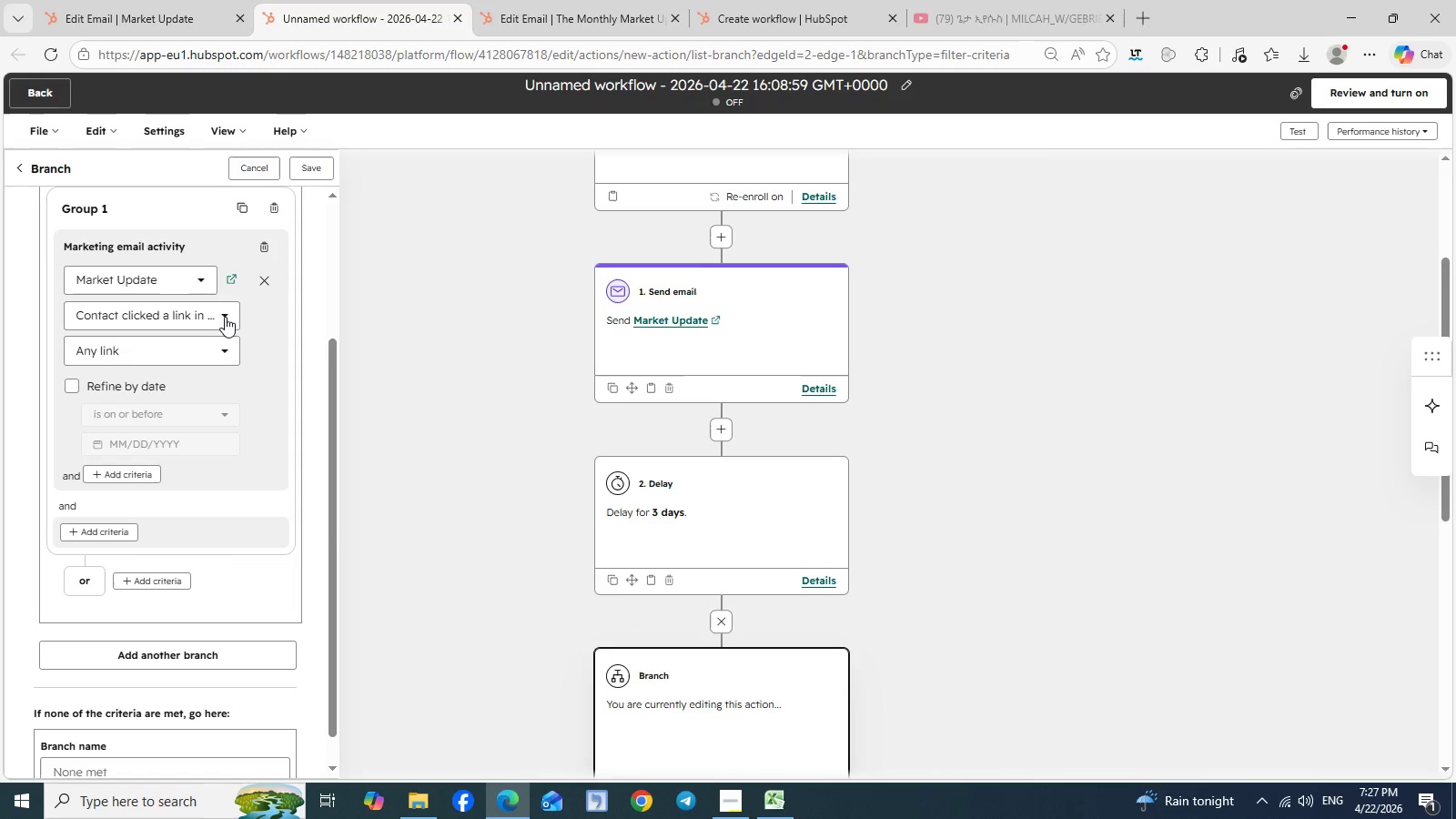 
wait(5.5)
 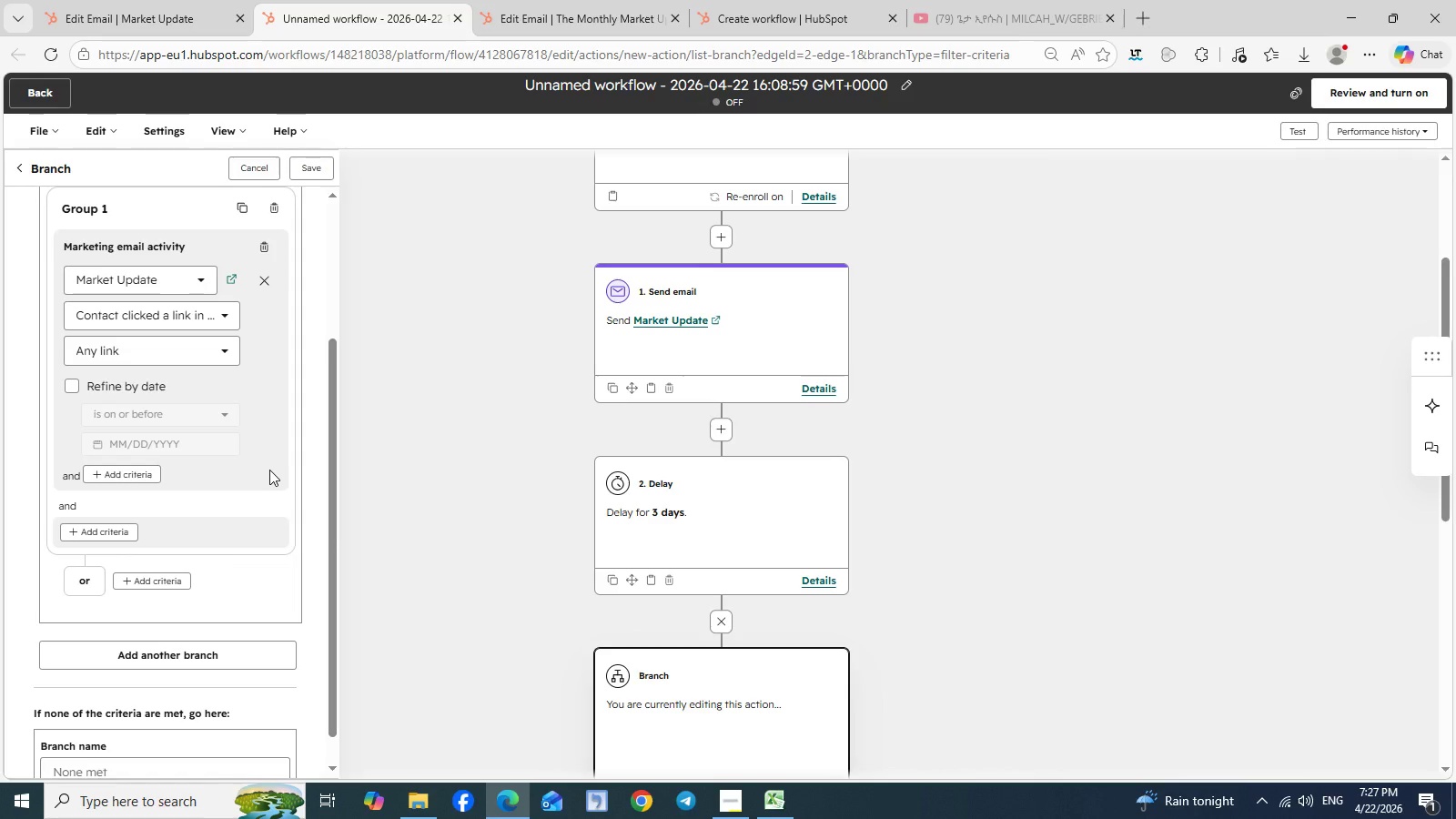 
left_click([229, 317])
 